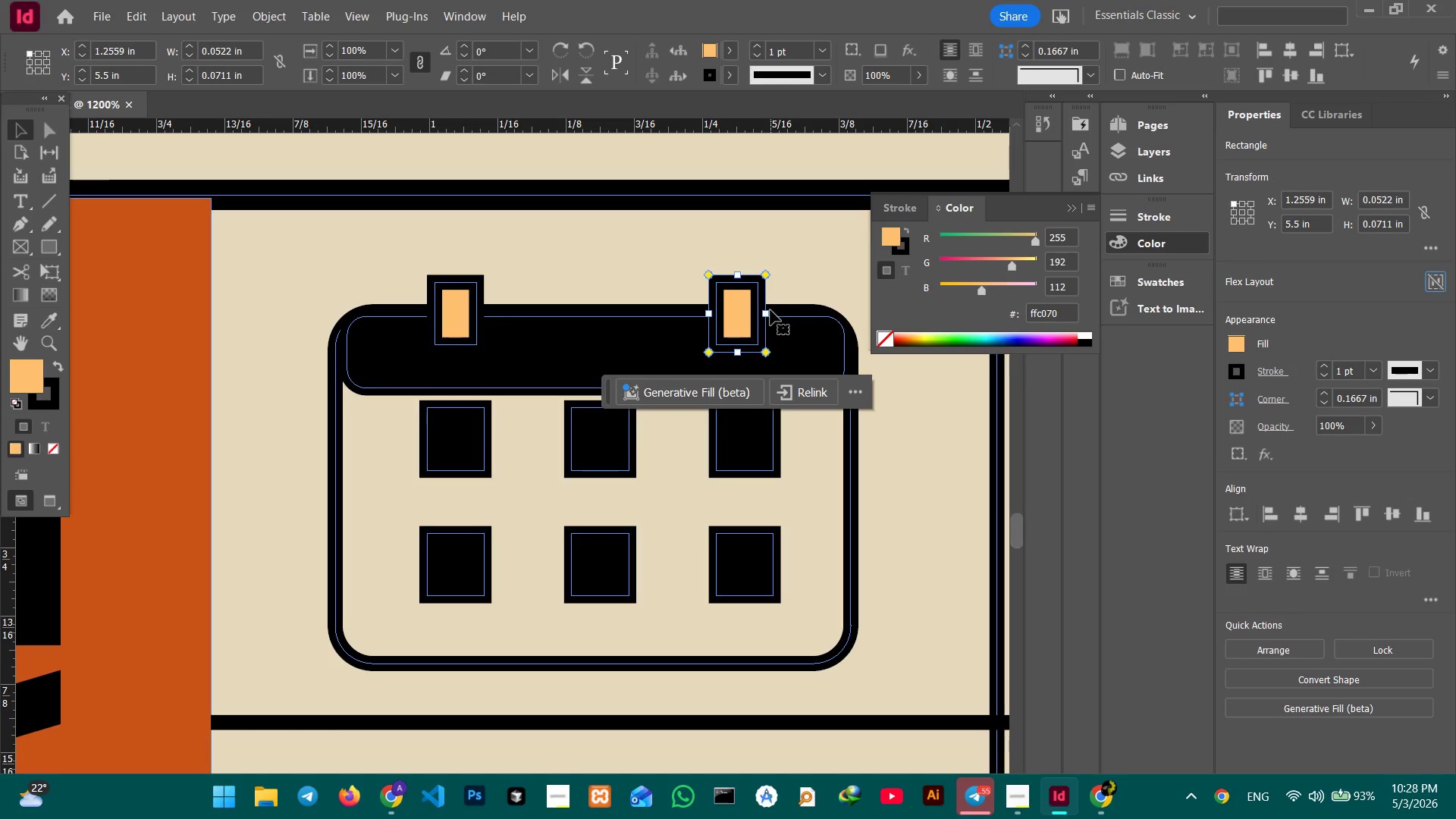 
hold_key(key=Space, duration=1.5)
 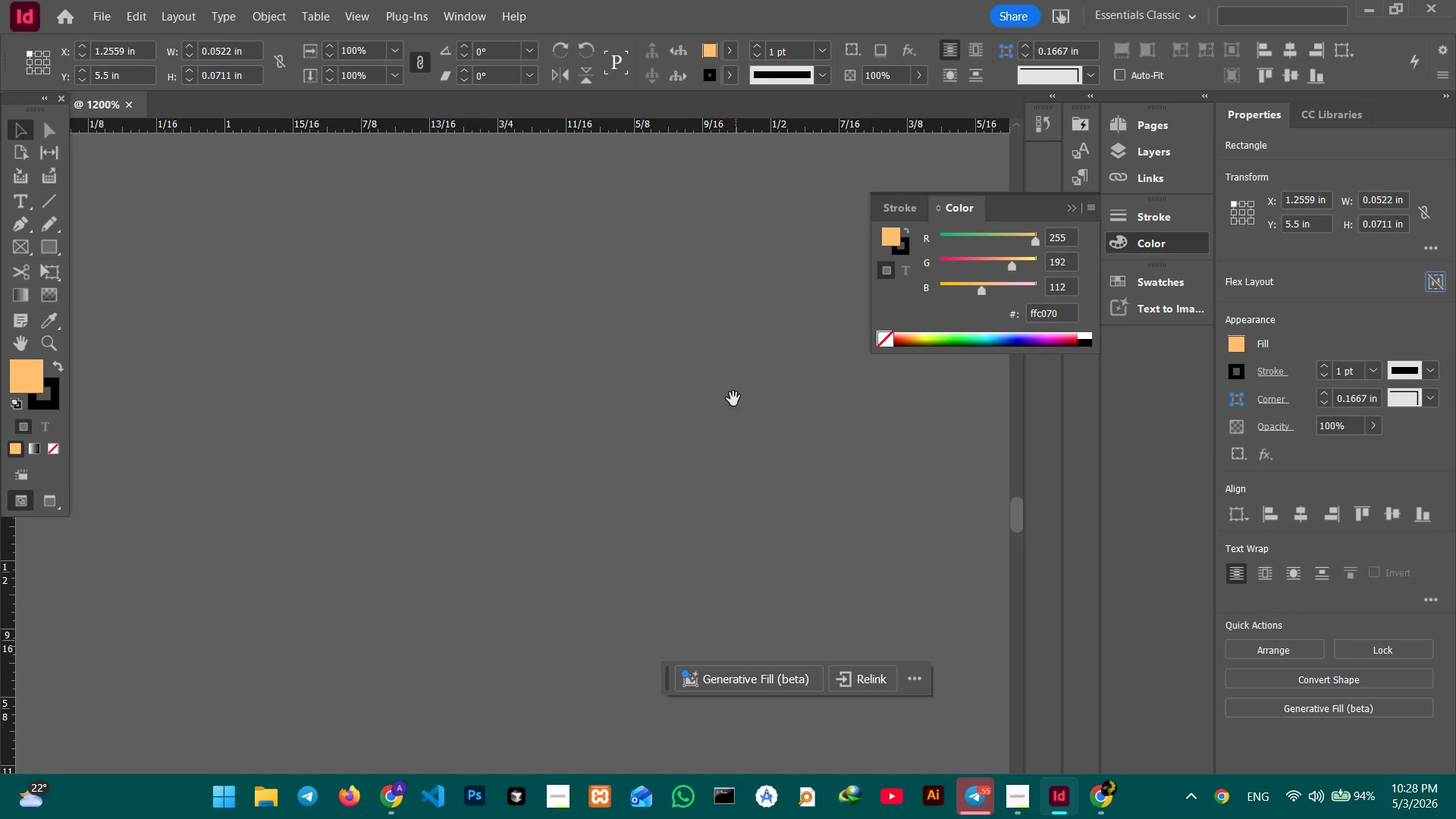 
left_click_drag(start_coordinate=[191, 304], to_coordinate=[878, 312])
 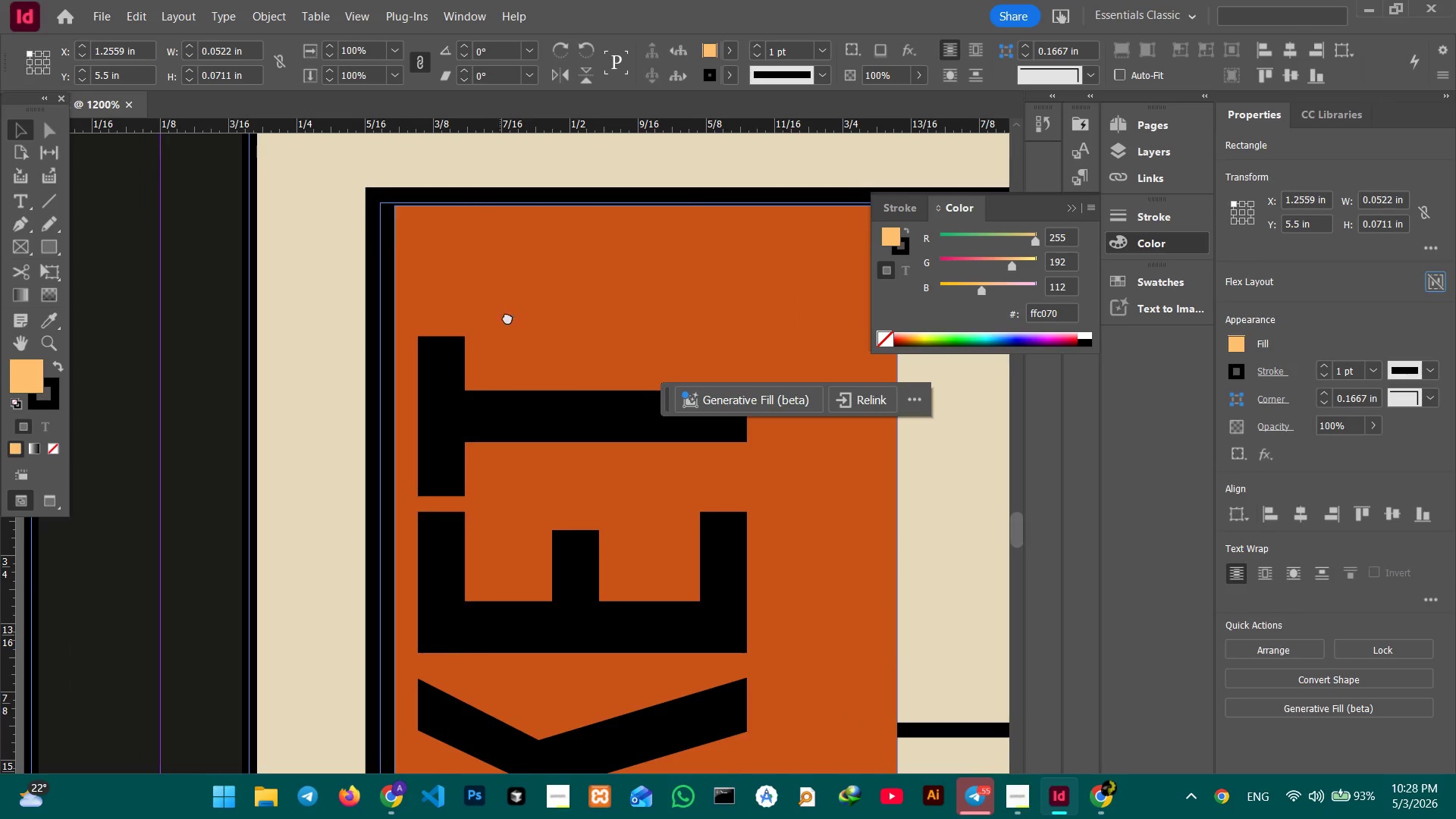 
left_click_drag(start_coordinate=[500, 312], to_coordinate=[866, 381])
 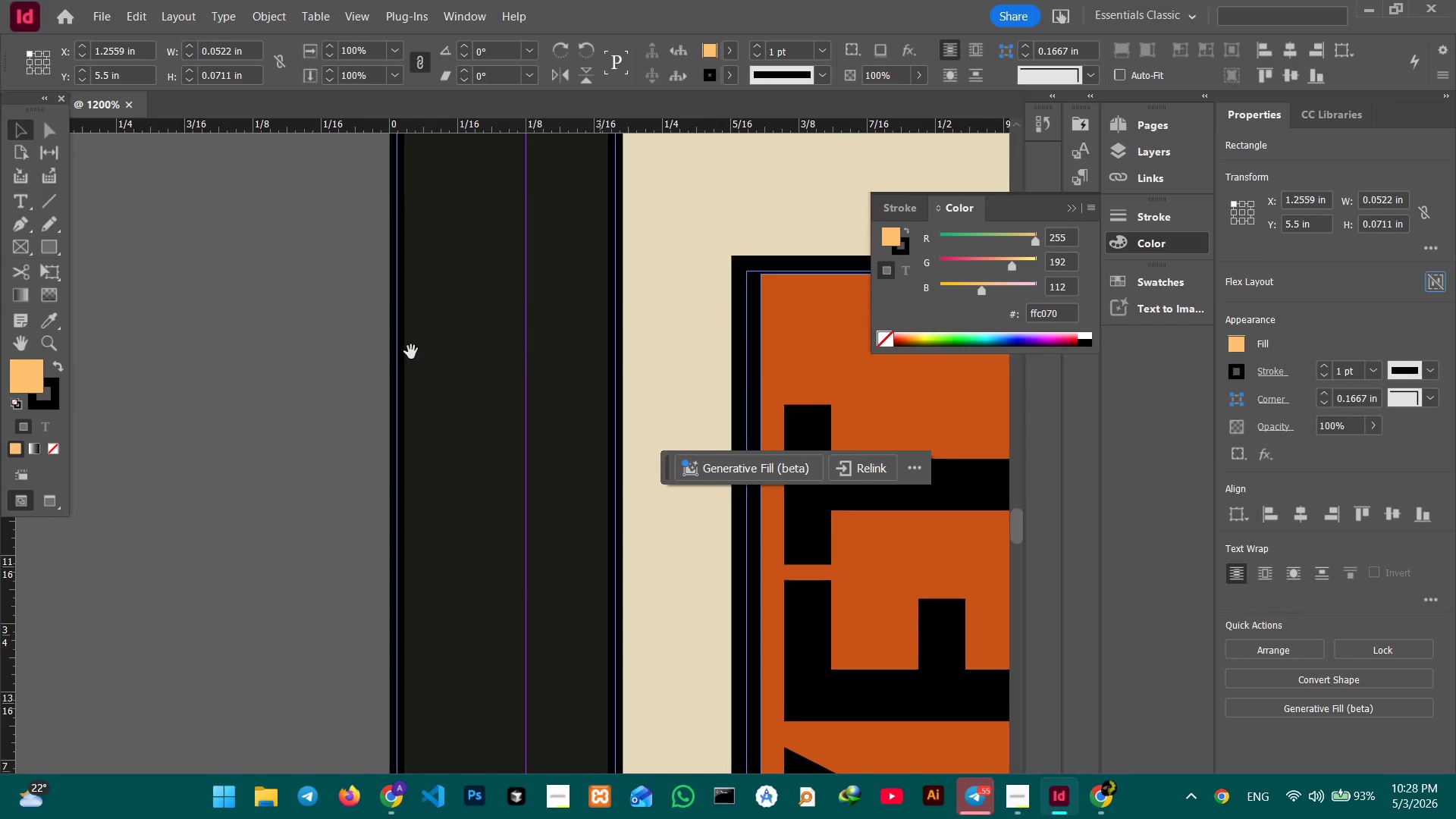 
left_click_drag(start_coordinate=[417, 356], to_coordinate=[907, 379])
 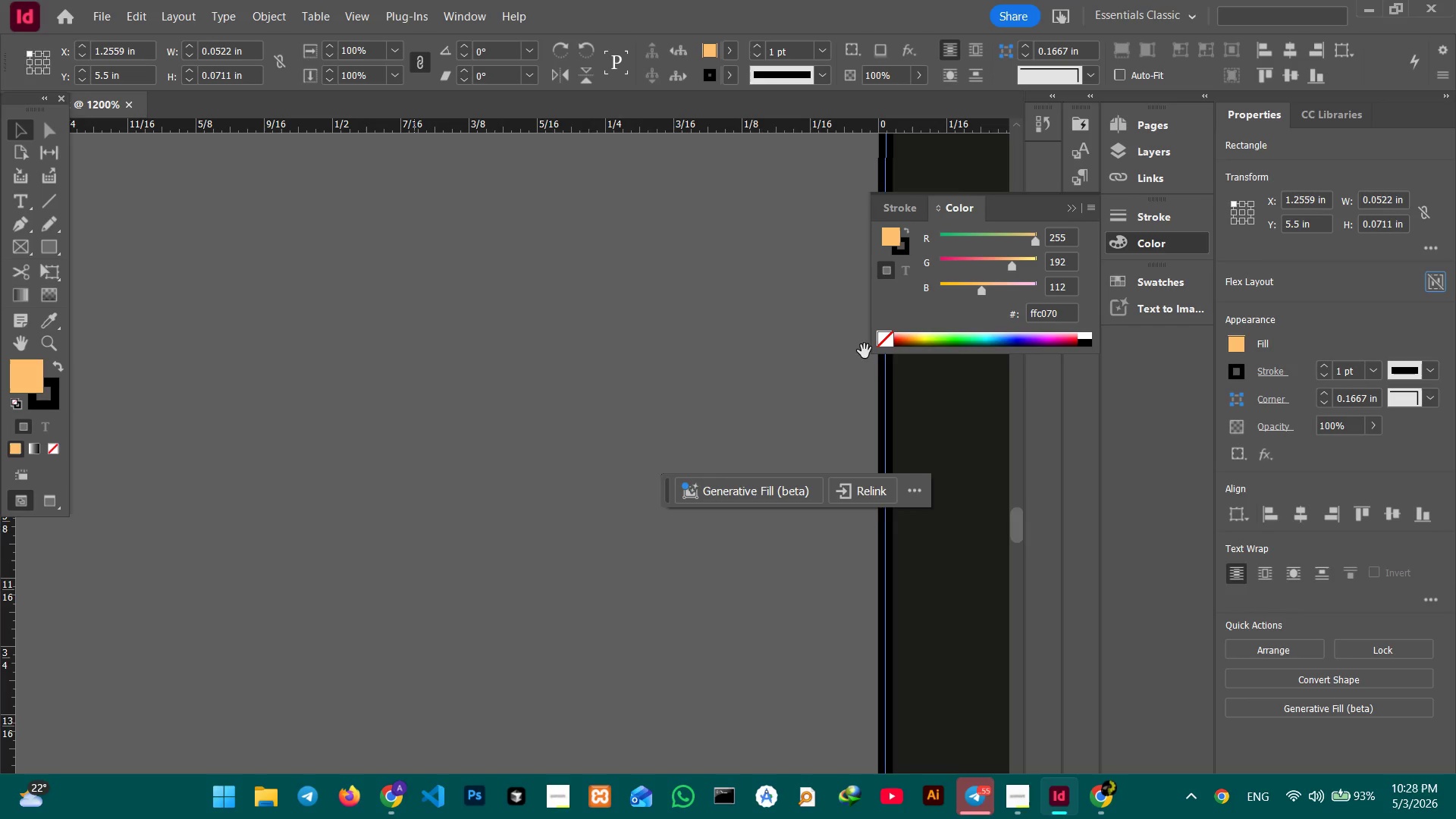 
hold_key(key=Space, duration=1.51)
 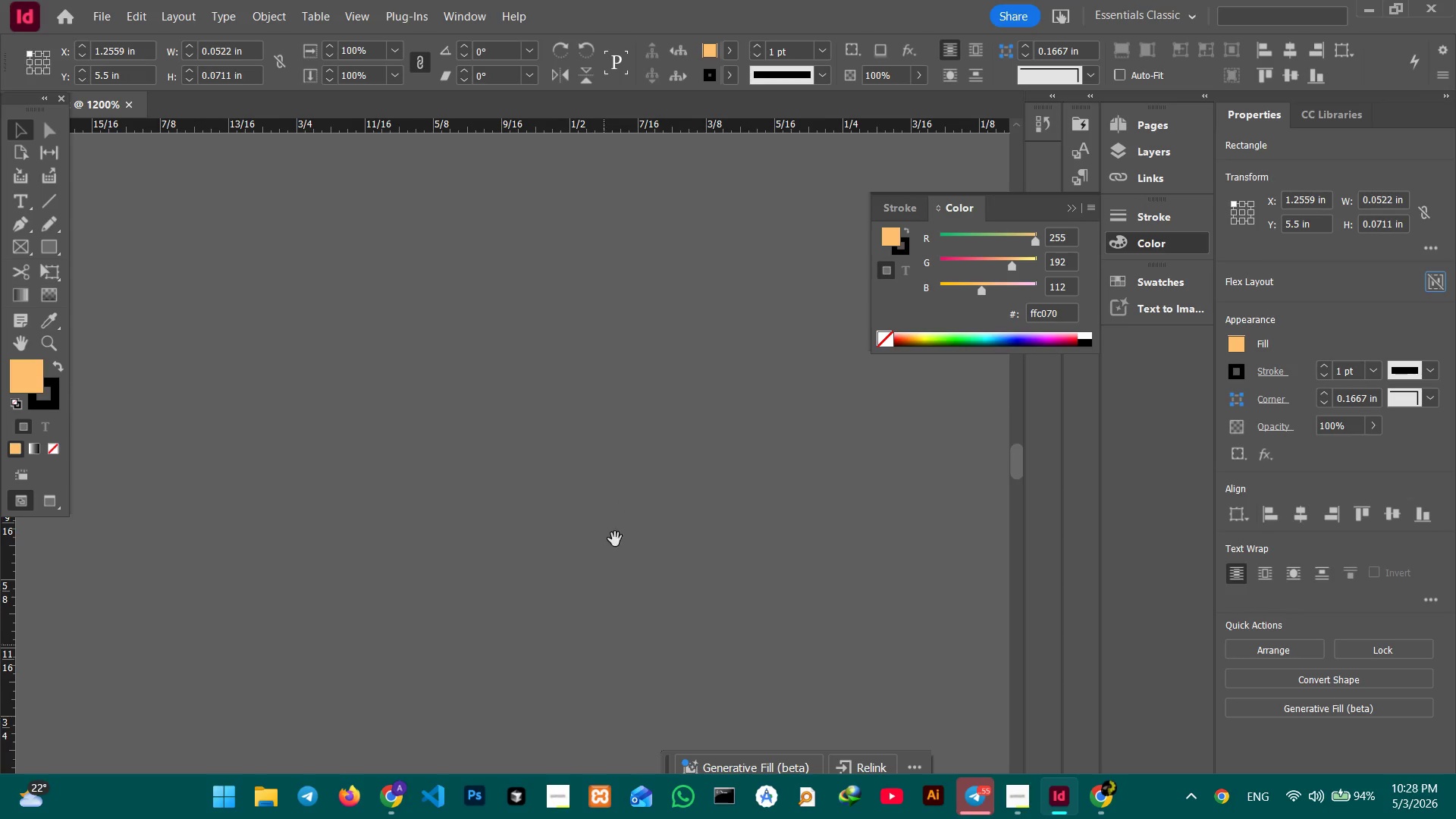 
left_click_drag(start_coordinate=[569, 322], to_coordinate=[1006, 509])
 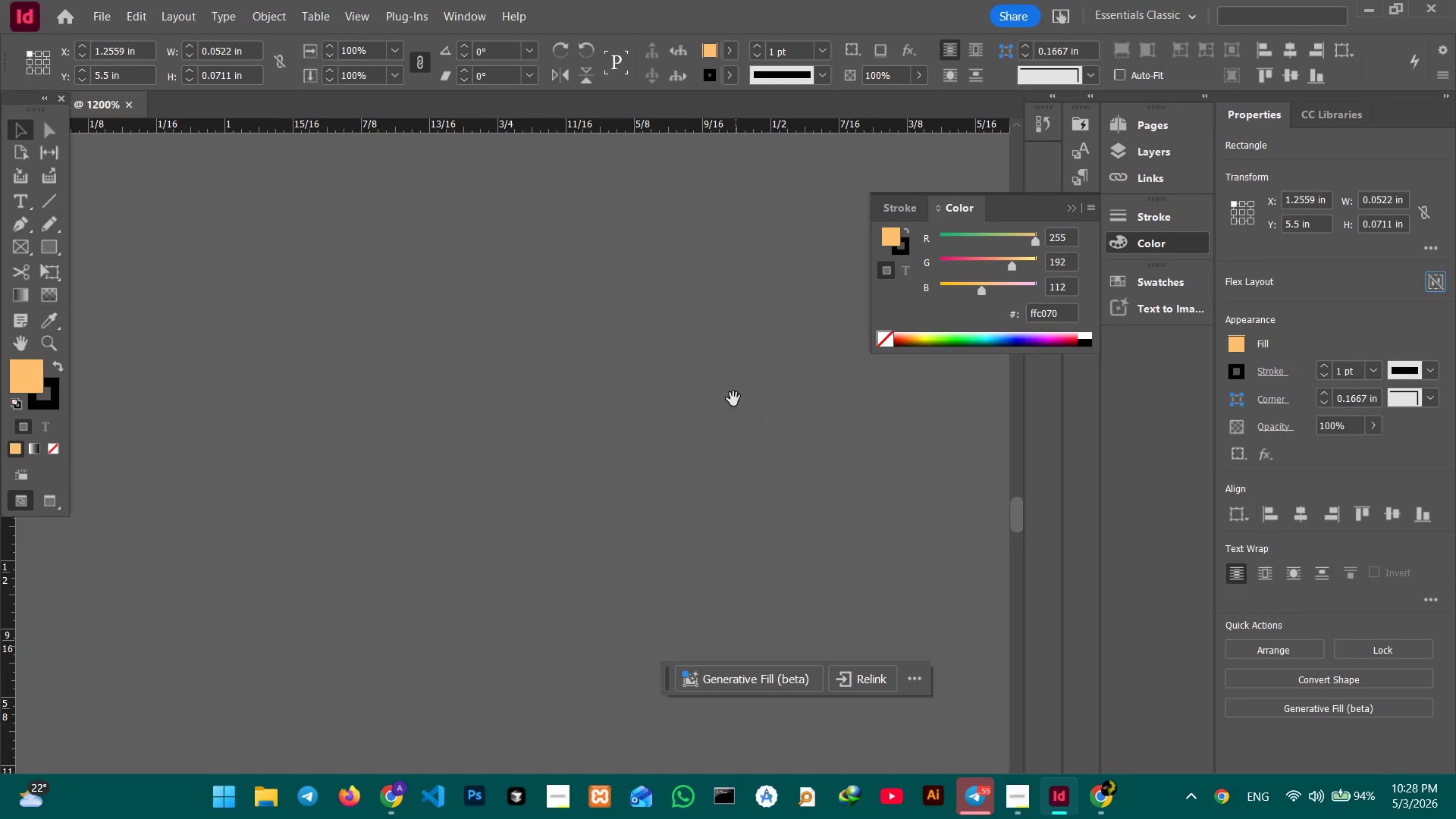 
left_click_drag(start_coordinate=[731, 403], to_coordinate=[673, 676])
 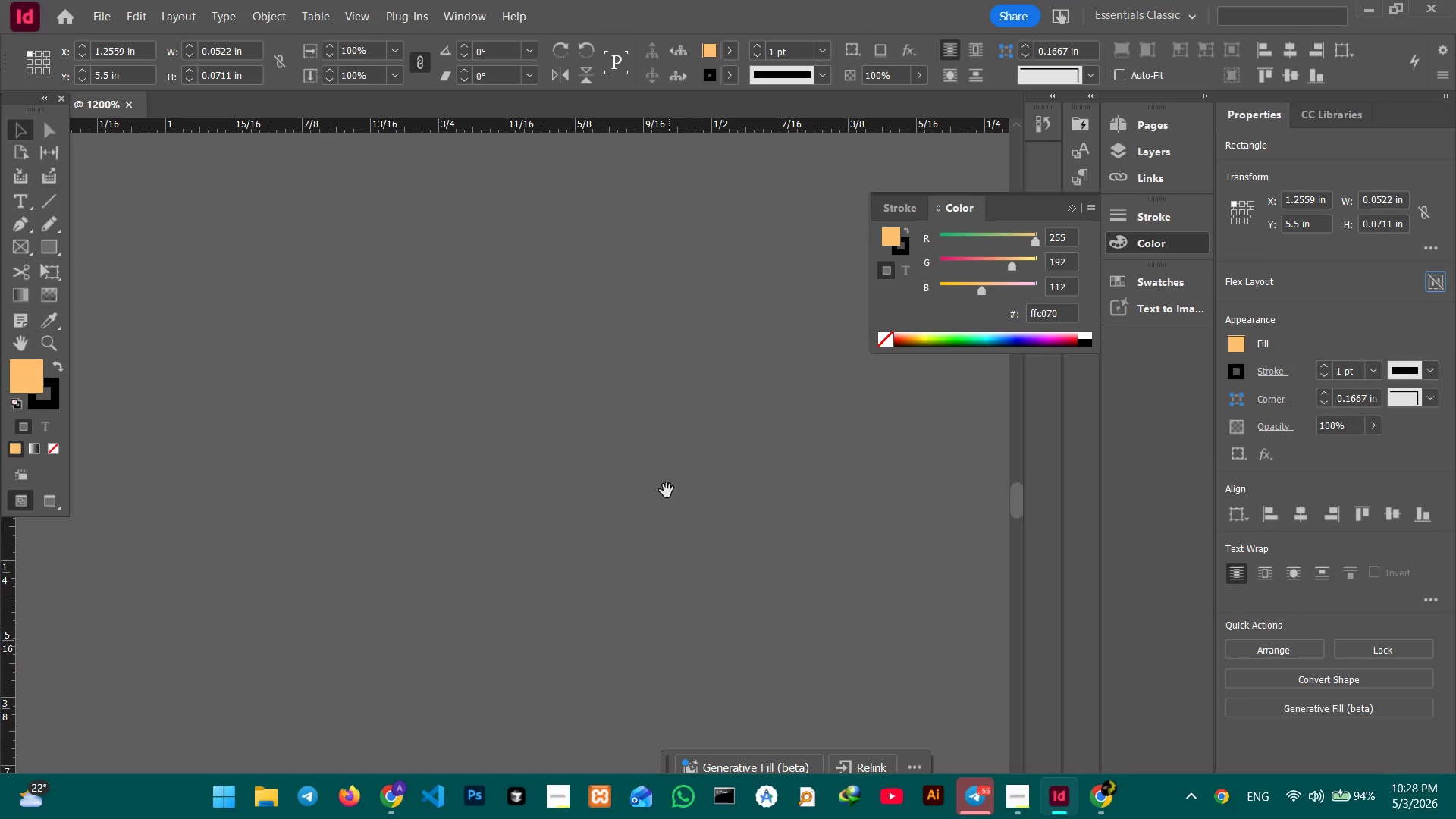 
left_click_drag(start_coordinate=[665, 492], to_coordinate=[621, 753])
 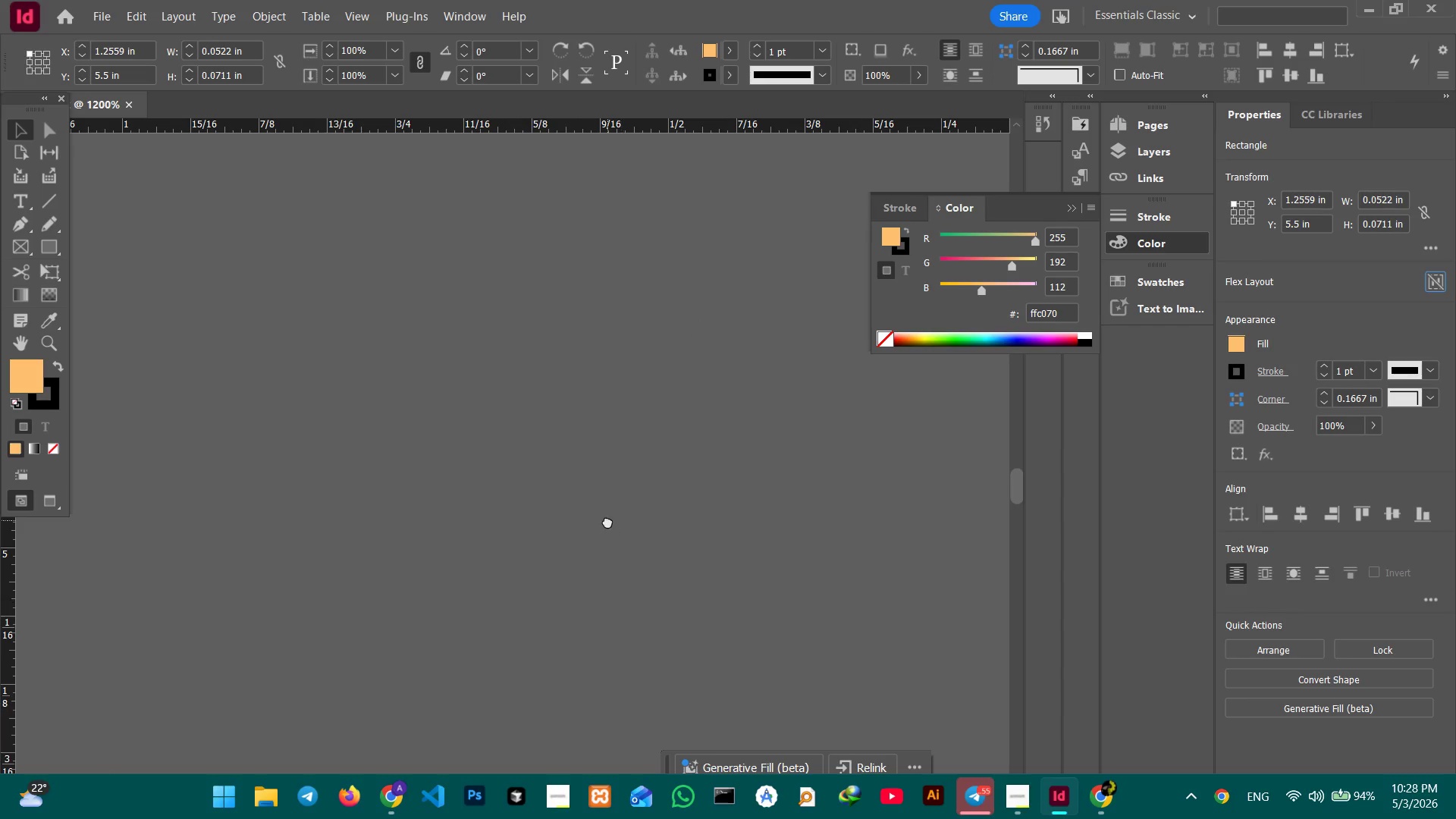 
left_click_drag(start_coordinate=[607, 520], to_coordinate=[576, 679])
 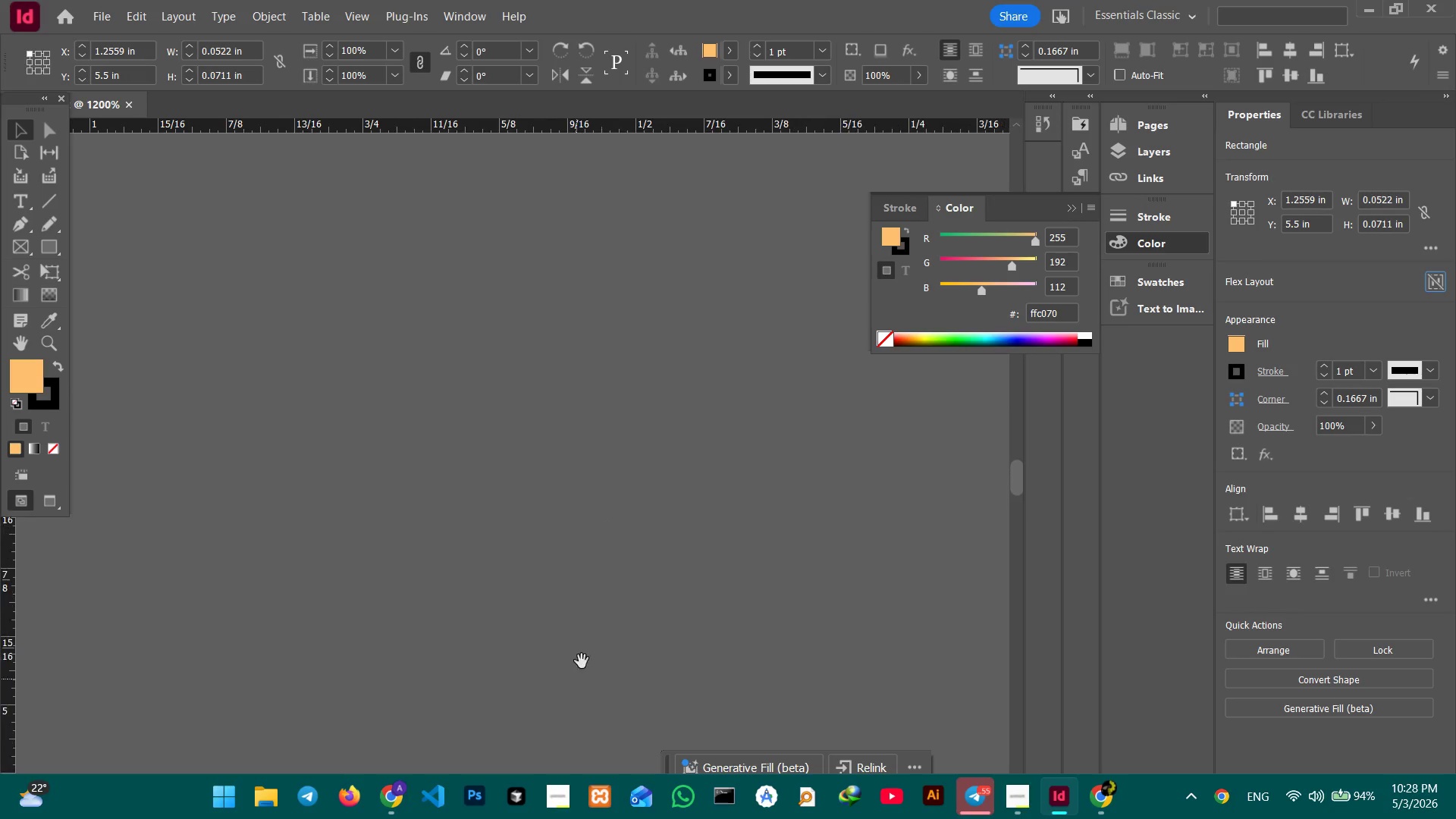 
hold_key(key=Space, duration=1.34)
 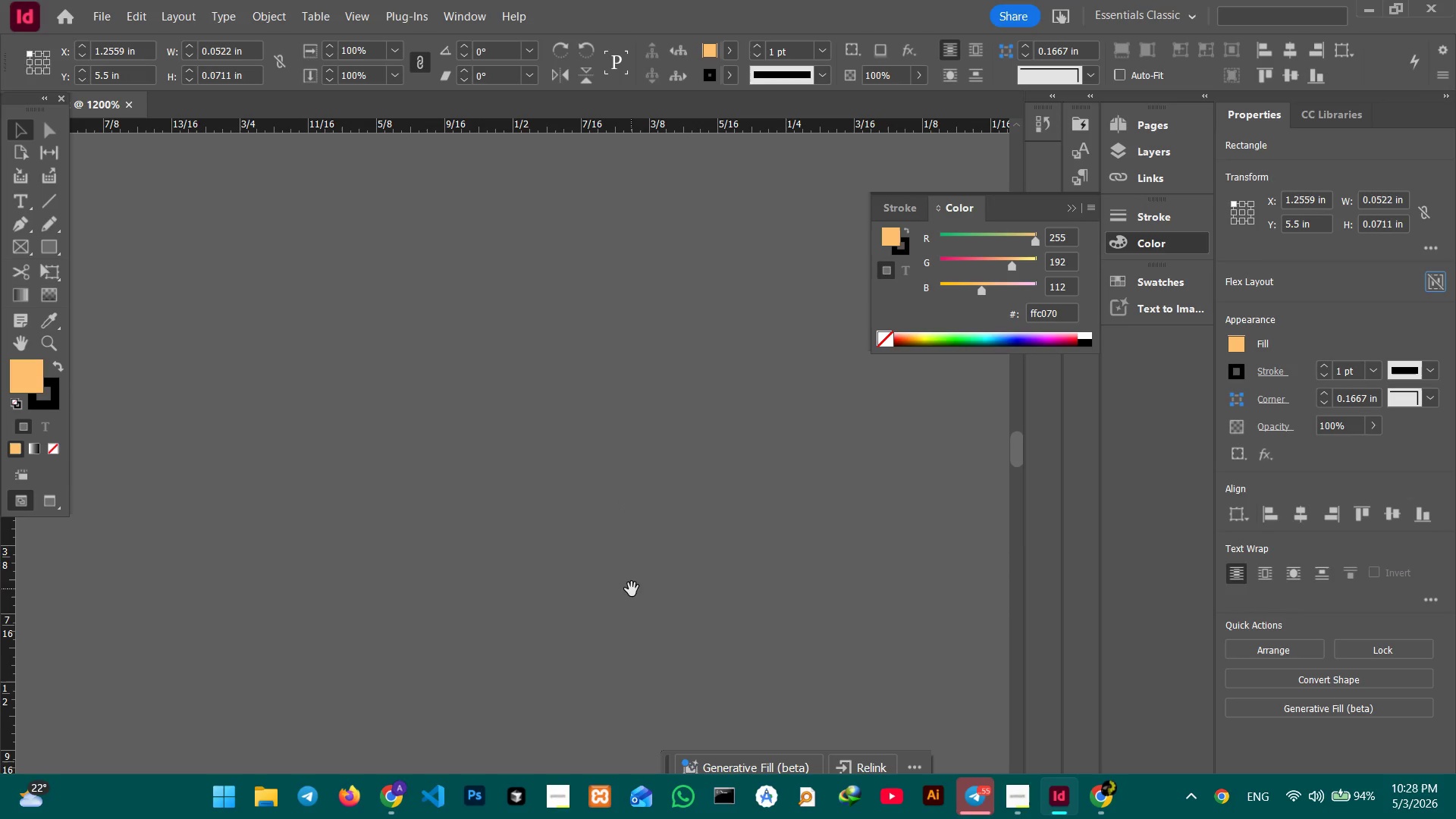 
left_click_drag(start_coordinate=[650, 444], to_coordinate=[585, 730])
 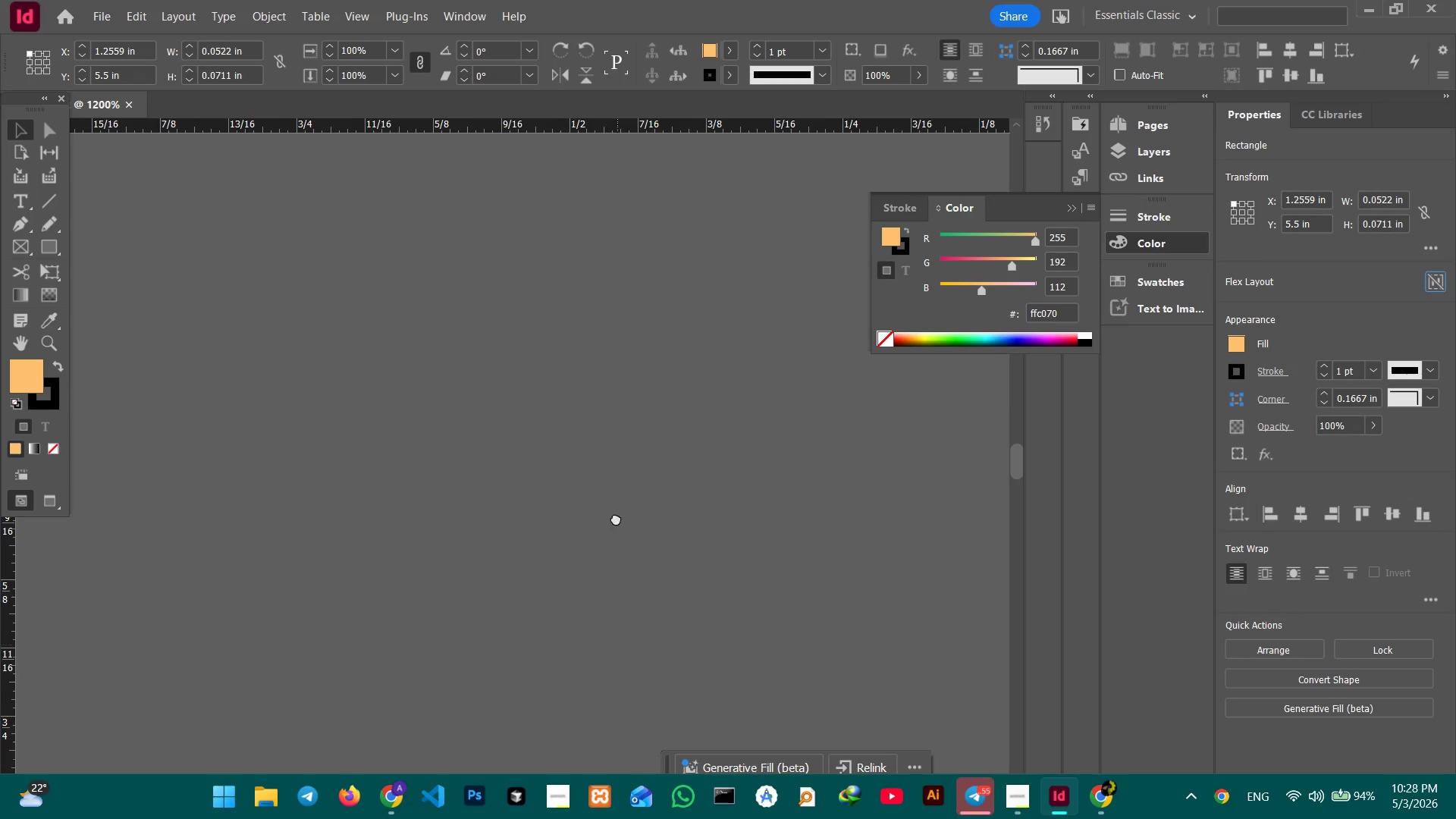 
left_click_drag(start_coordinate=[617, 515], to_coordinate=[585, 673])
 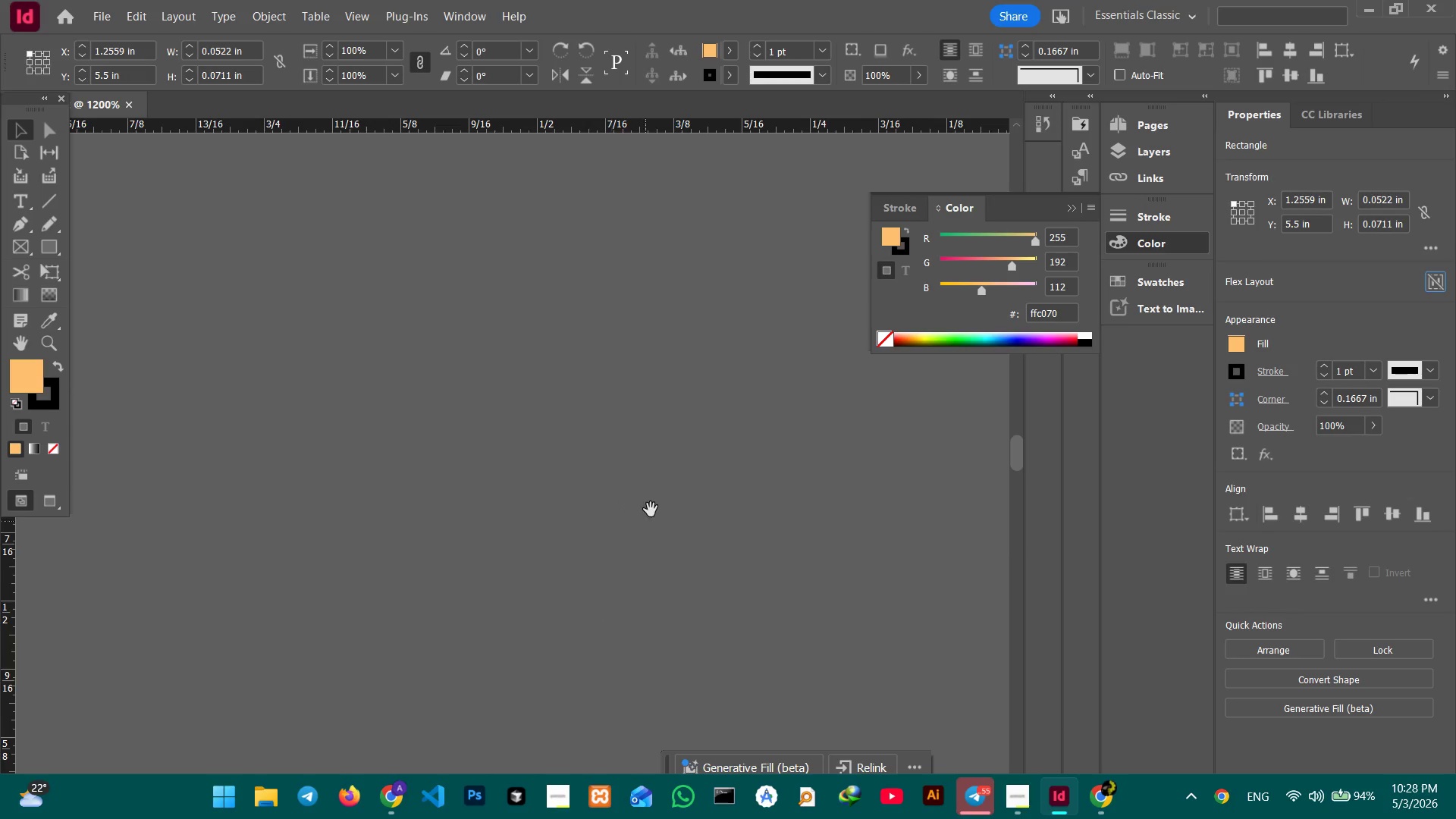 
left_click_drag(start_coordinate=[650, 510], to_coordinate=[626, 591])
 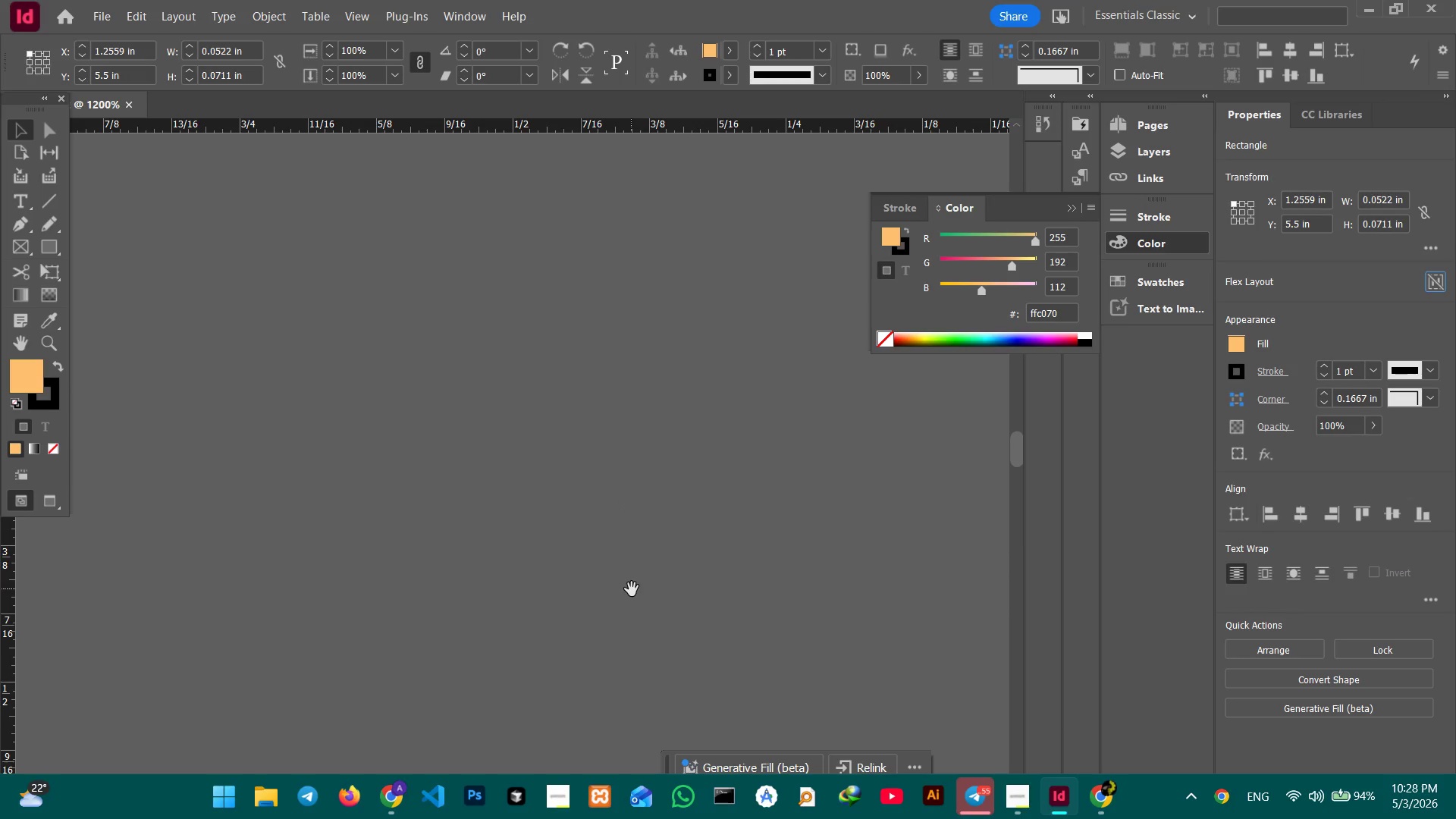 
hold_key(key=AltLeft, duration=1.81)
scroll: coordinate [632, 589], scroll_direction: down, amount: 8.0
 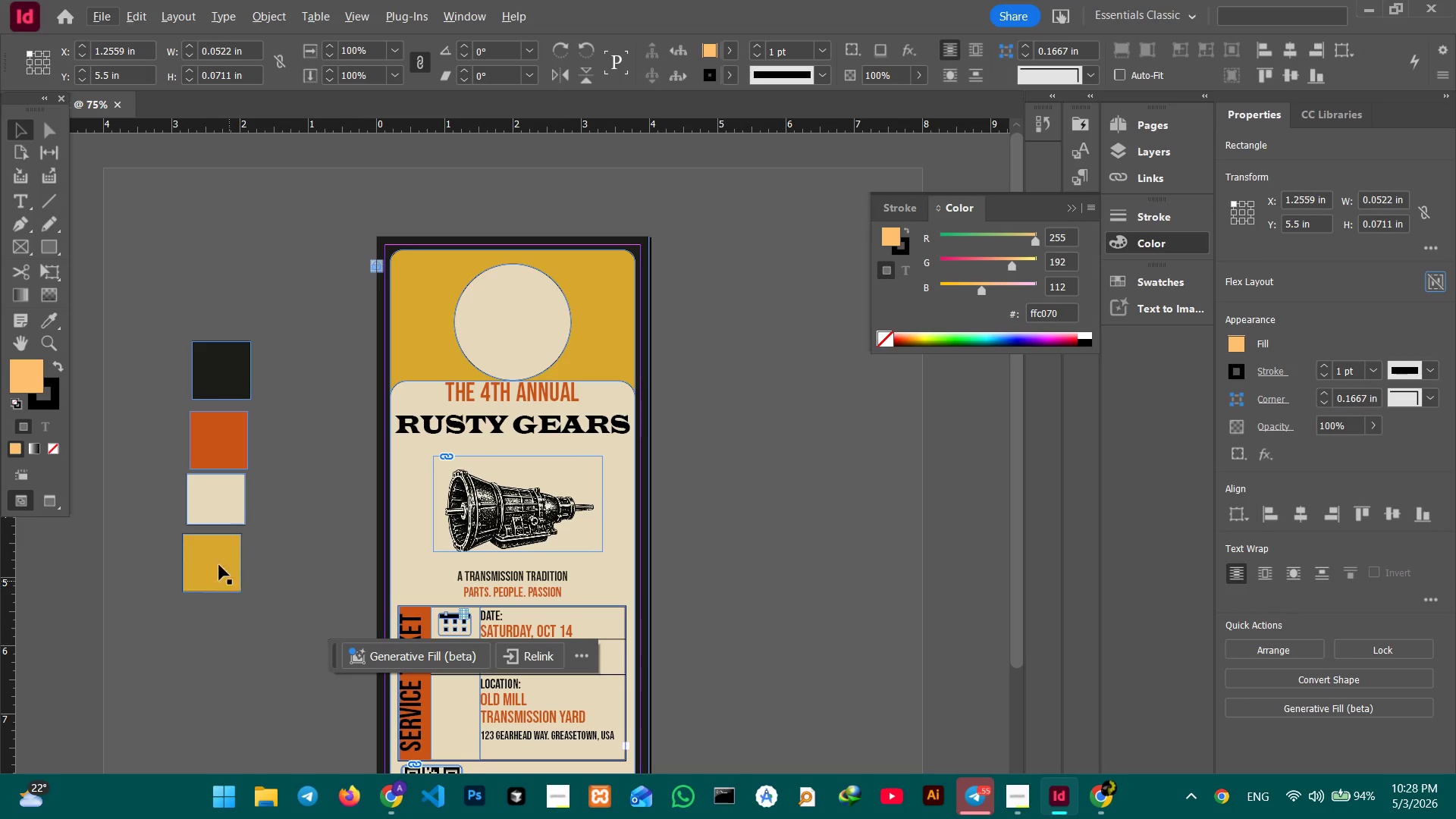 
left_click([236, 506])
 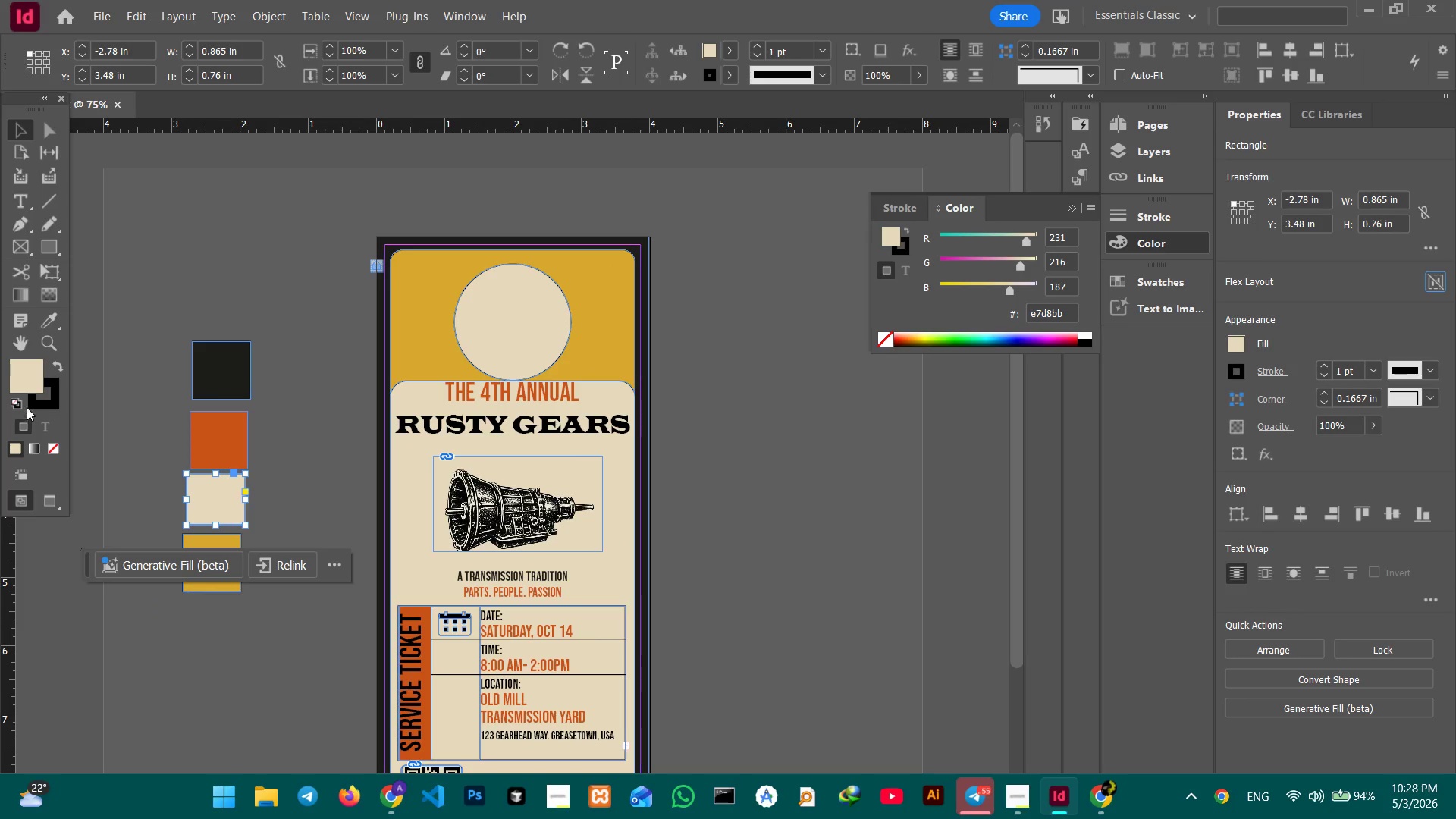 
left_click([28, 384])
 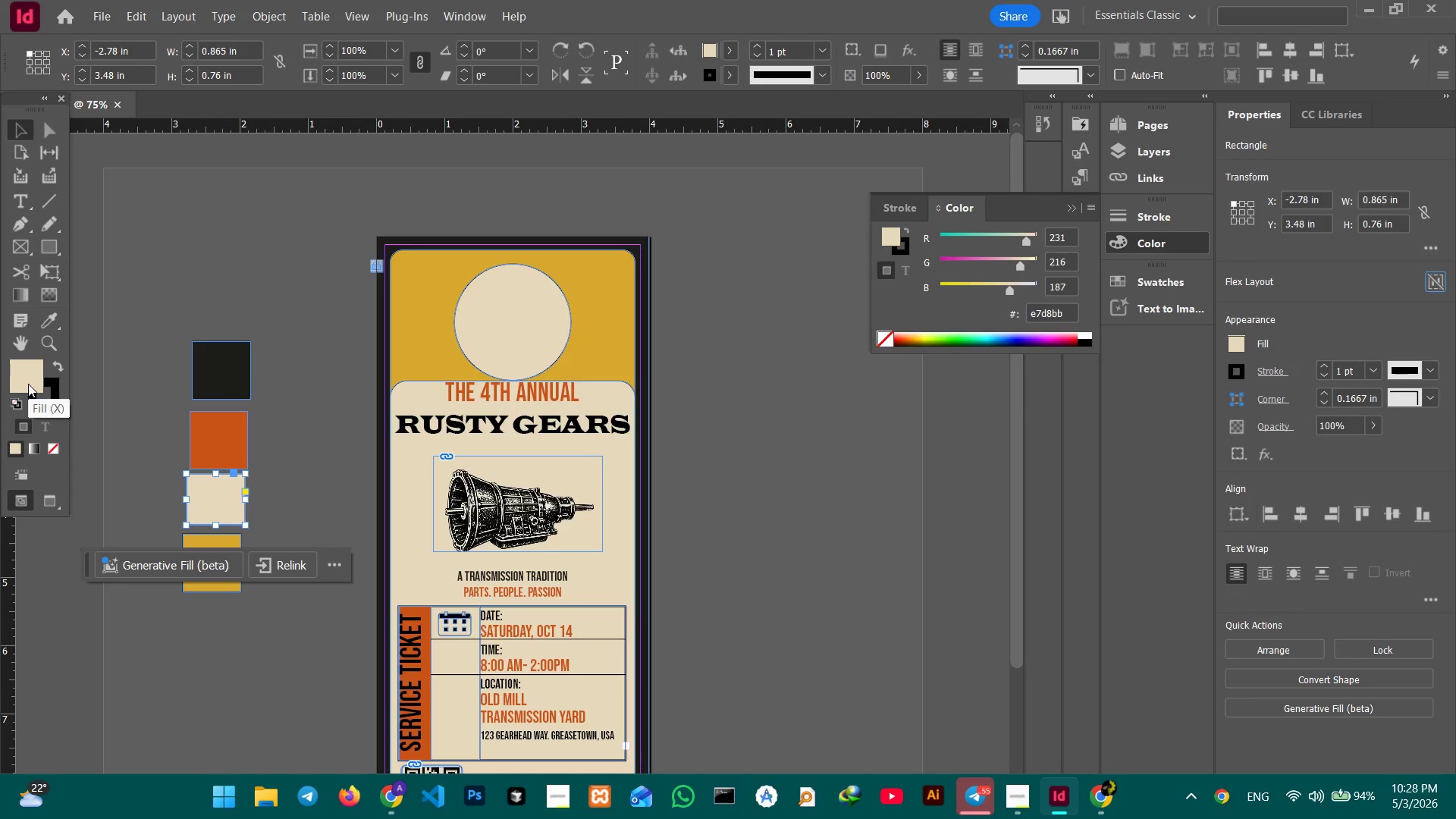 
double_click([28, 384])
 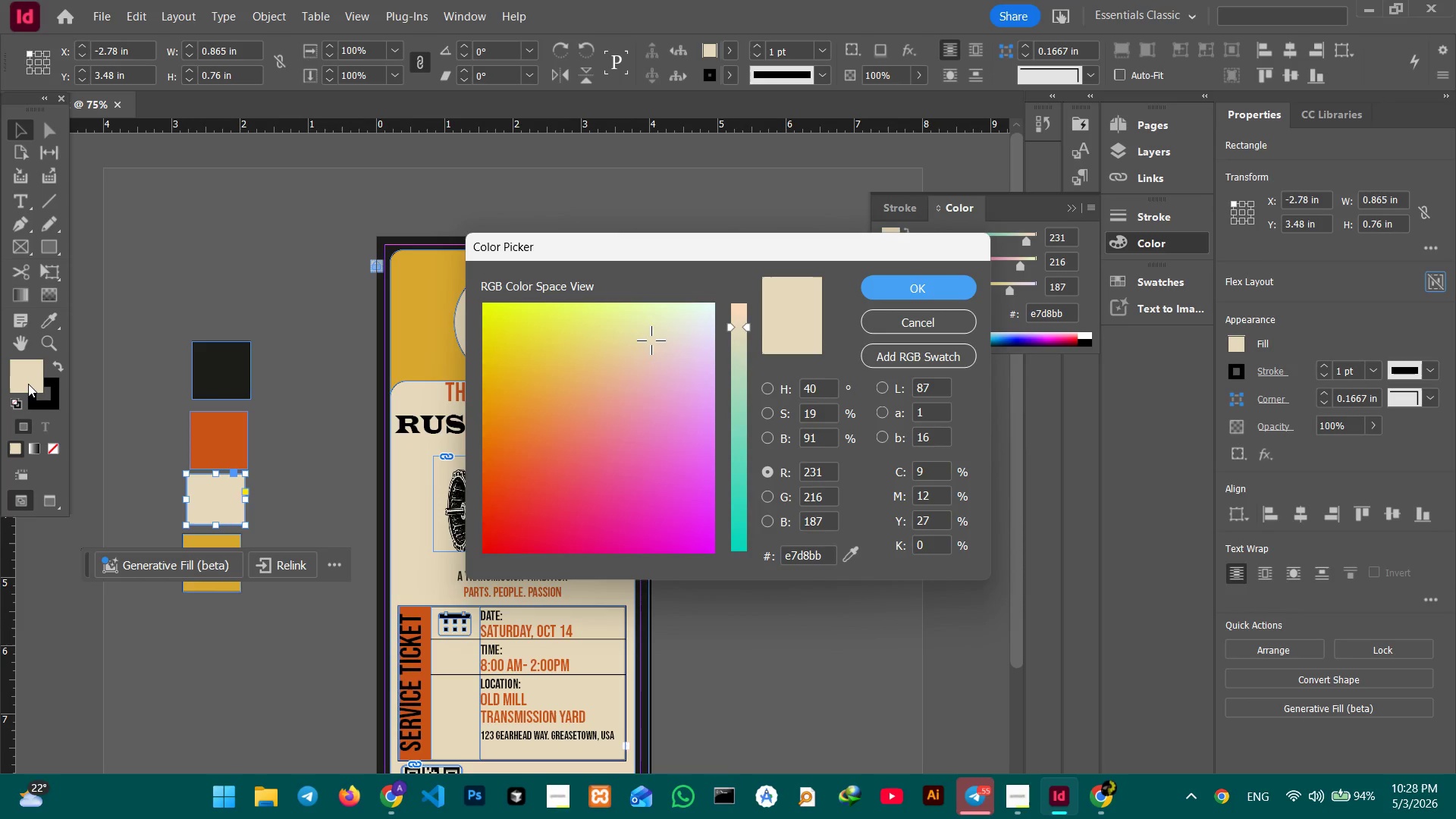 
hold_key(key=ControlLeft, duration=0.55)
 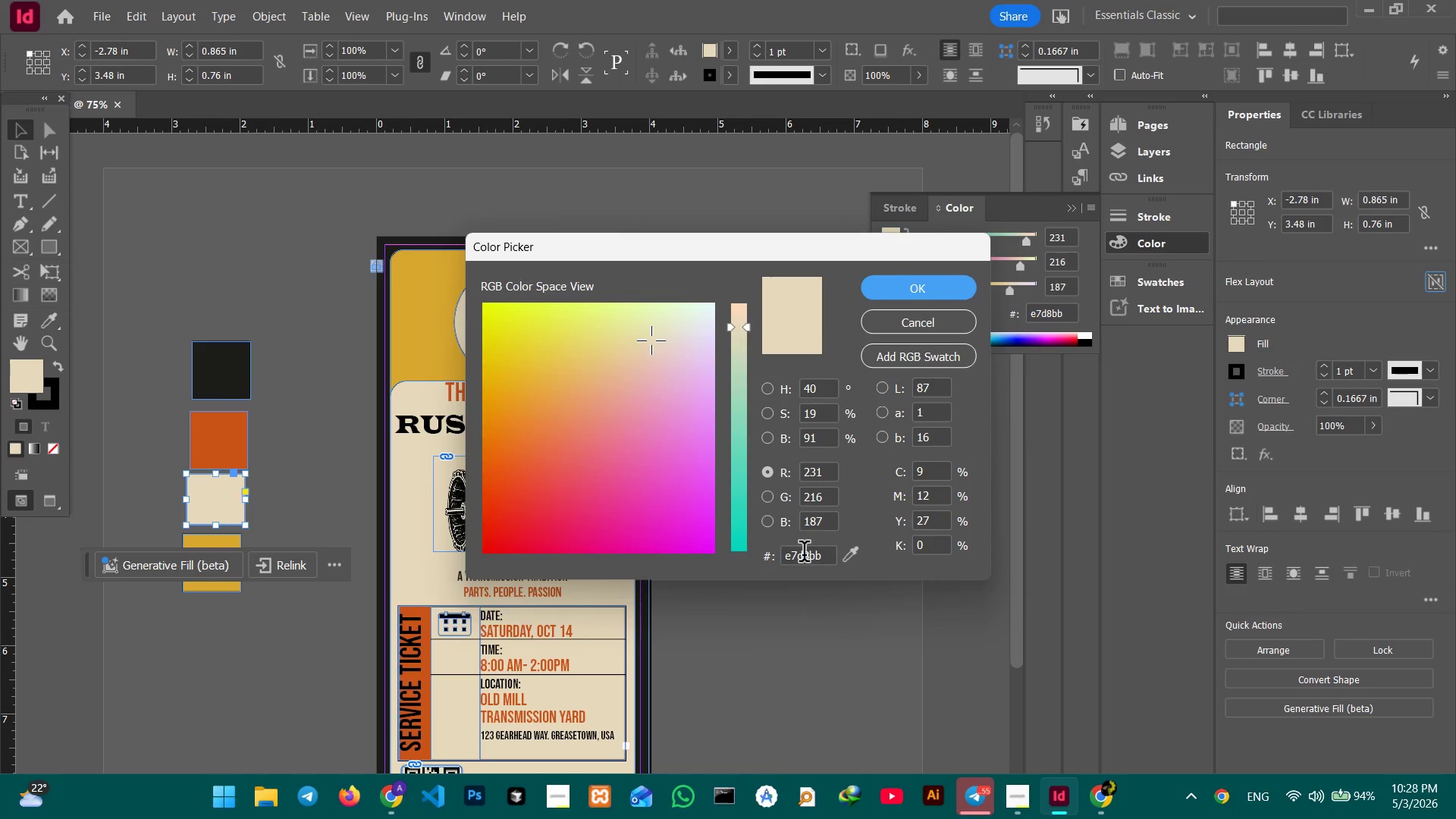 
double_click([804, 554])
 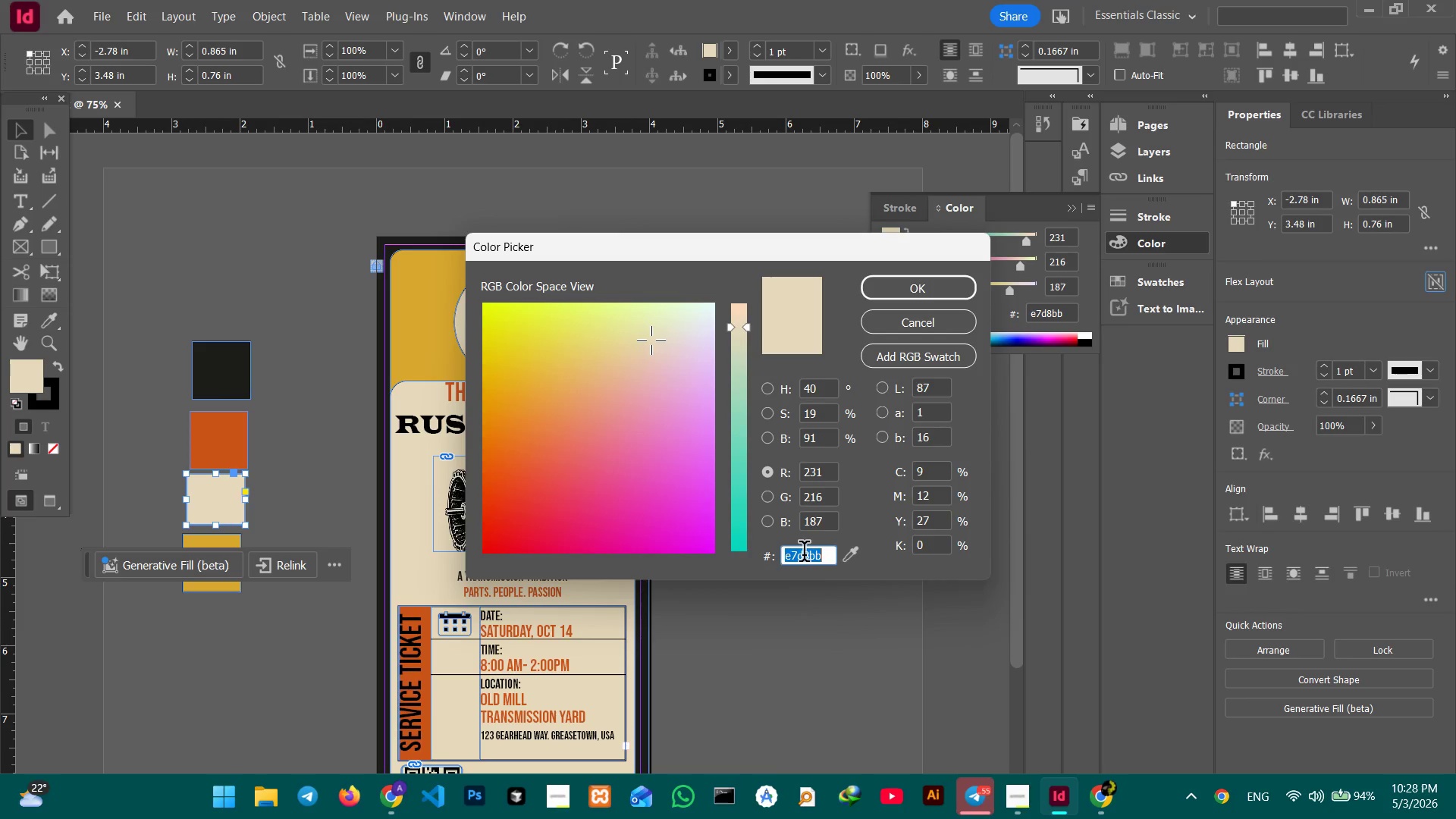 
key(Control+C)
 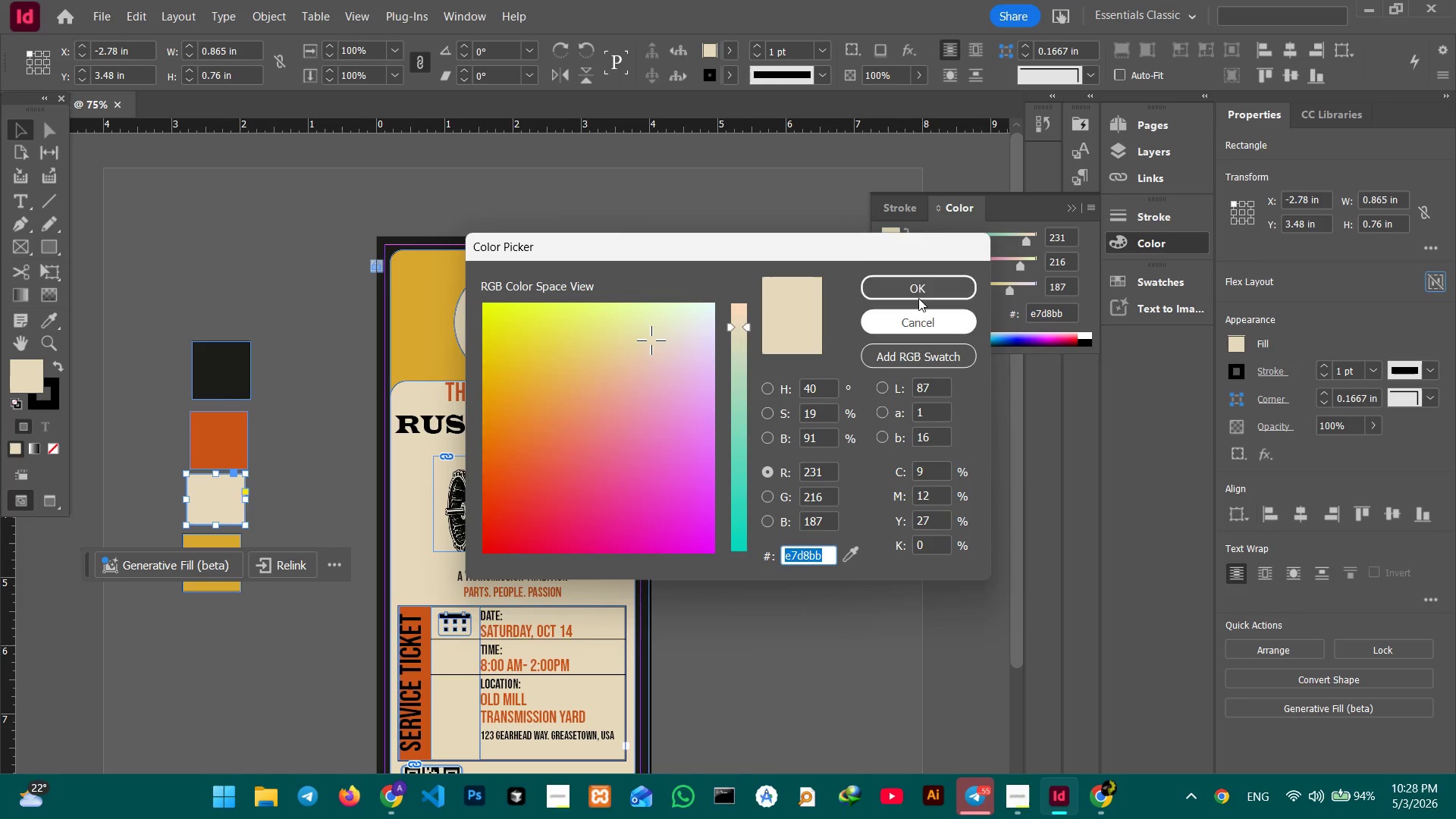 
left_click([930, 280])
 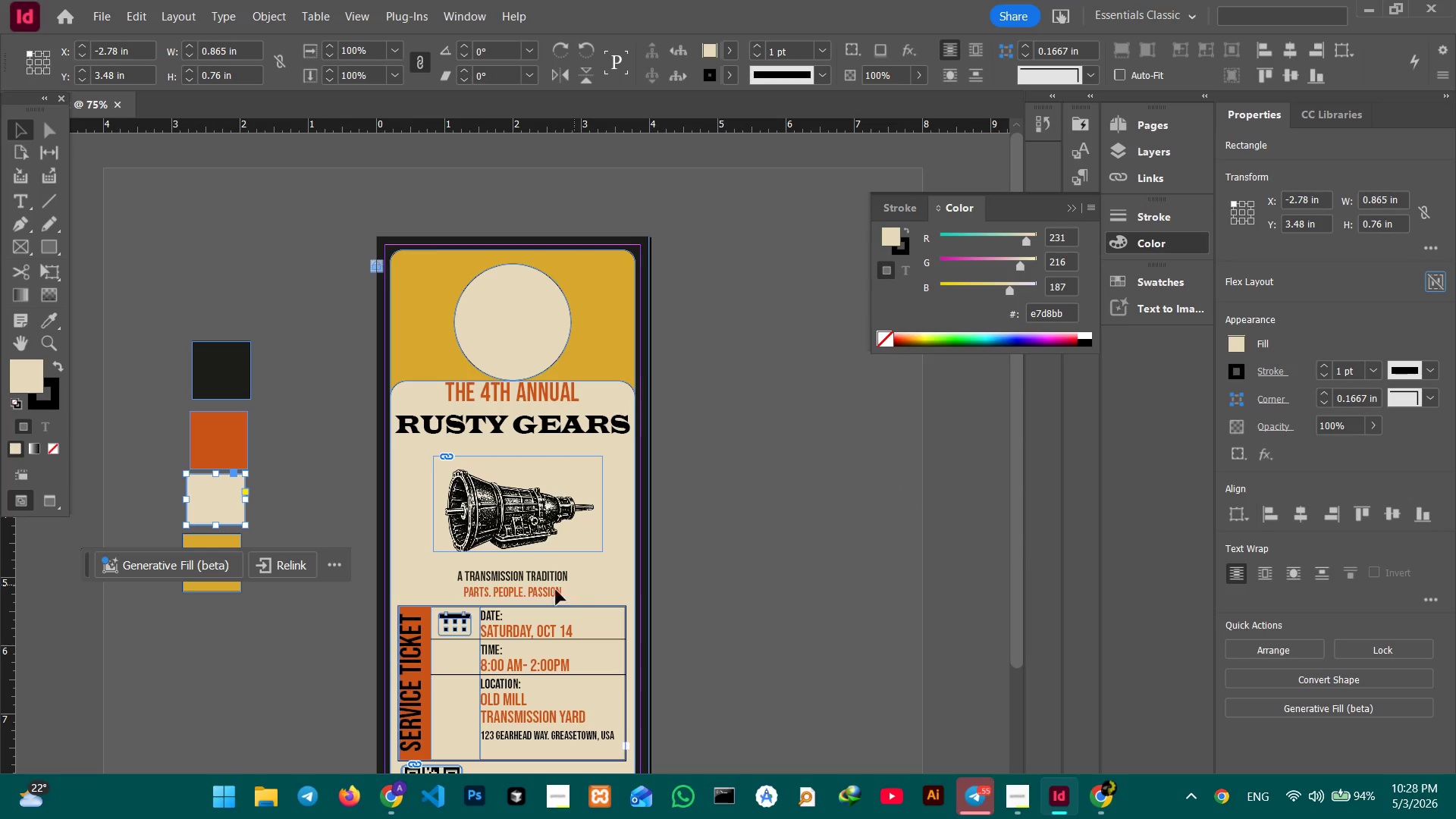 
scroll: coordinate [410, 631], scroll_direction: down, amount: 3.0
 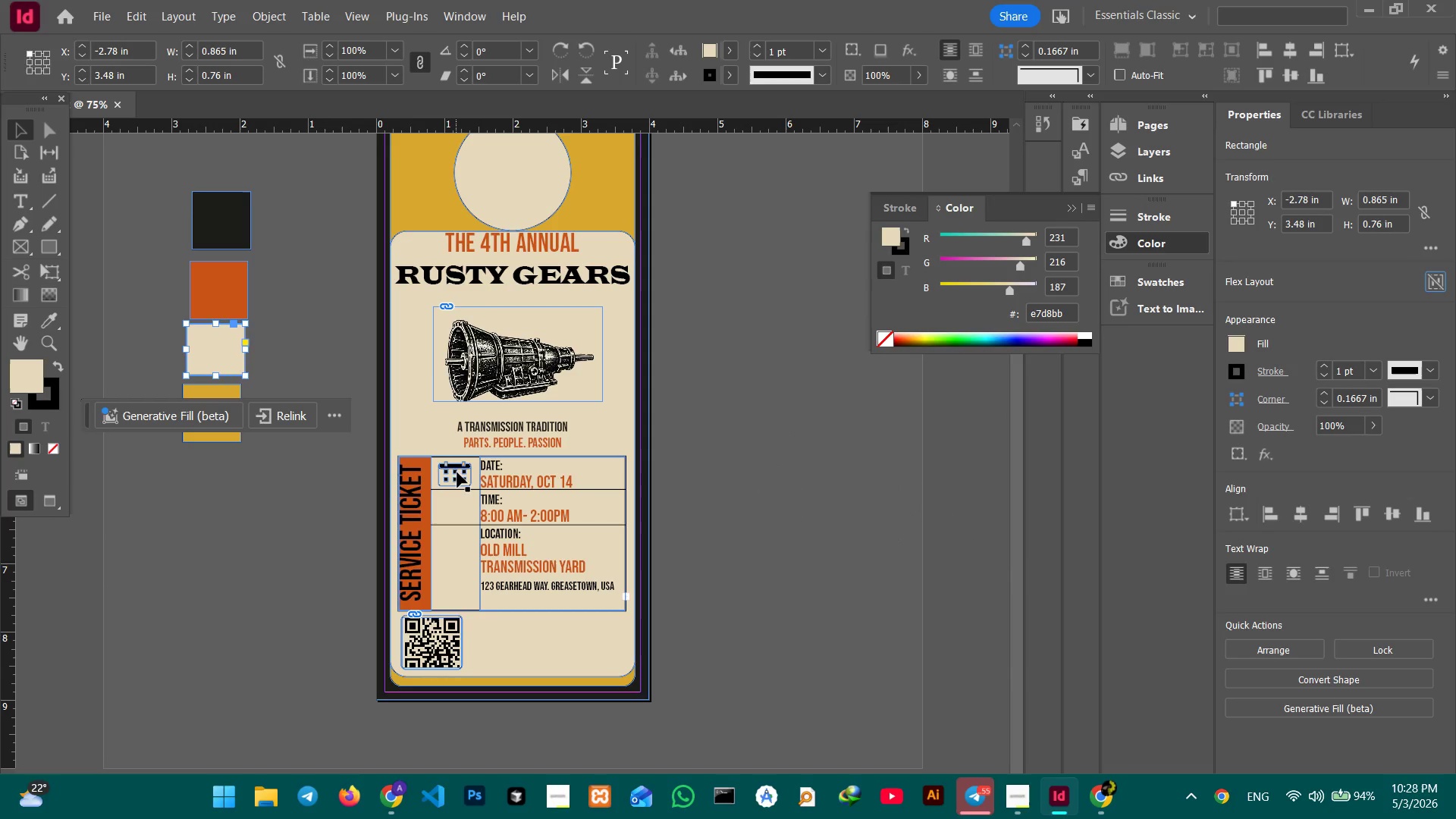 
left_click([458, 470])
 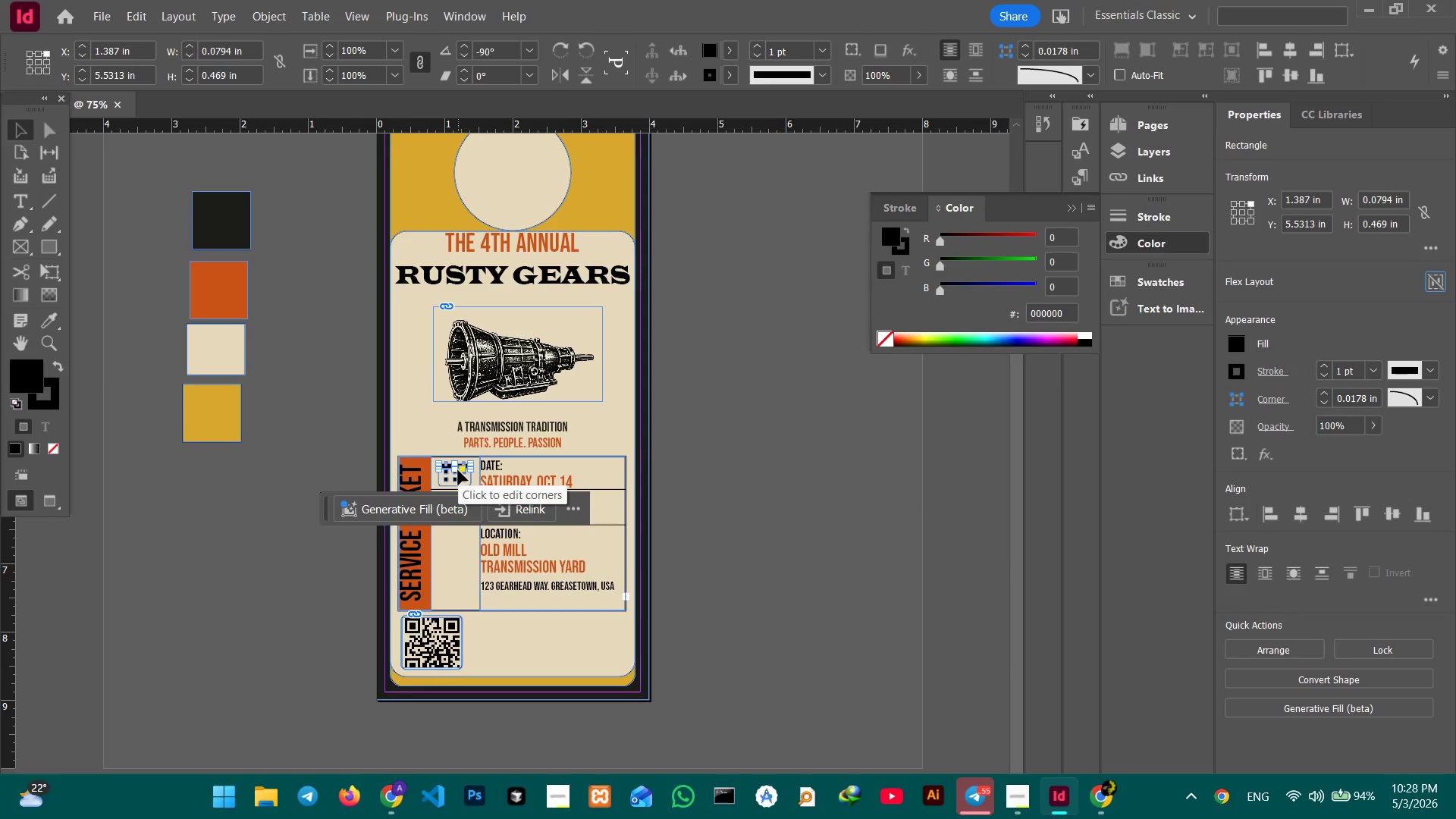 
hold_key(key=AltLeft, duration=1.83)
scroll: coordinate [458, 470], scroll_direction: up, amount: 8.0
 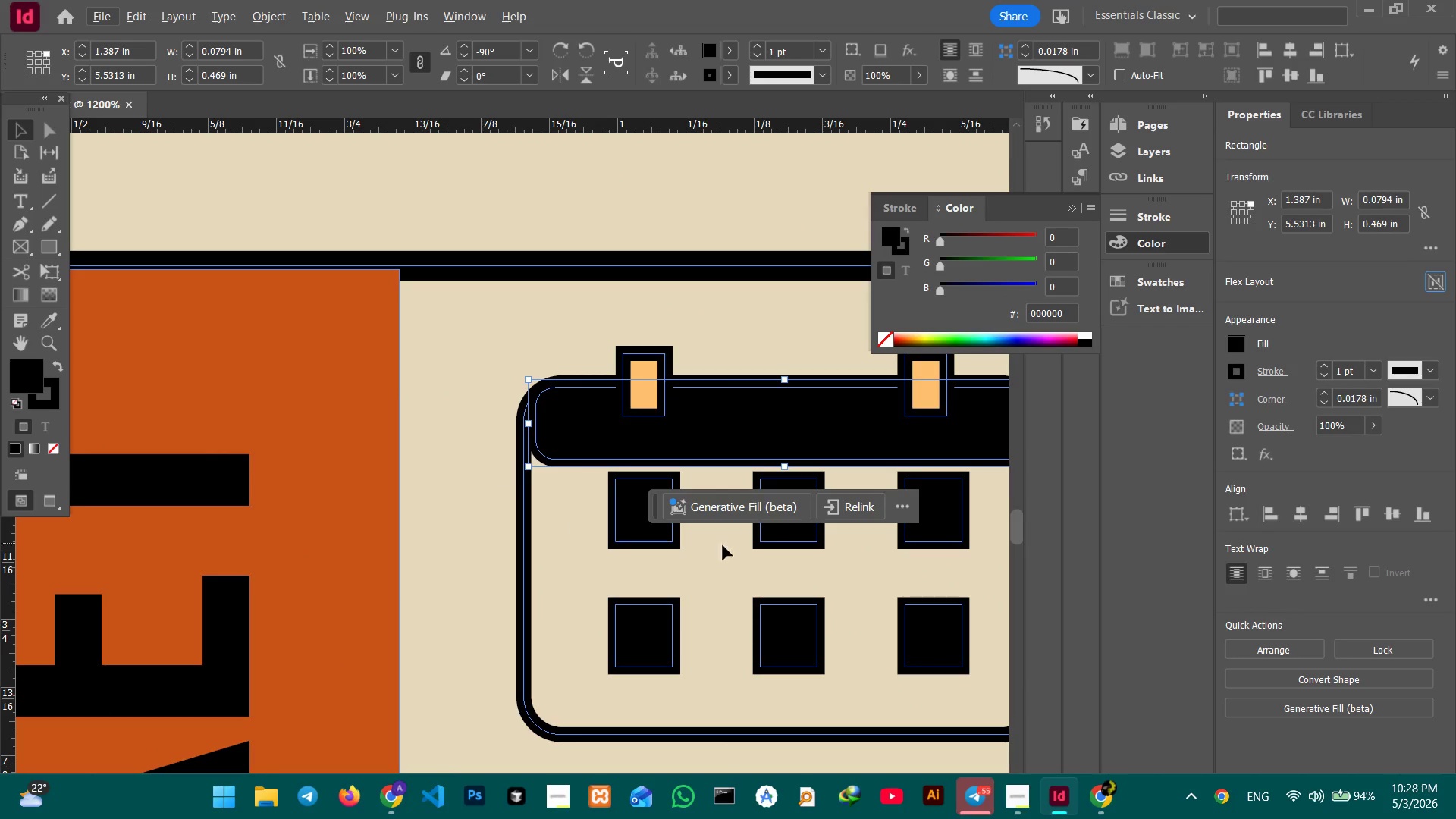 
hold_key(key=Space, duration=0.72)
 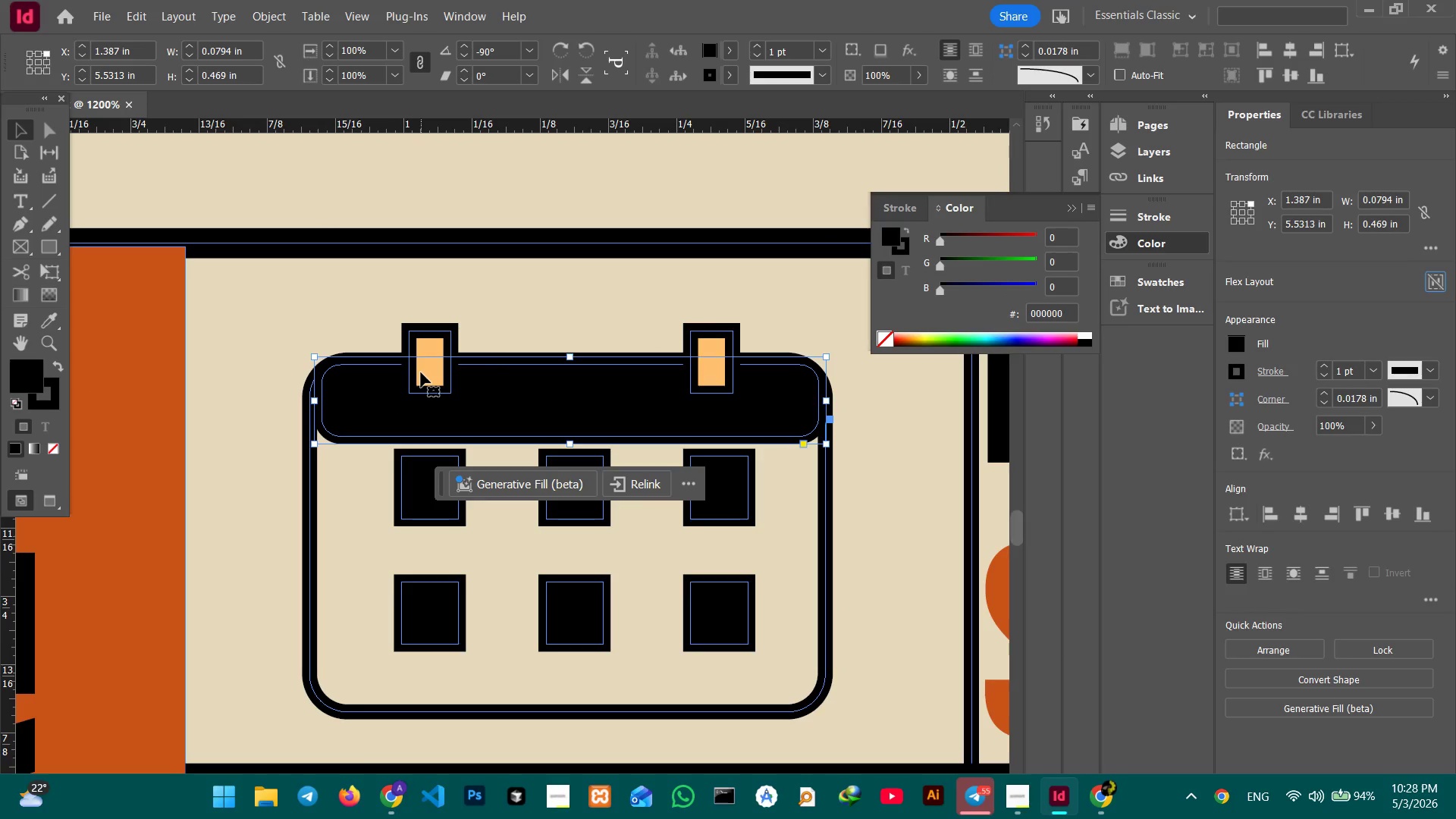 
left_click_drag(start_coordinate=[813, 573], to_coordinate=[598, 551])
 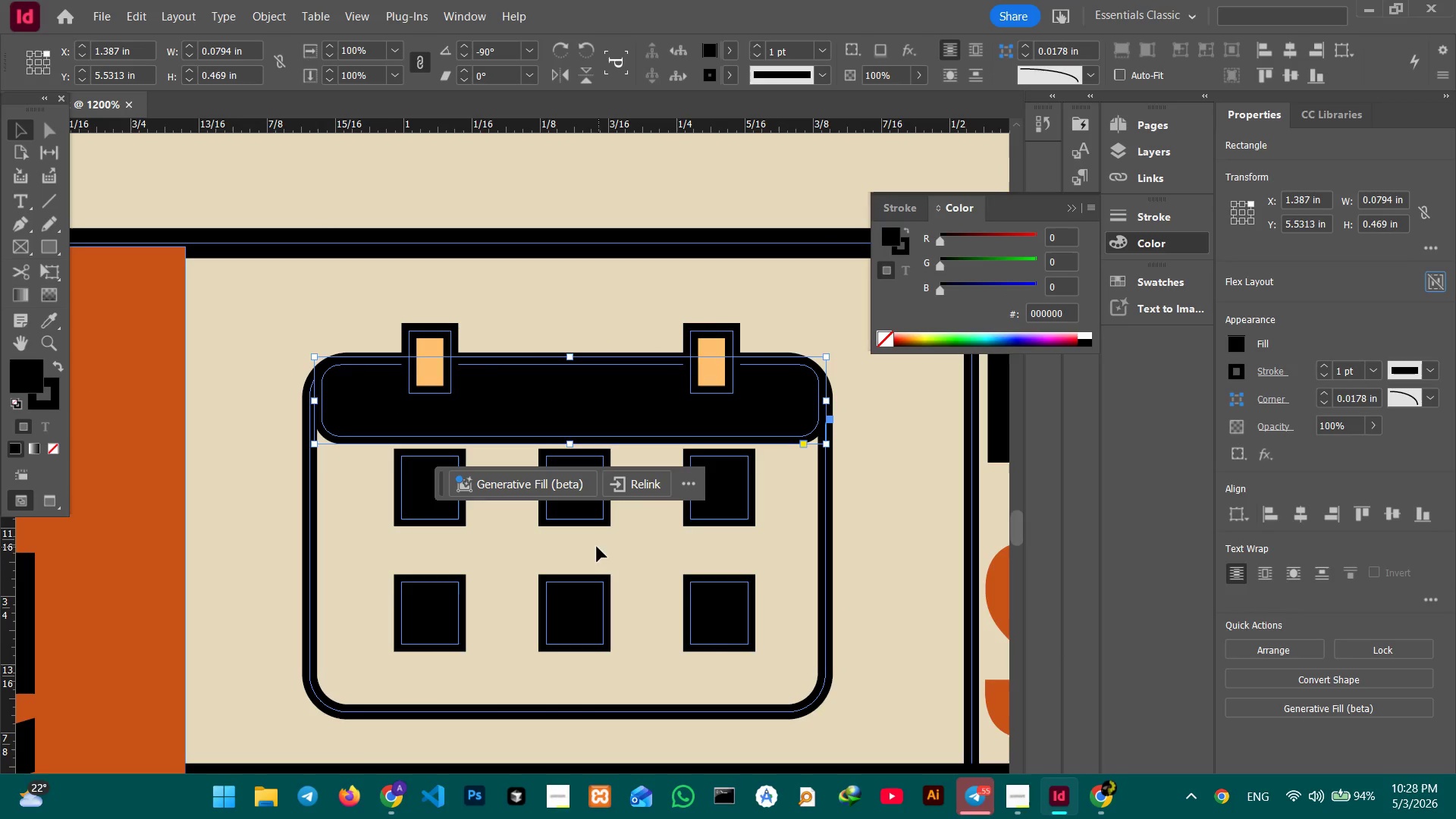 
left_click([421, 372])
 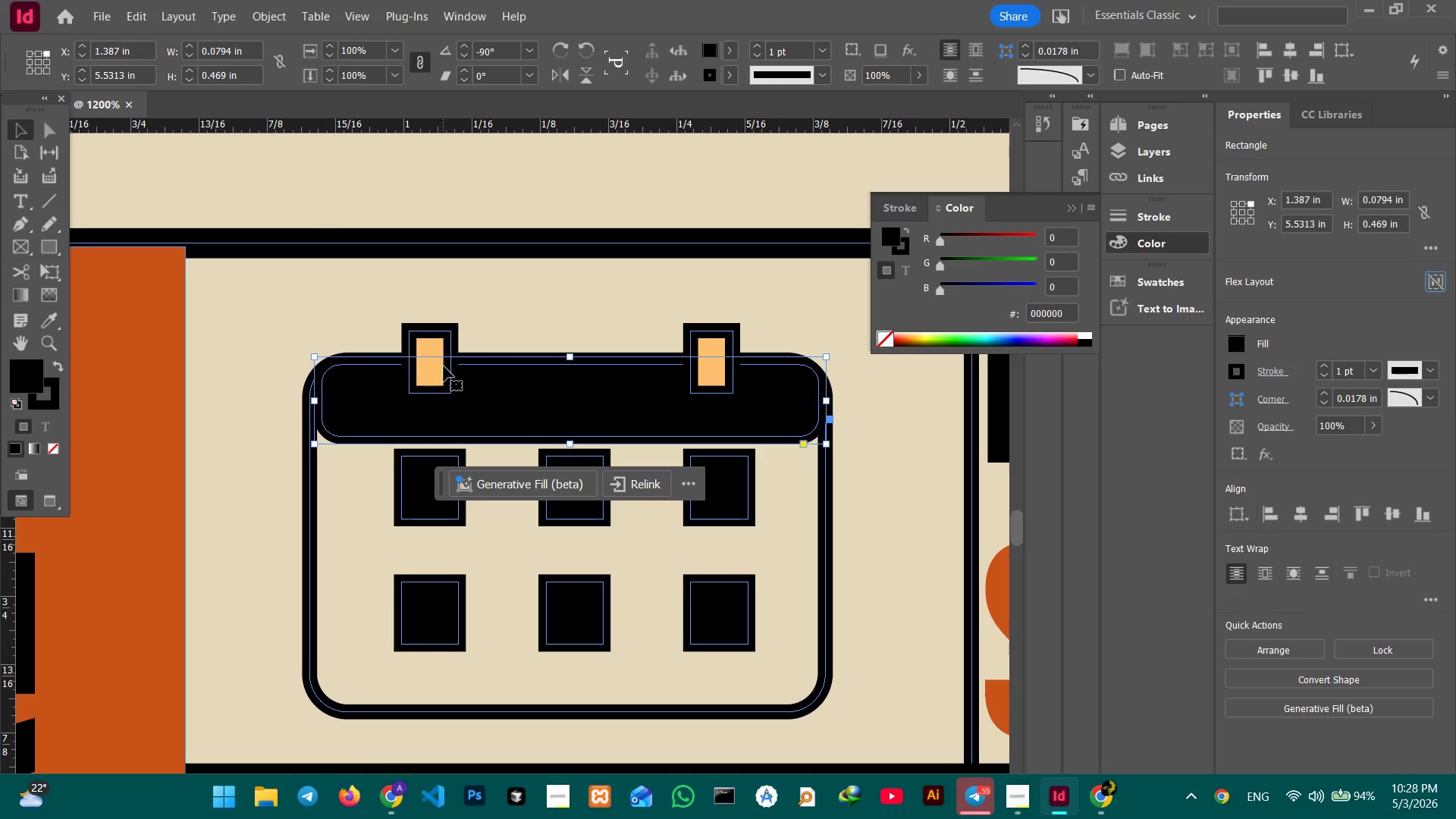 
left_click([444, 366])
 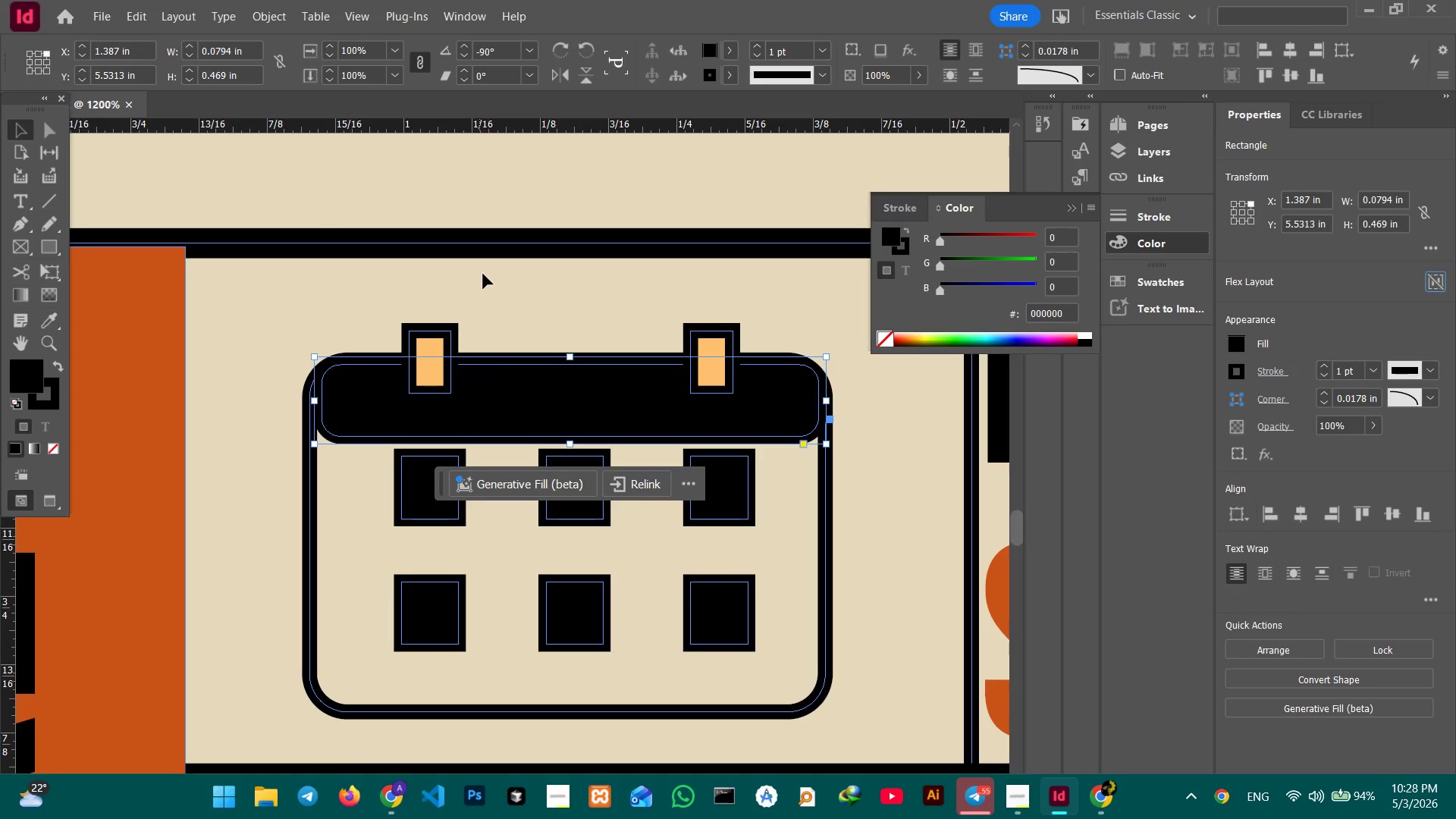 
double_click([484, 274])
 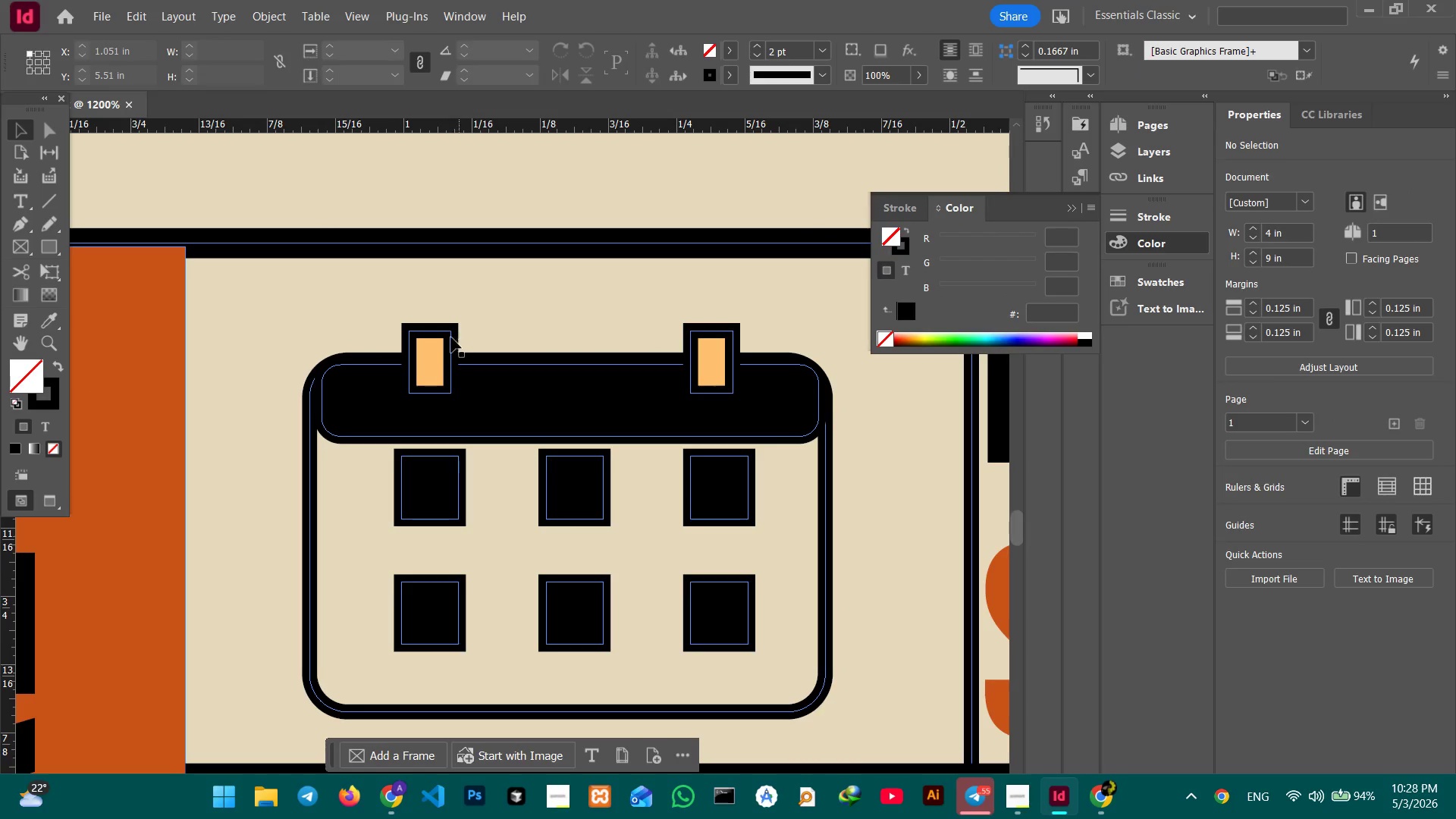 
left_click([438, 343])
 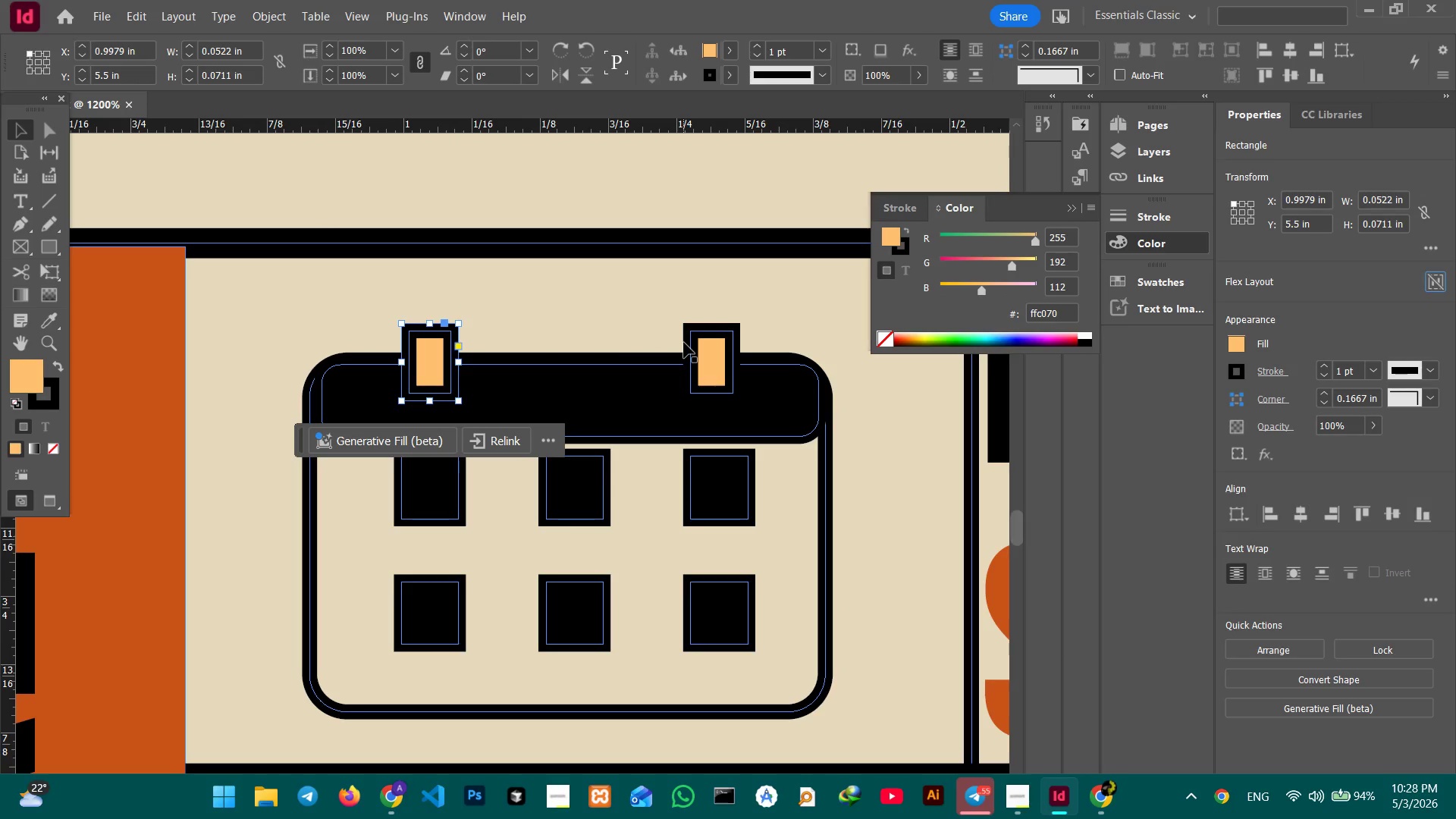 
hold_key(key=ShiftLeft, duration=1.0)
left_click([726, 351])
 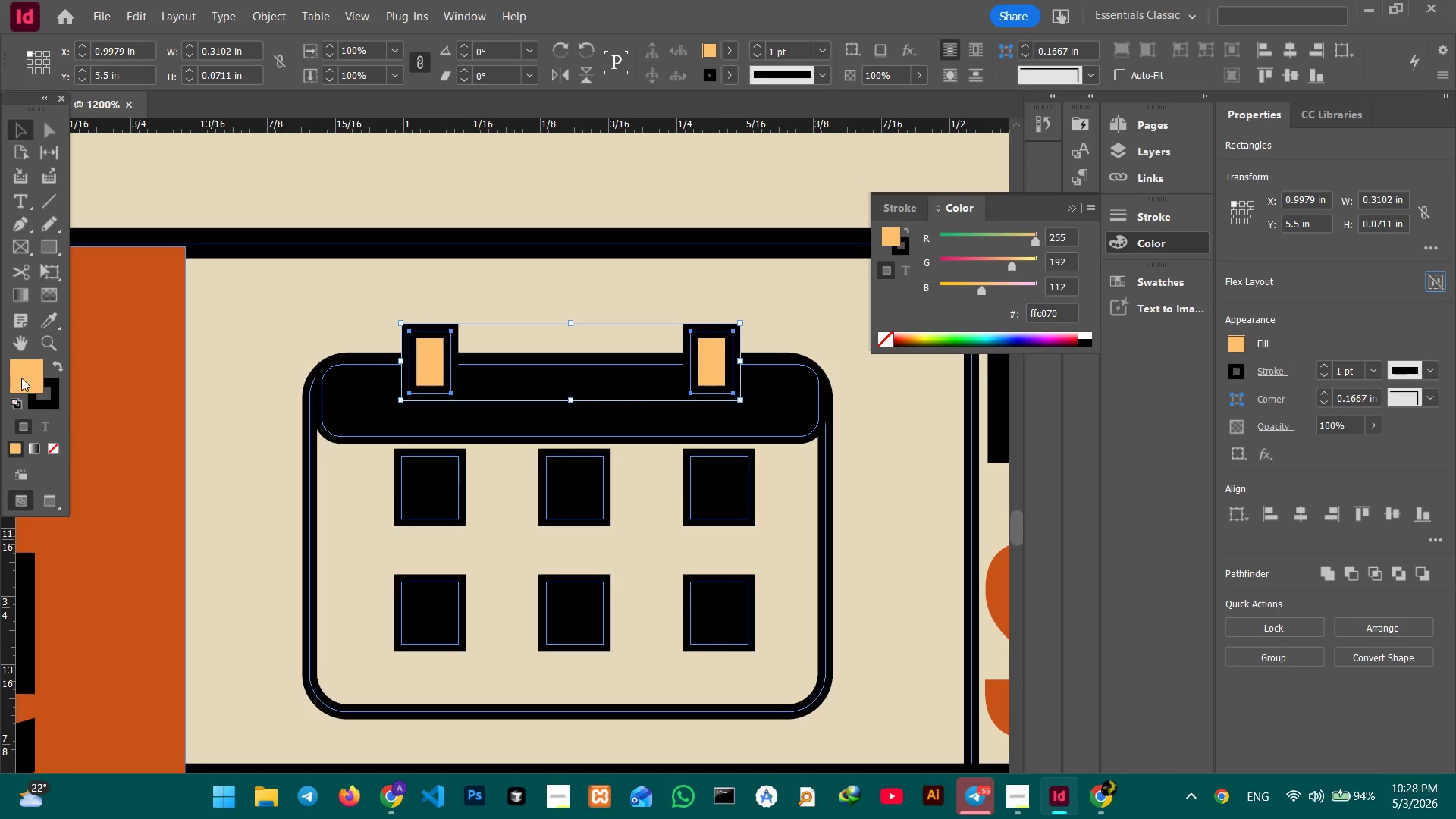 
double_click([21, 378])
 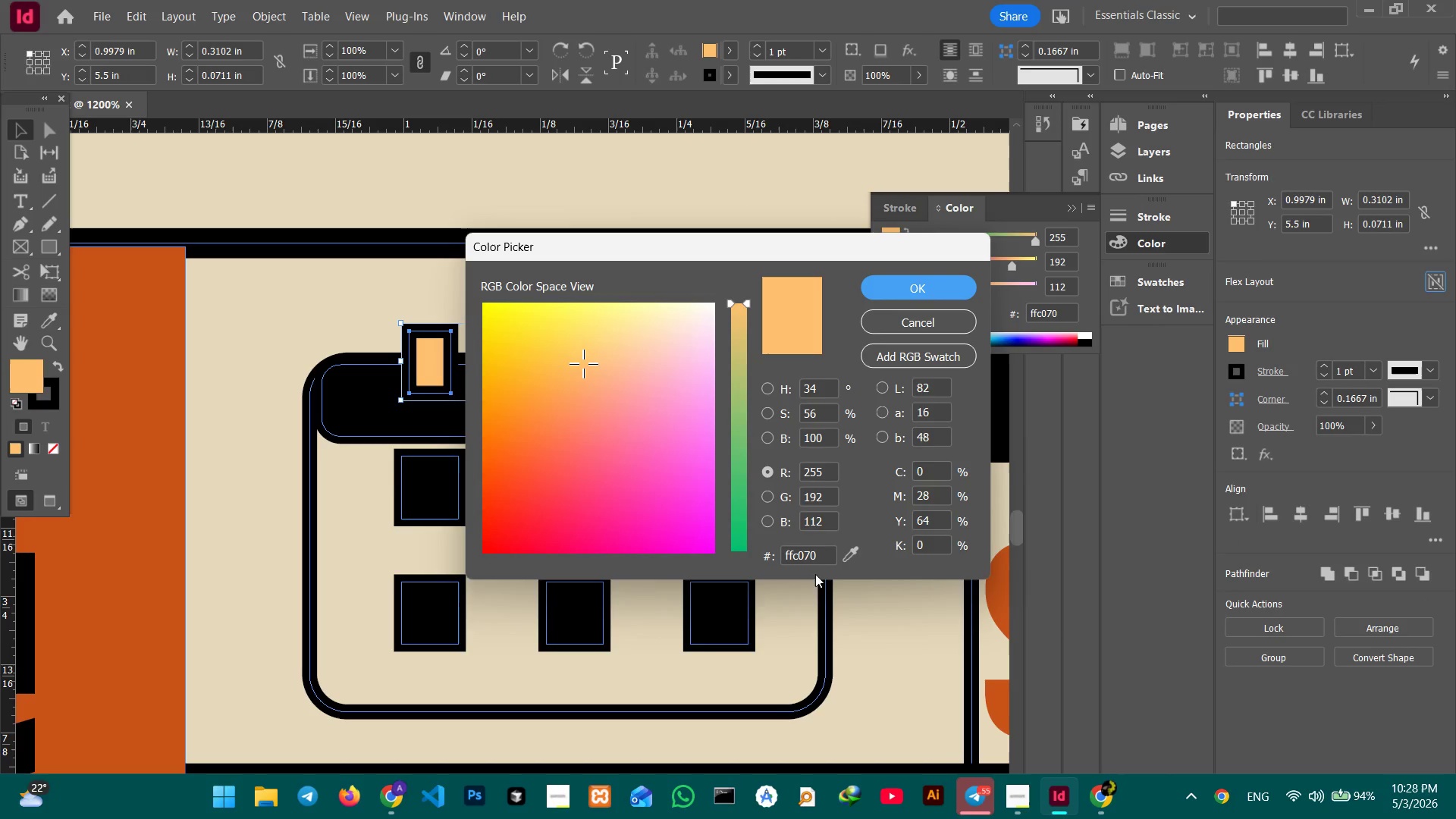 
left_click([805, 553])
 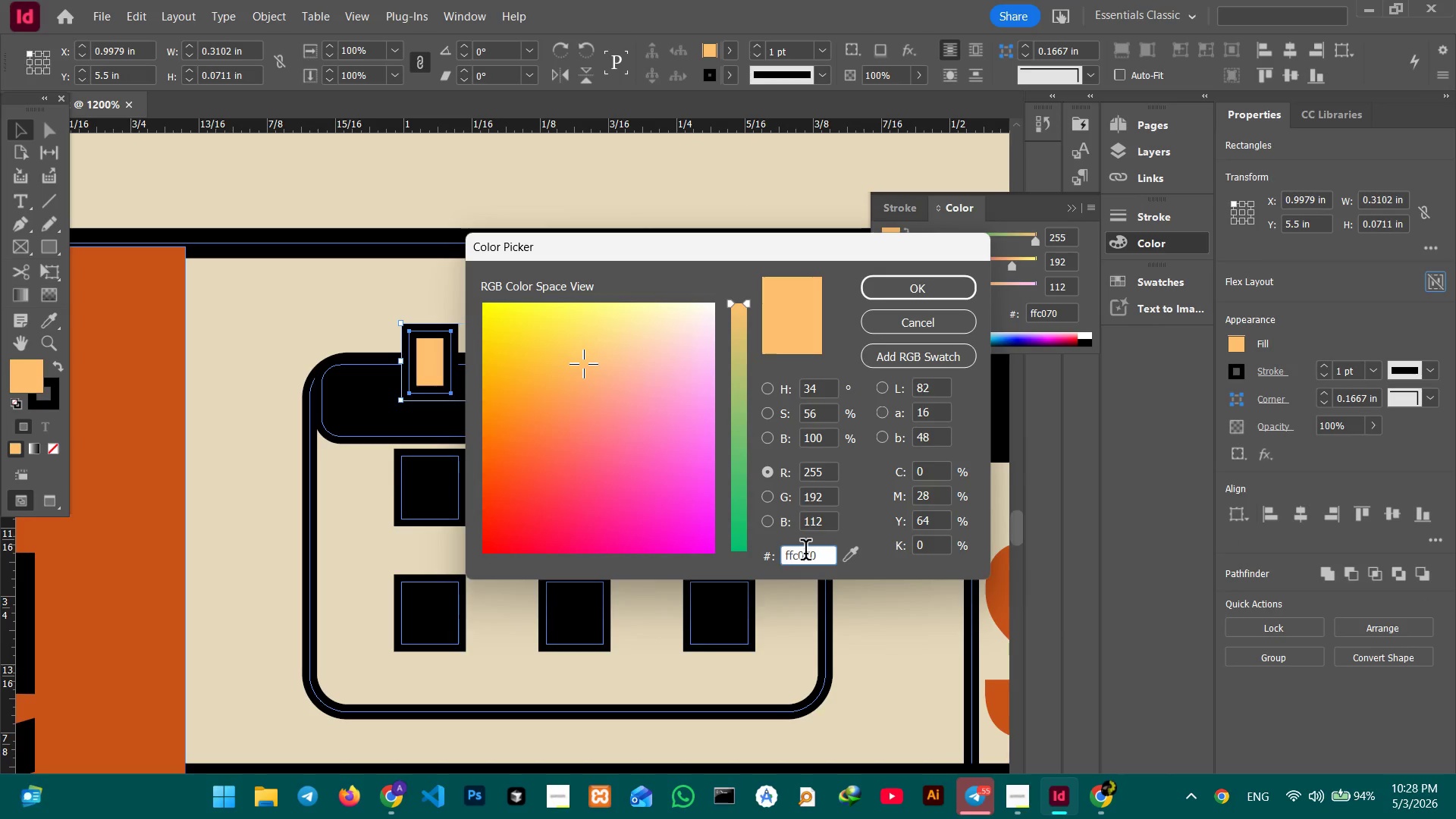 
double_click([805, 553])
 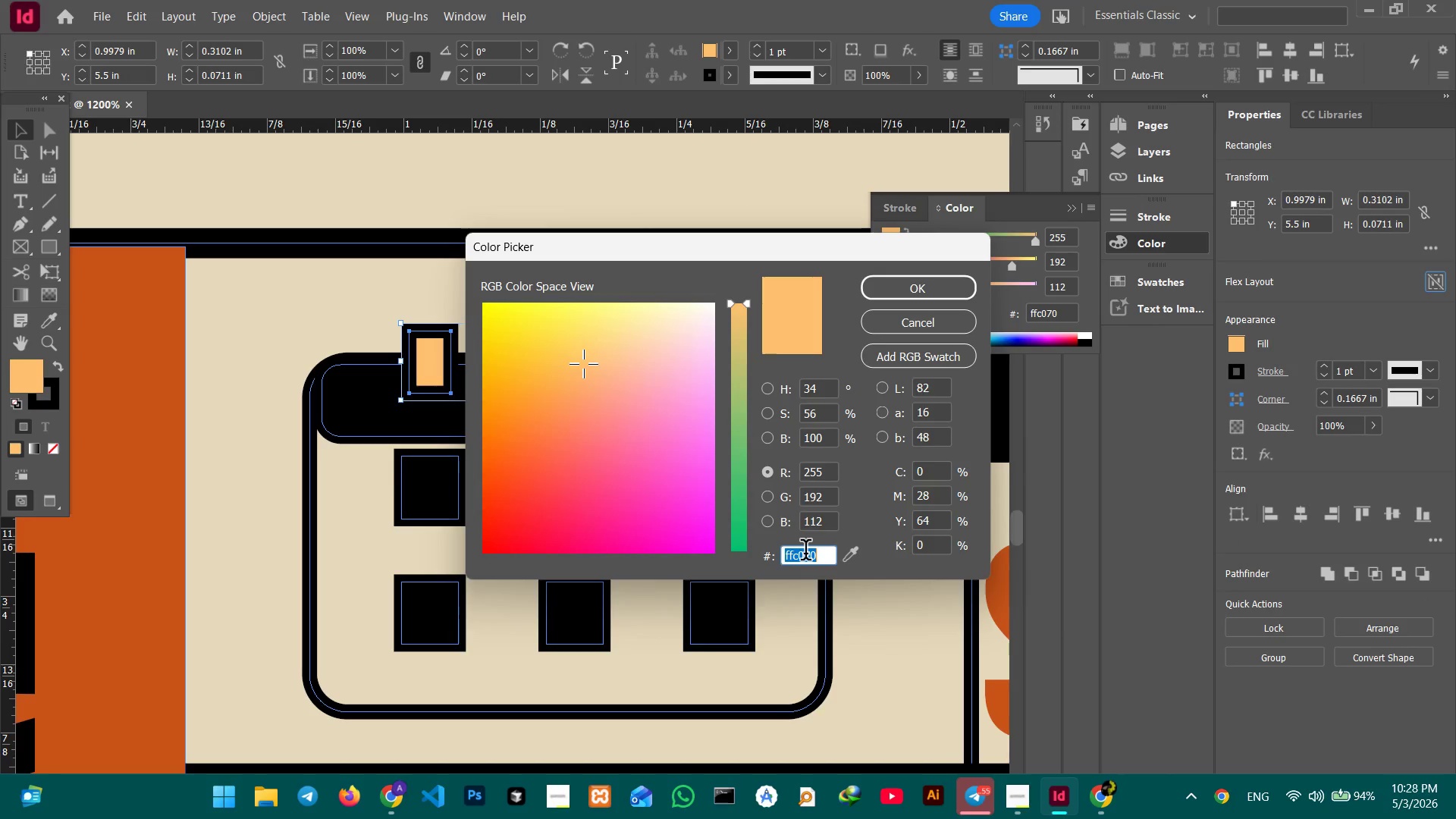 
triple_click([805, 553])
 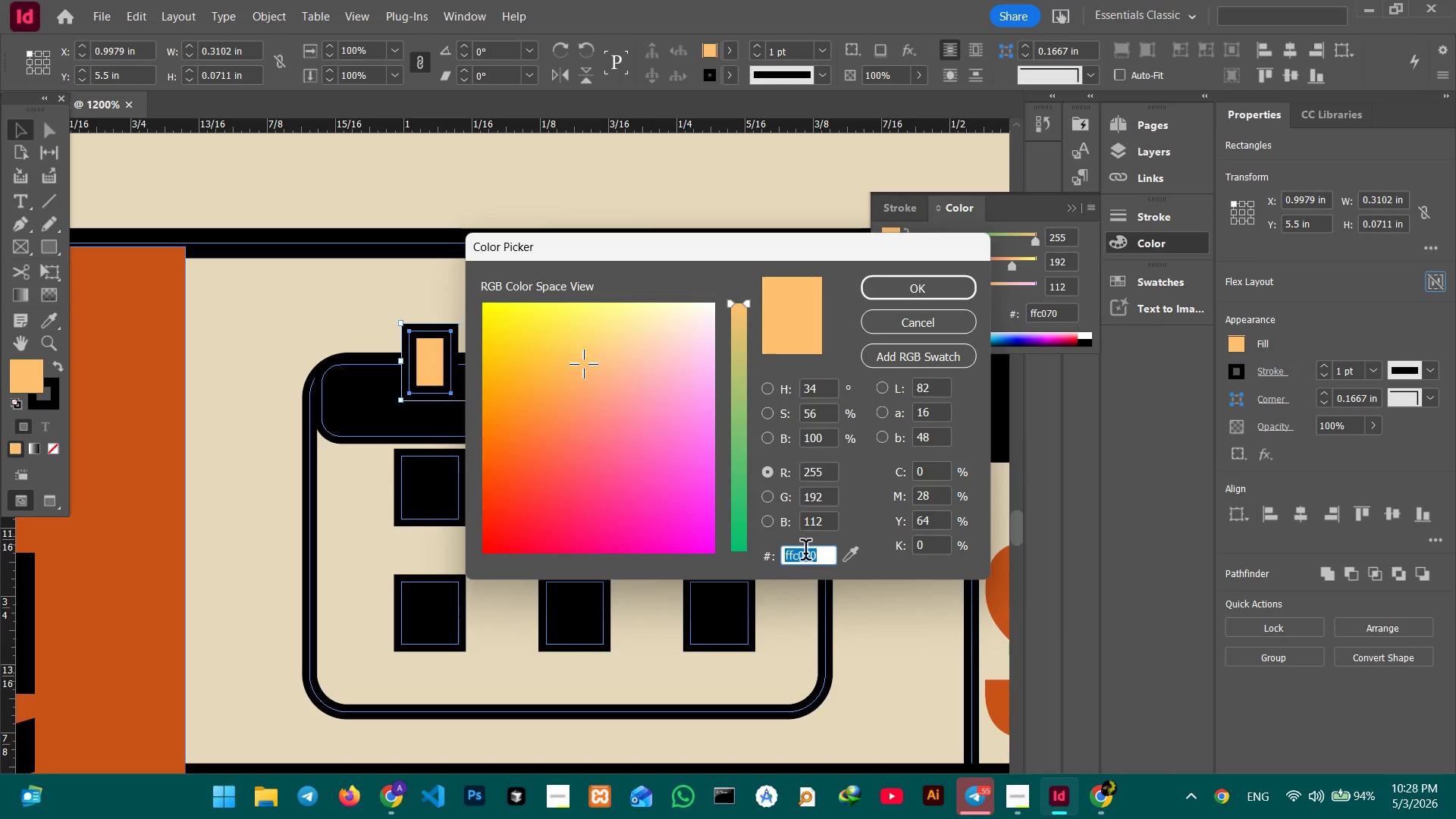 
key(Control+V)
 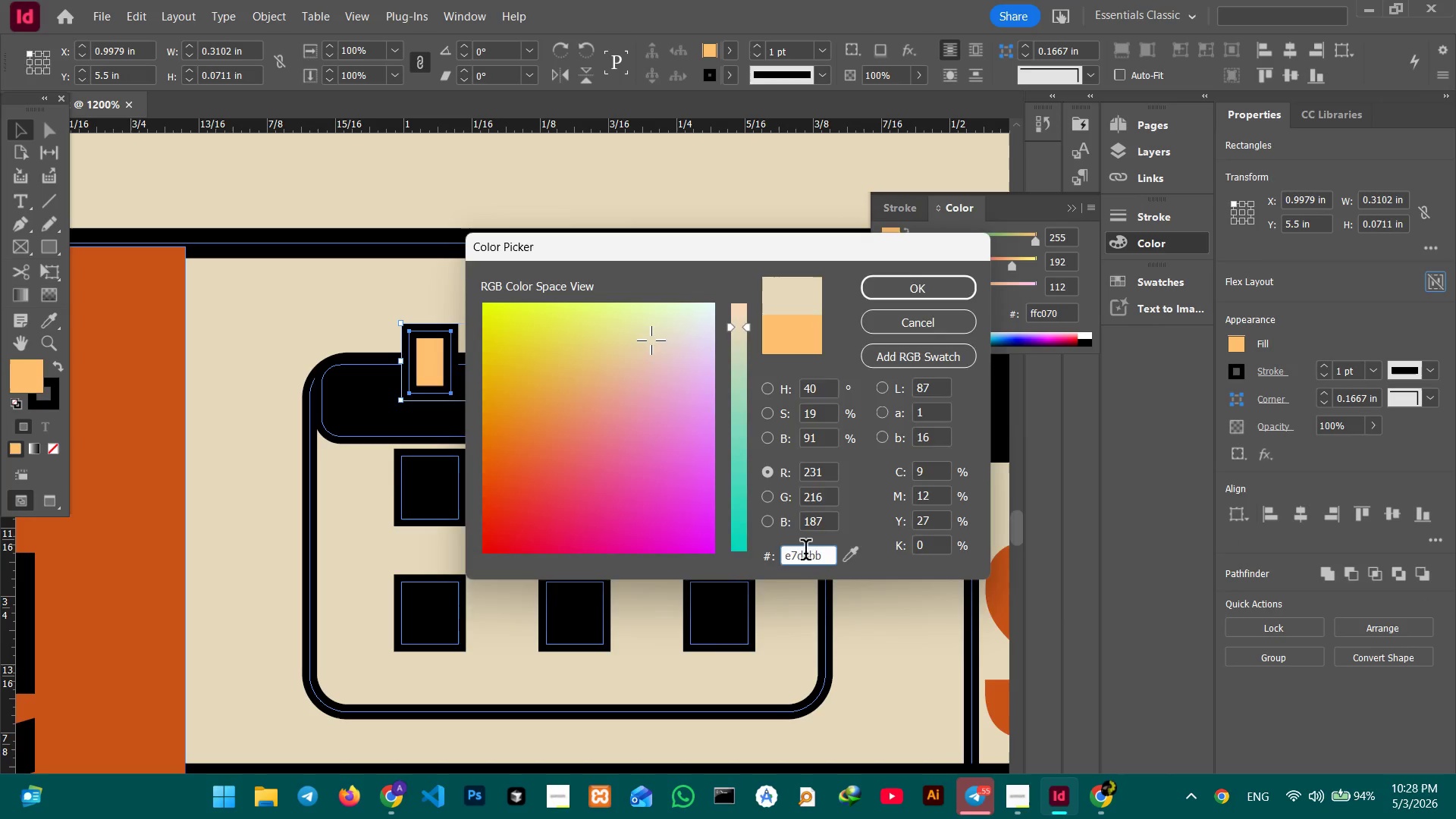 
key(Backslash)
 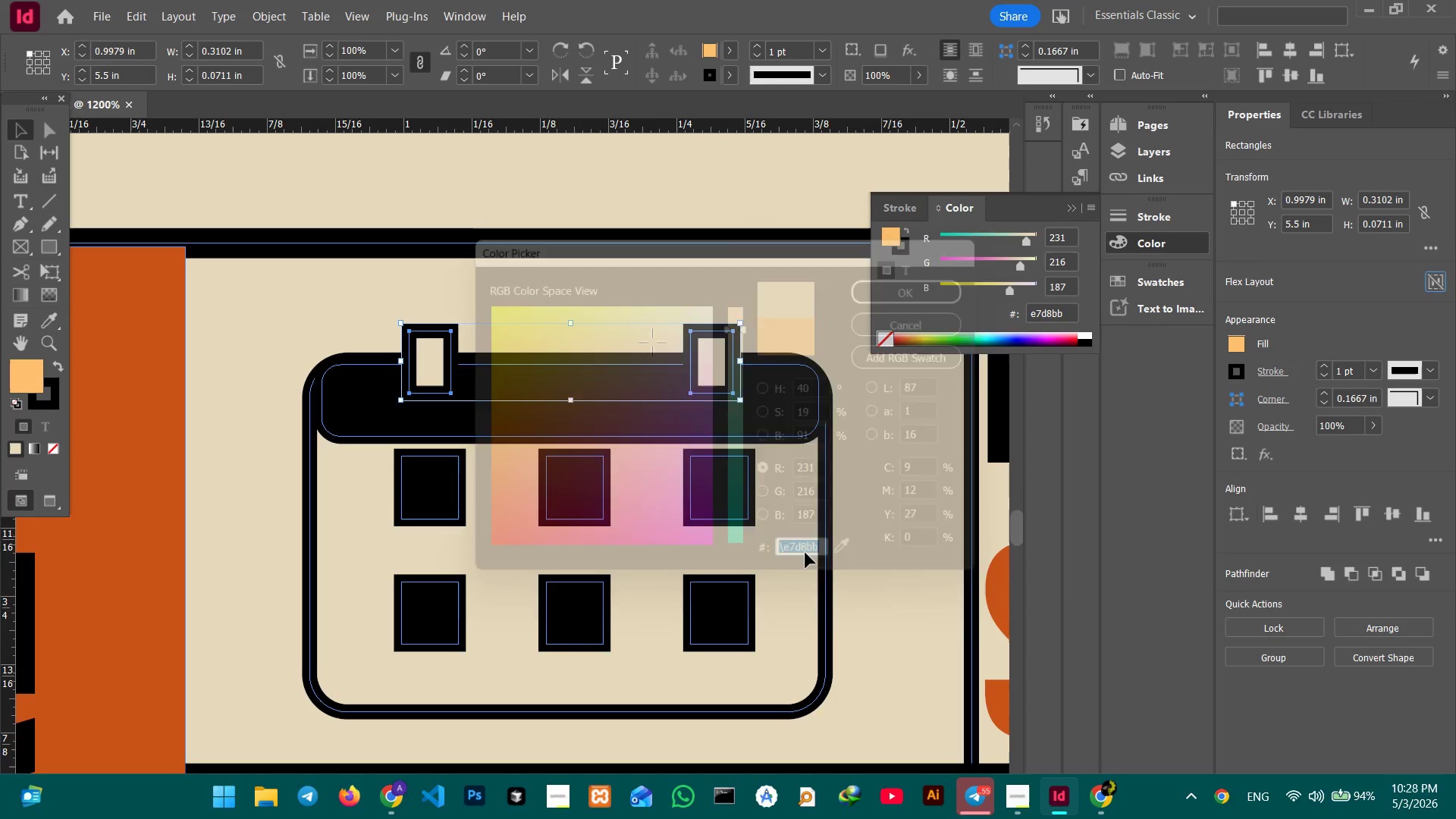 
key(Enter)
 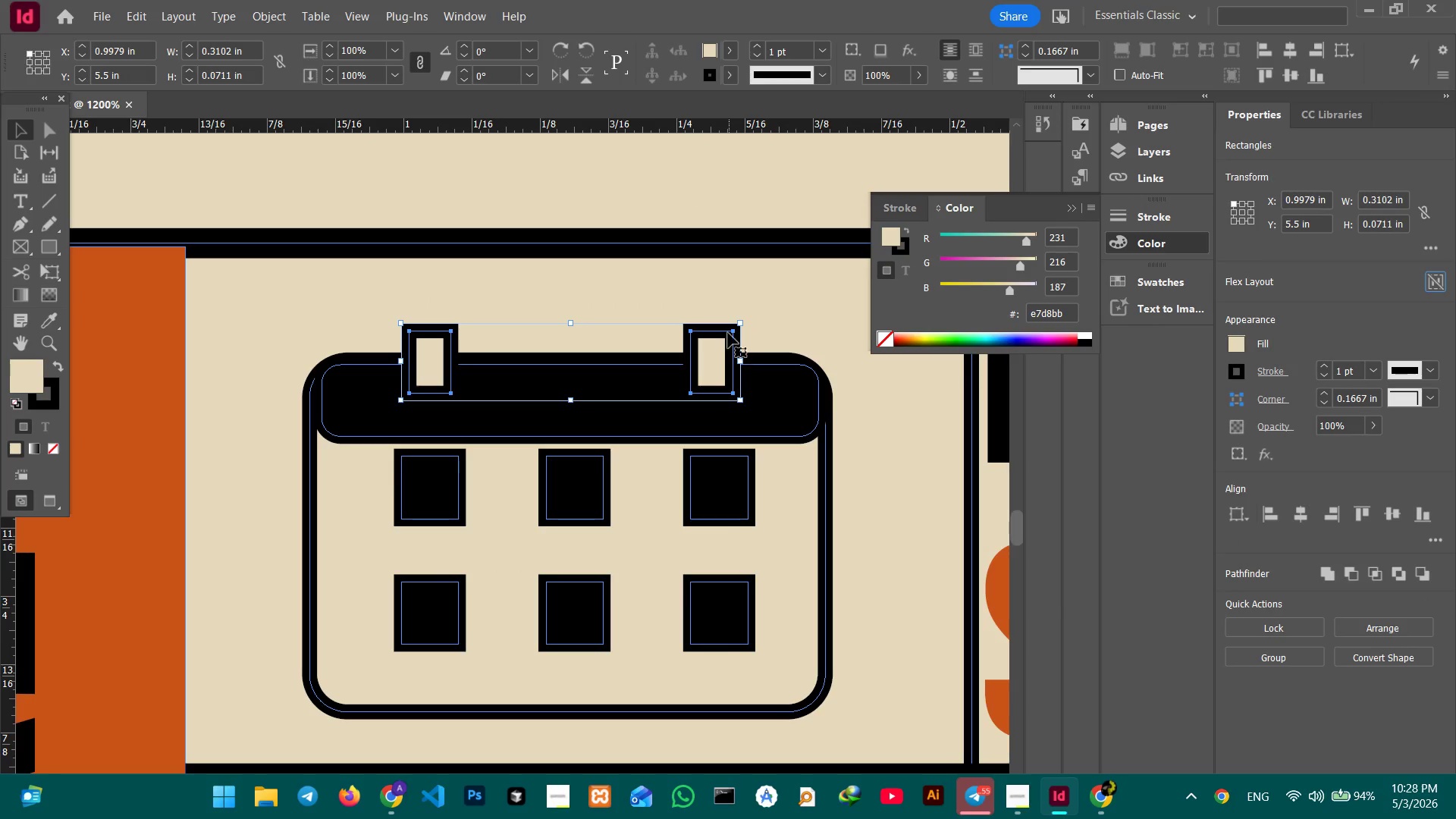 
left_click([777, 359])
 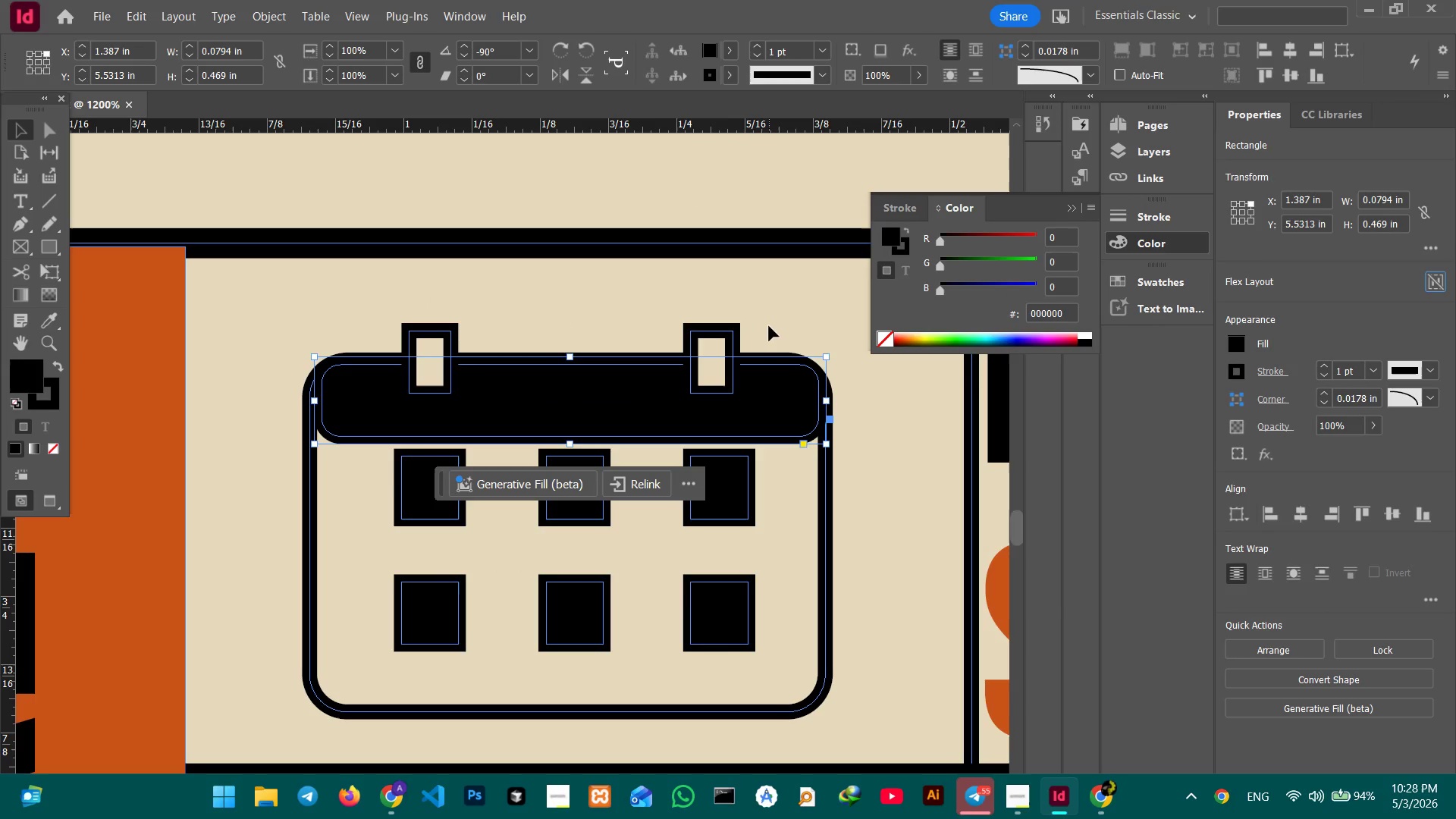 
double_click([769, 325])
 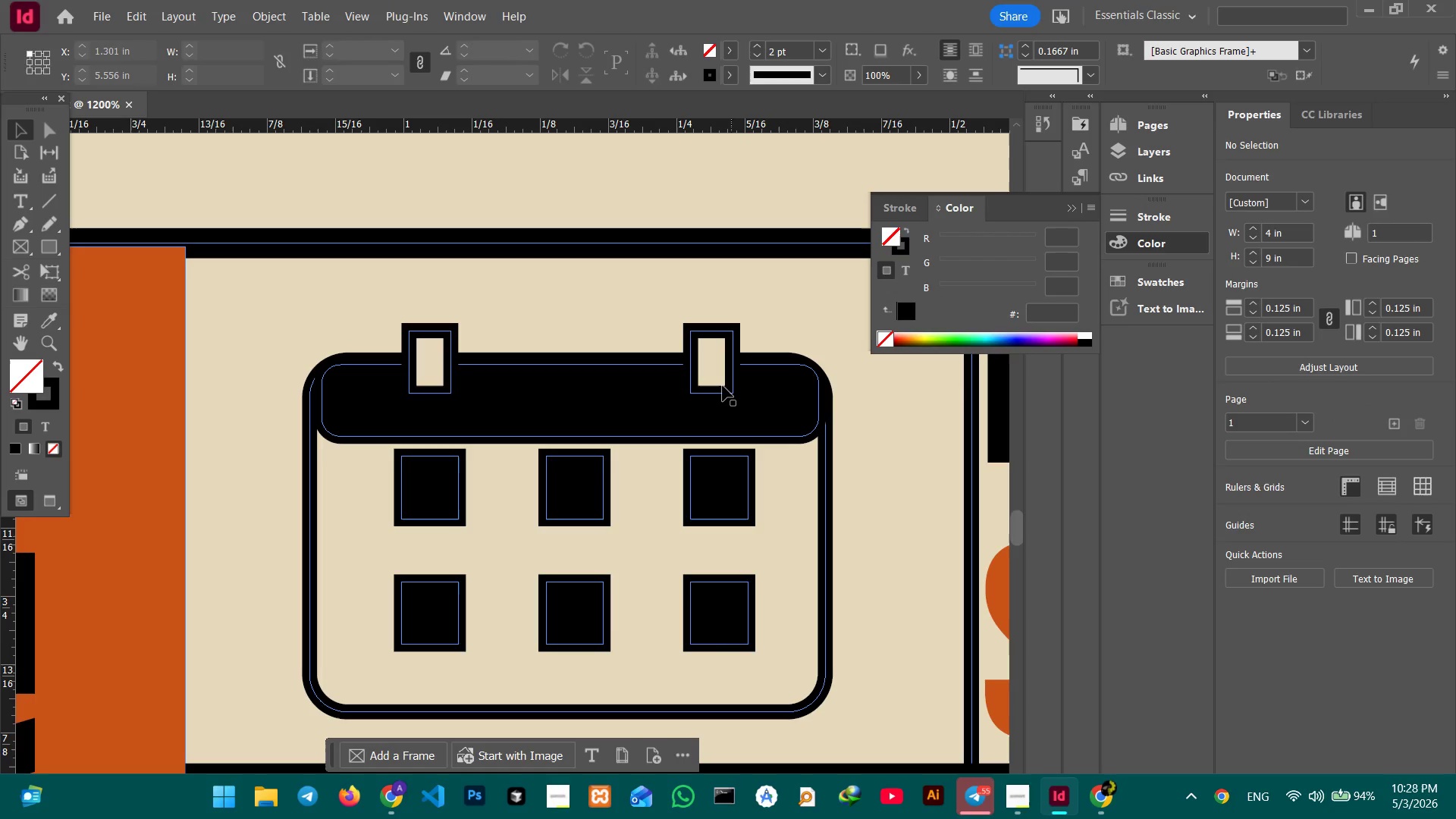 
left_click([723, 386])
 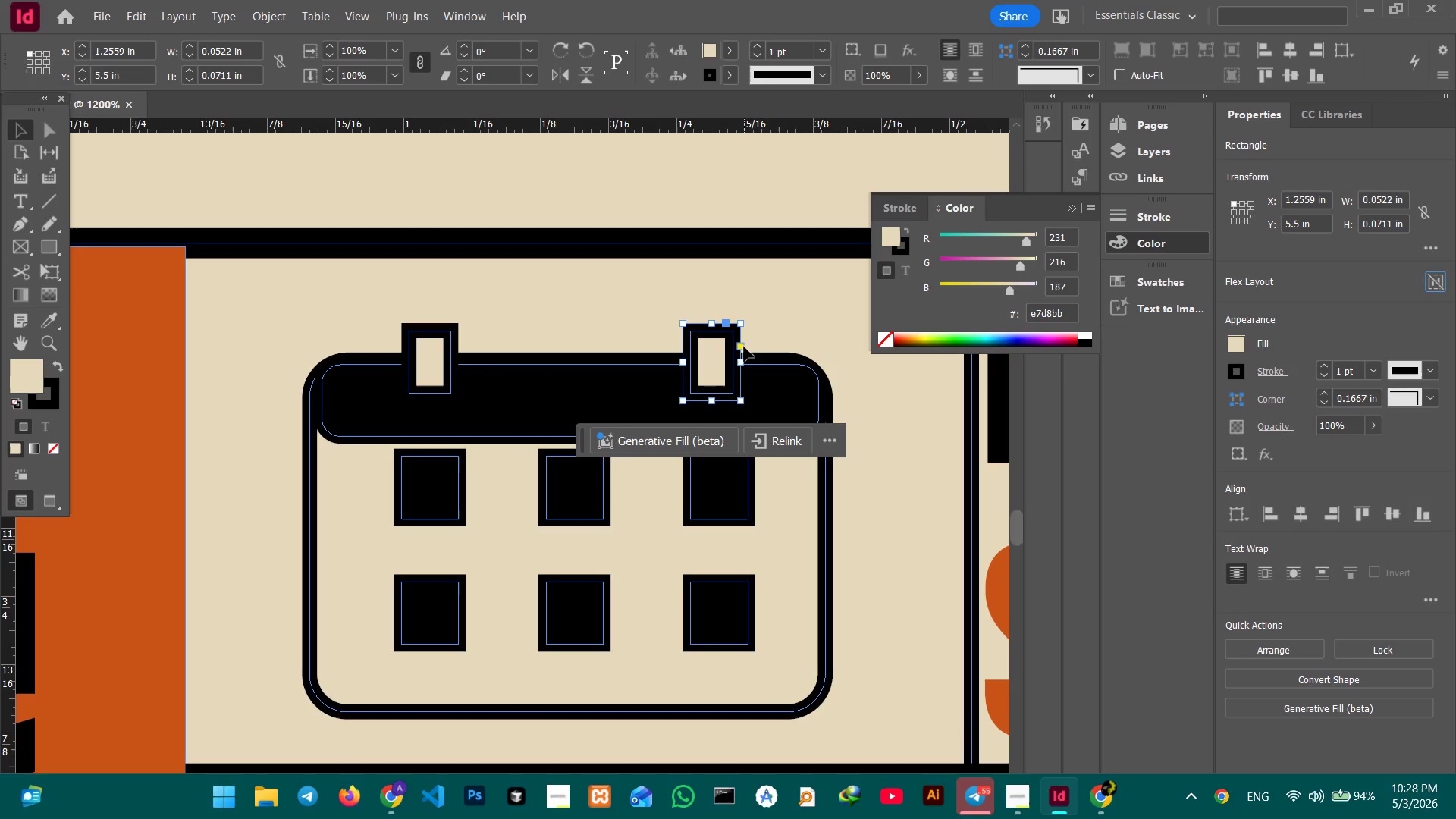 
left_click([744, 346])
 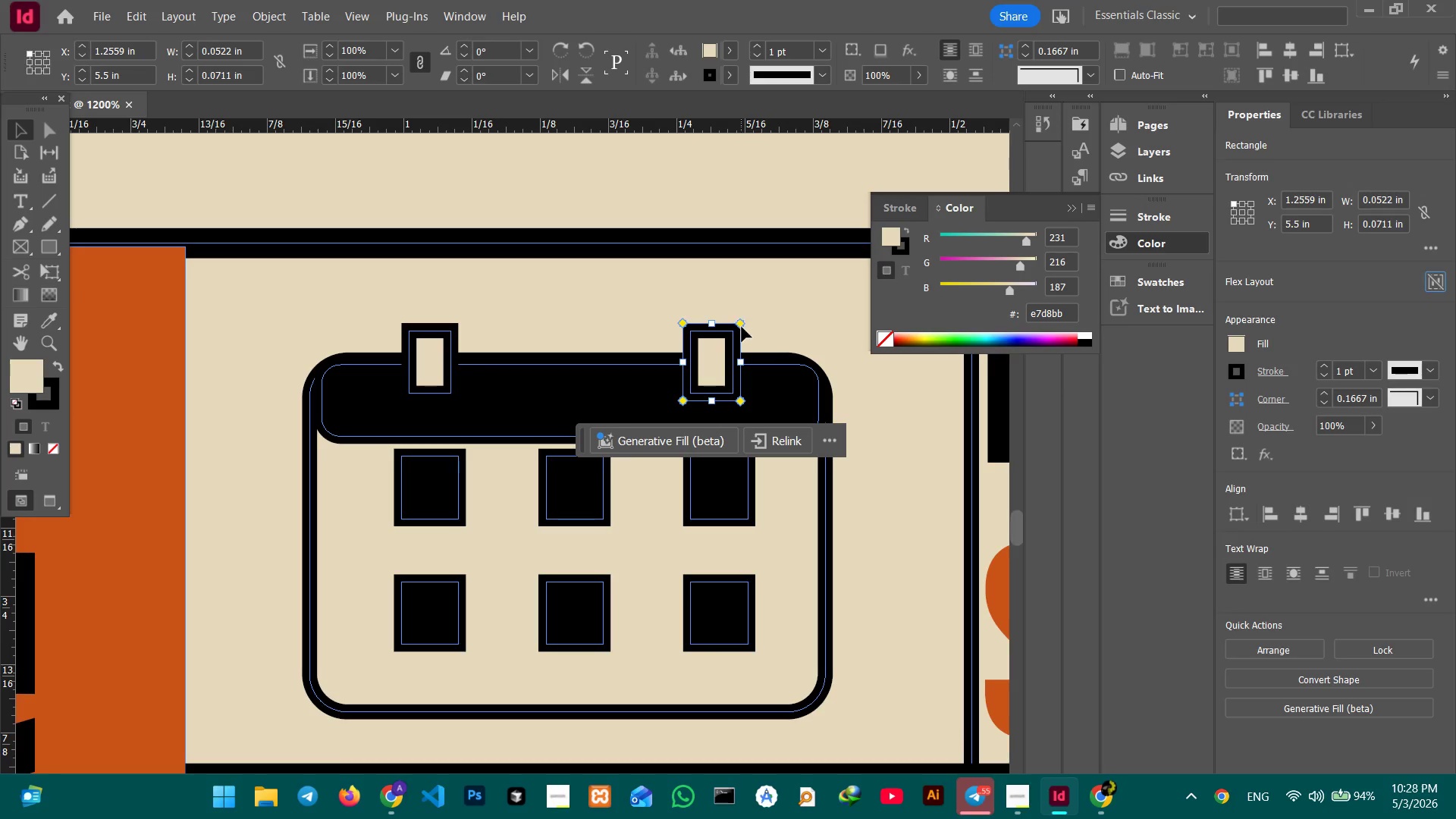 
left_click_drag(start_coordinate=[742, 325], to_coordinate=[736, 328])
 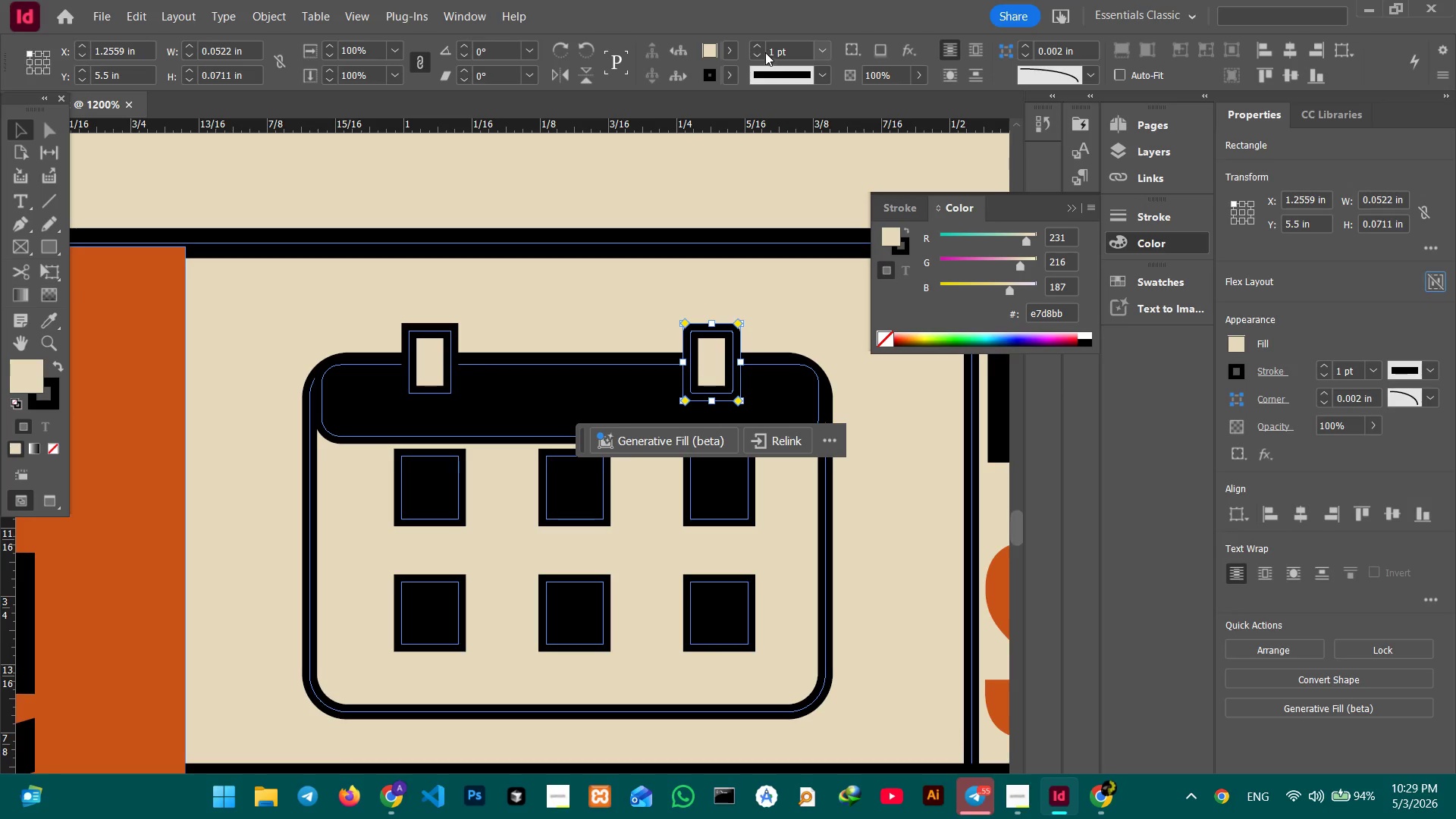 
left_click([757, 49])
 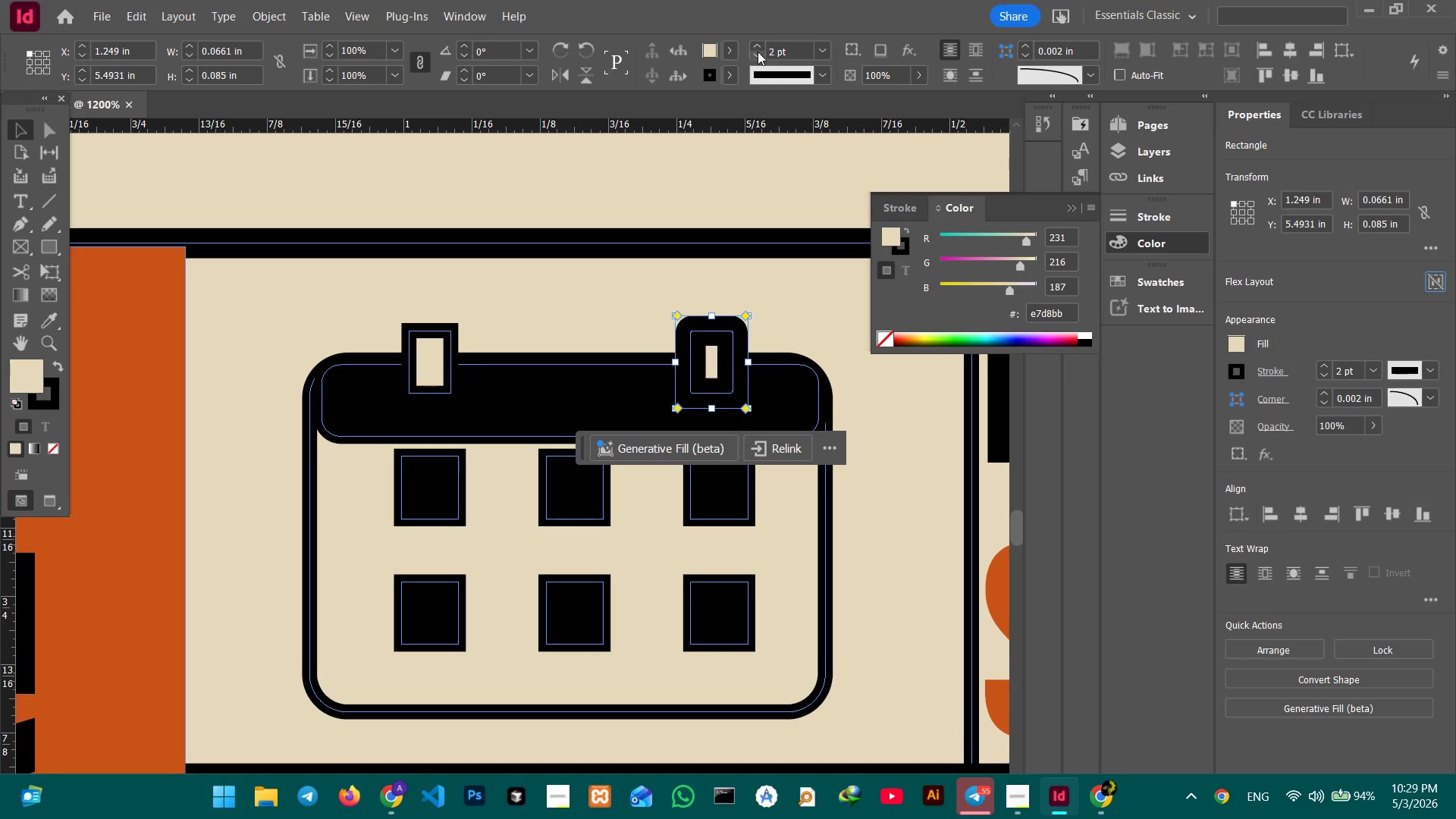 
left_click([758, 55])
 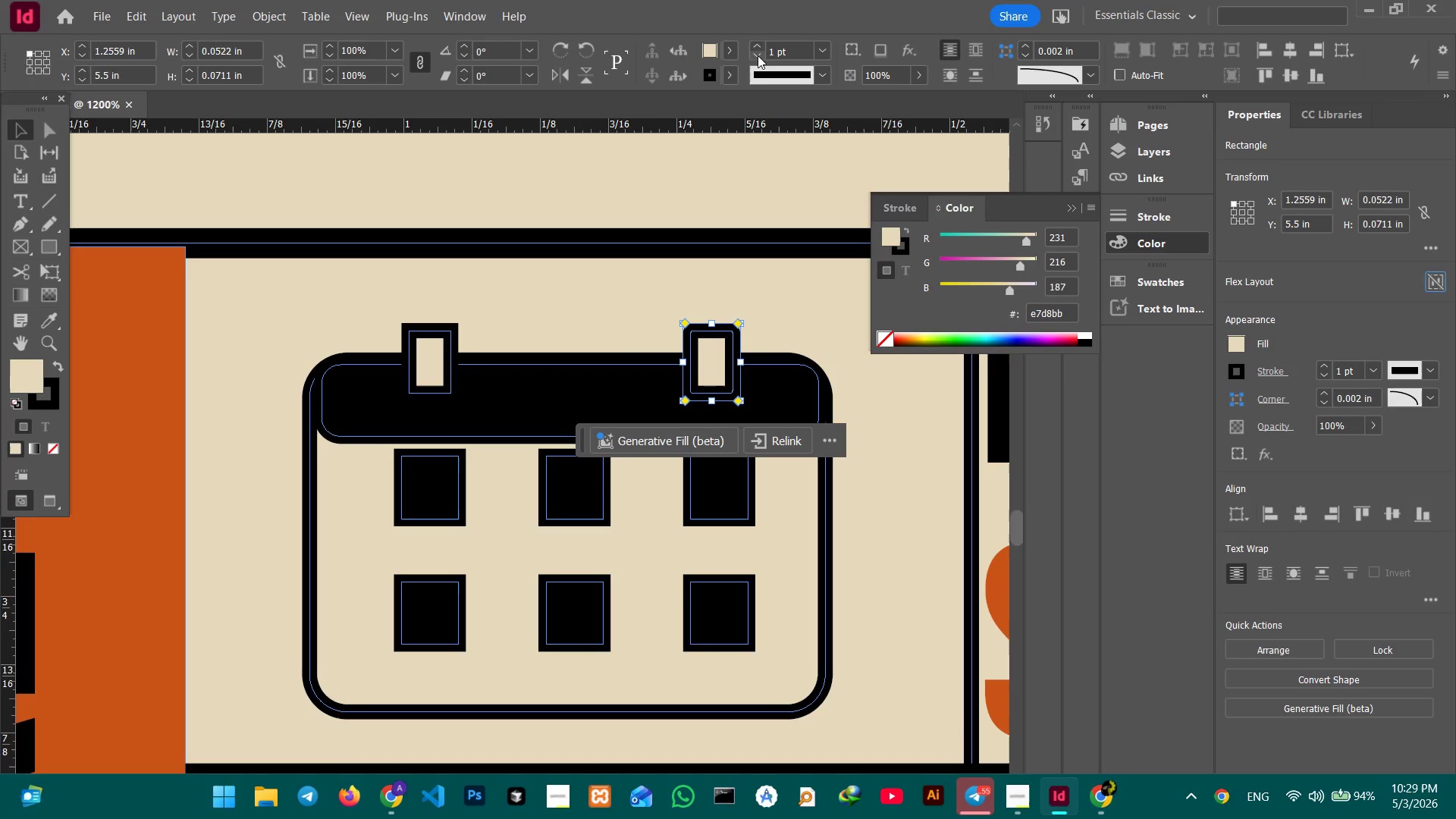 
double_click([758, 55])
 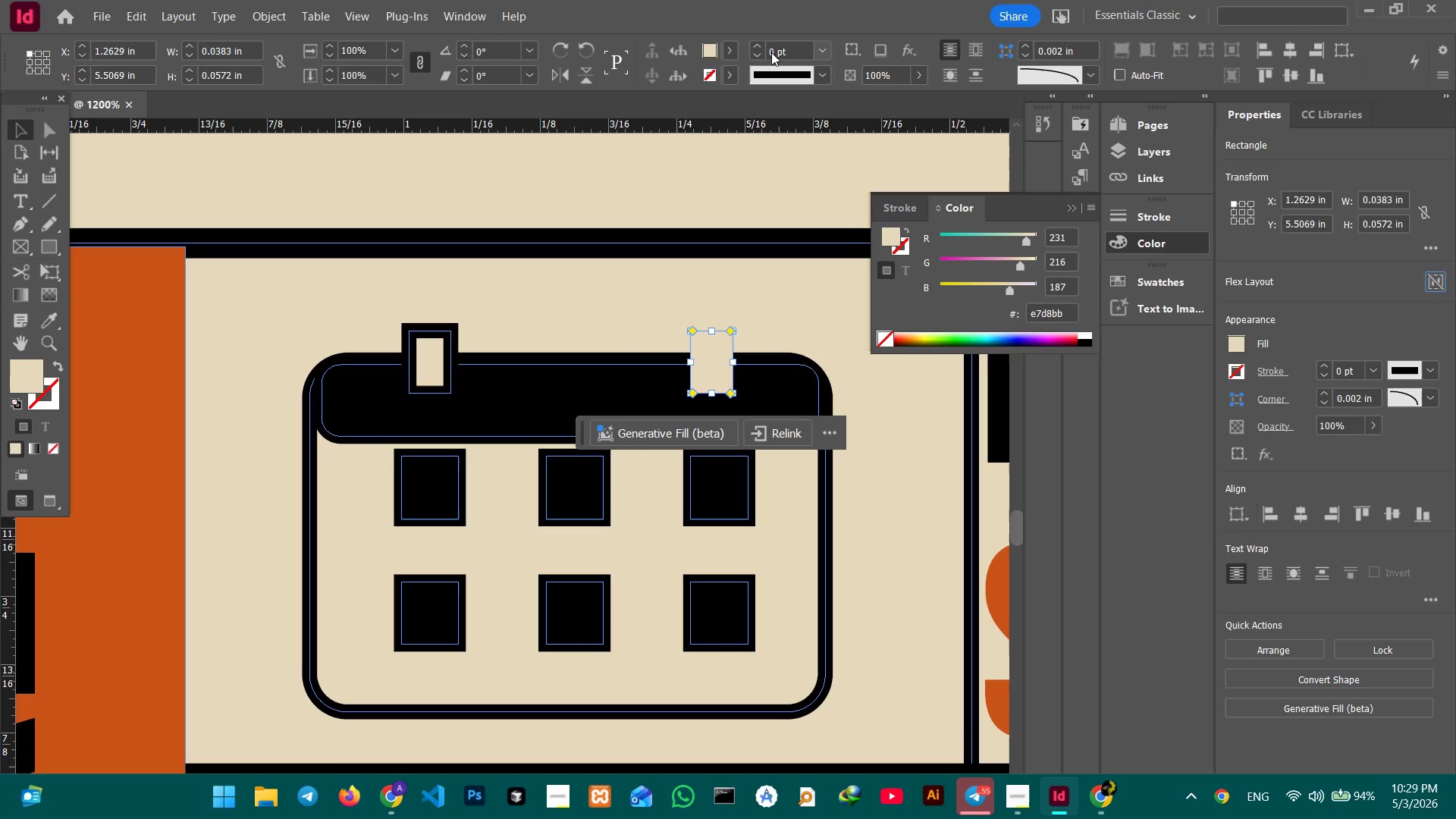 
double_click([771, 52])
 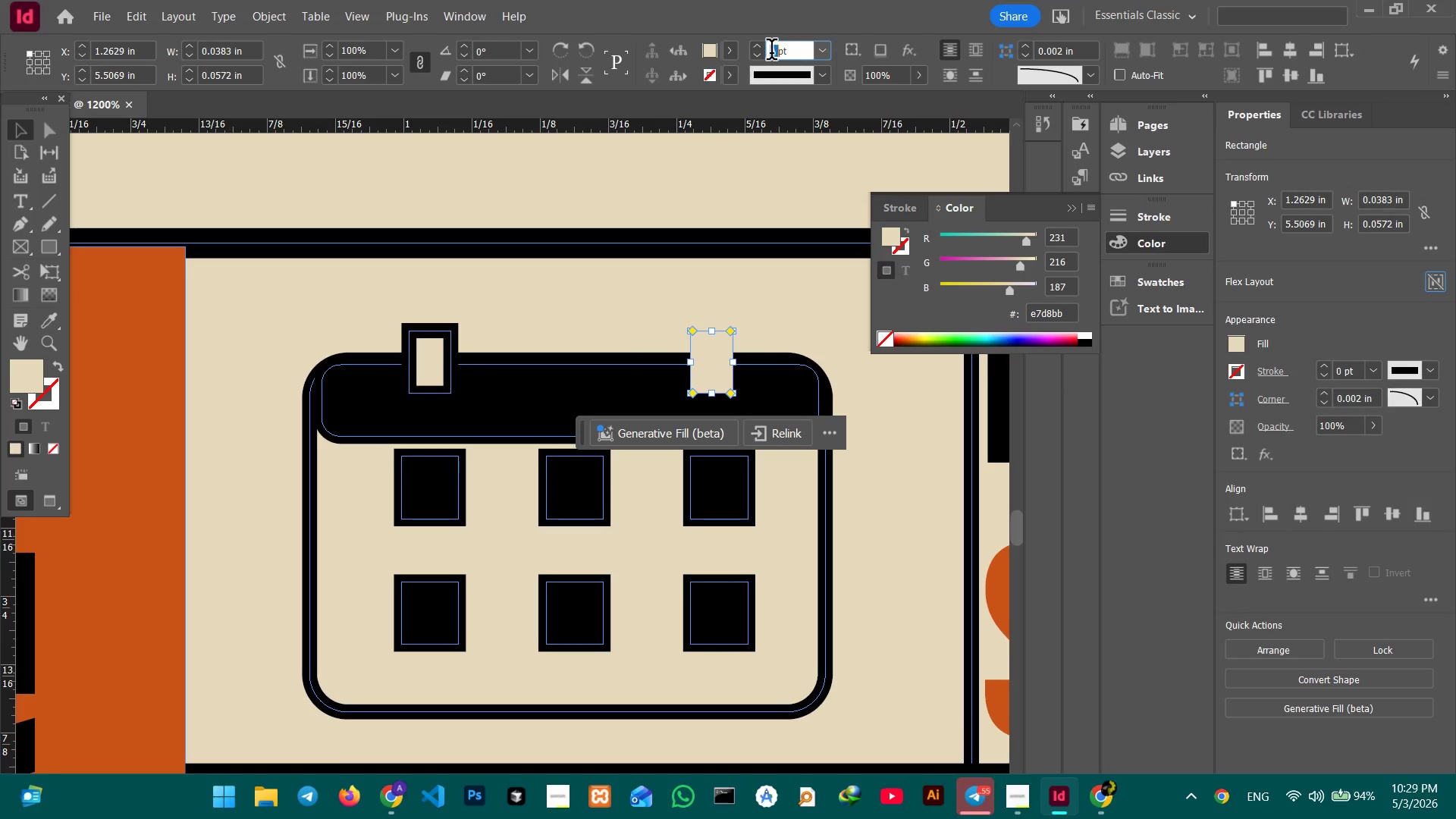 
triple_click([771, 52])
 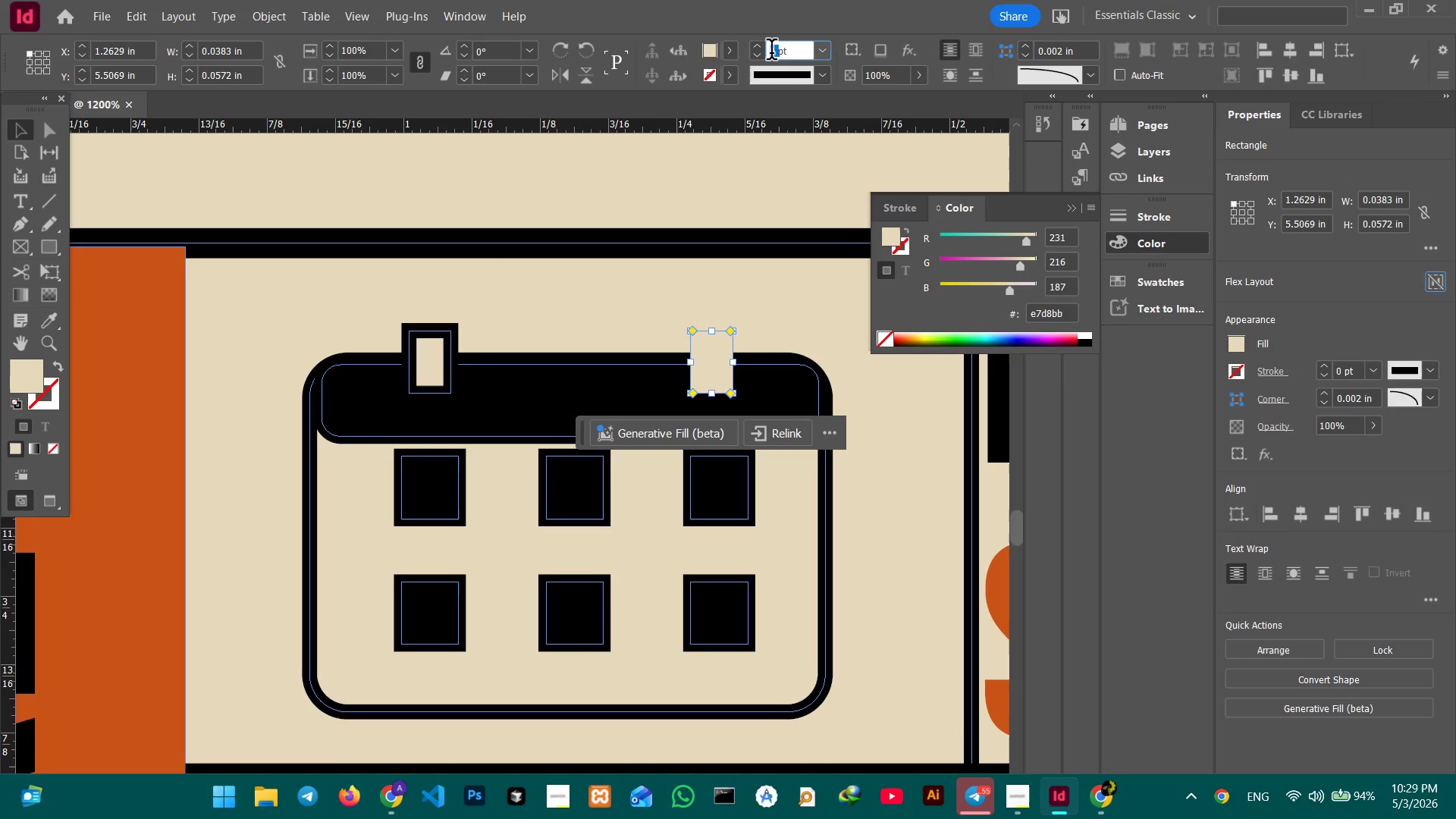 
key(Numpad0)
 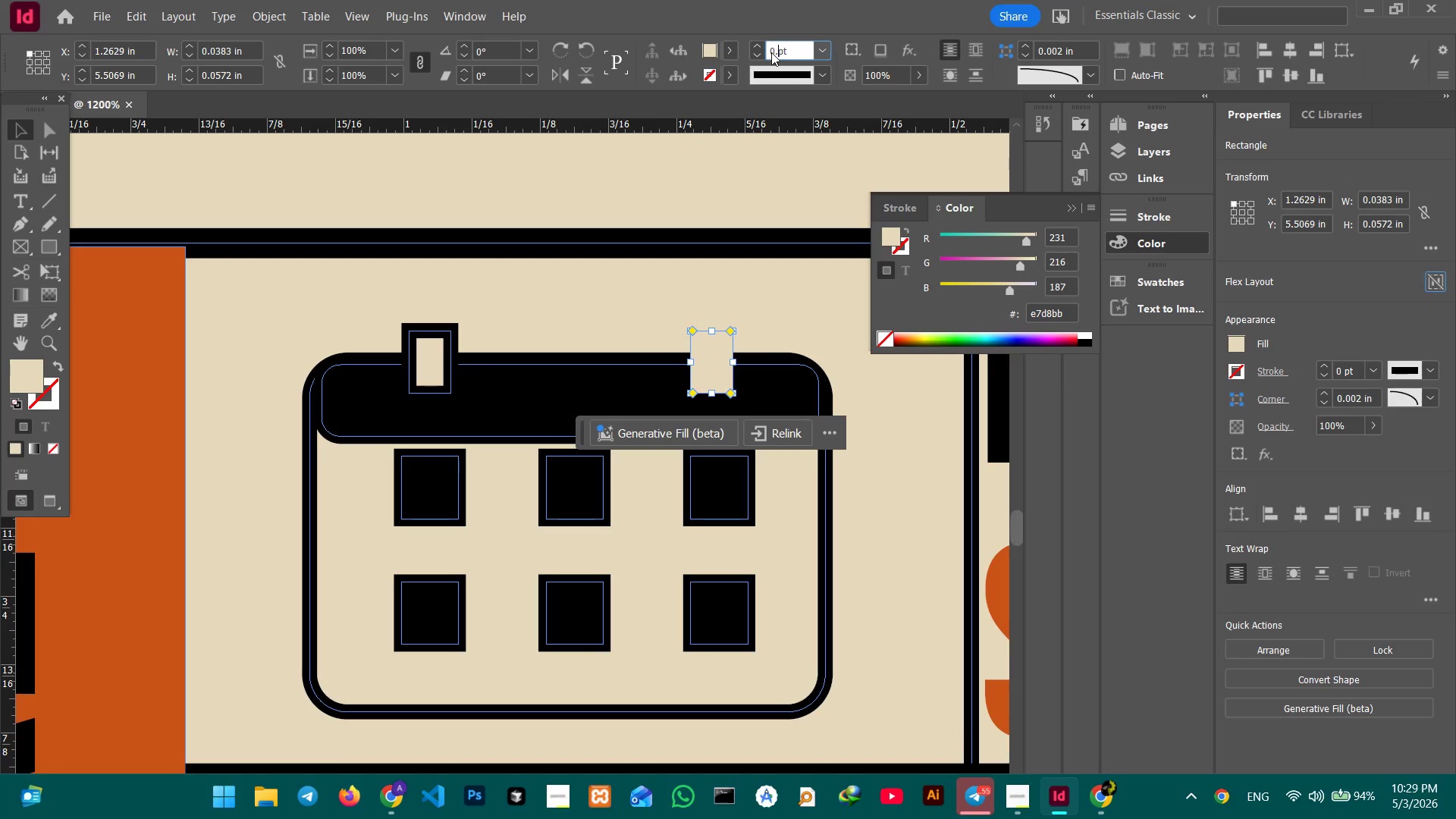 
key(NumpadDecimal)
 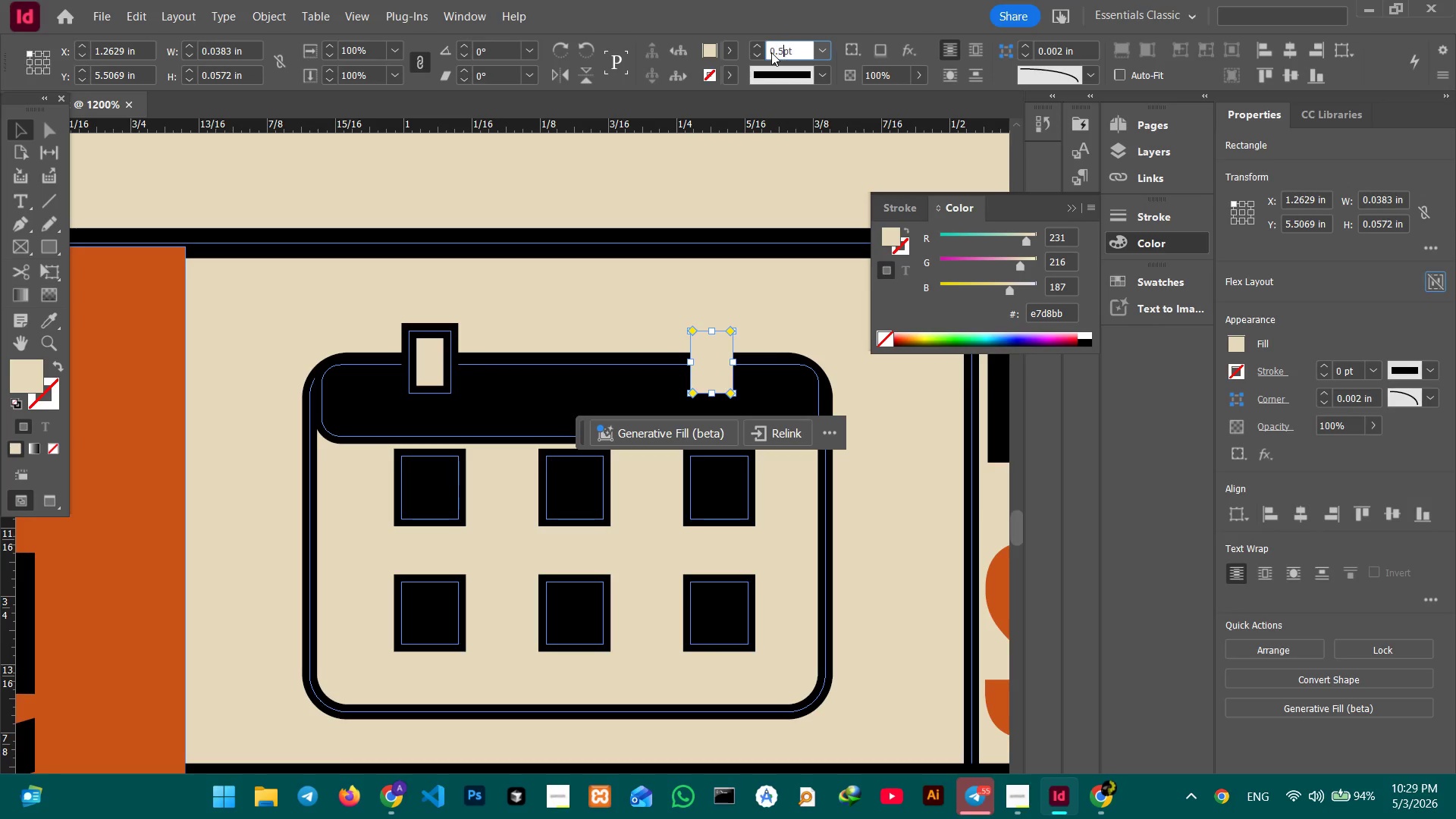 
key(Numpad5)
 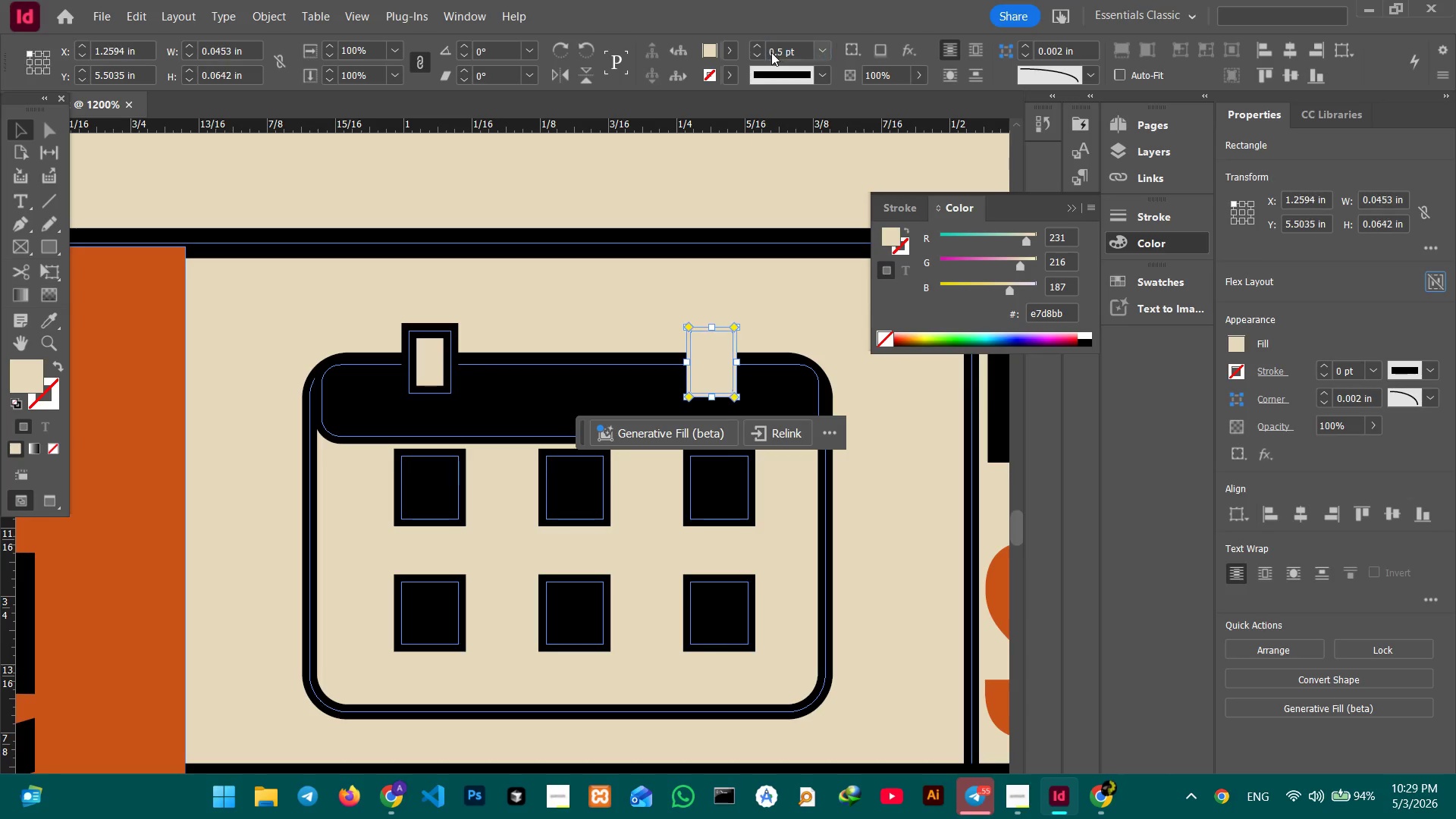 
key(Enter)
 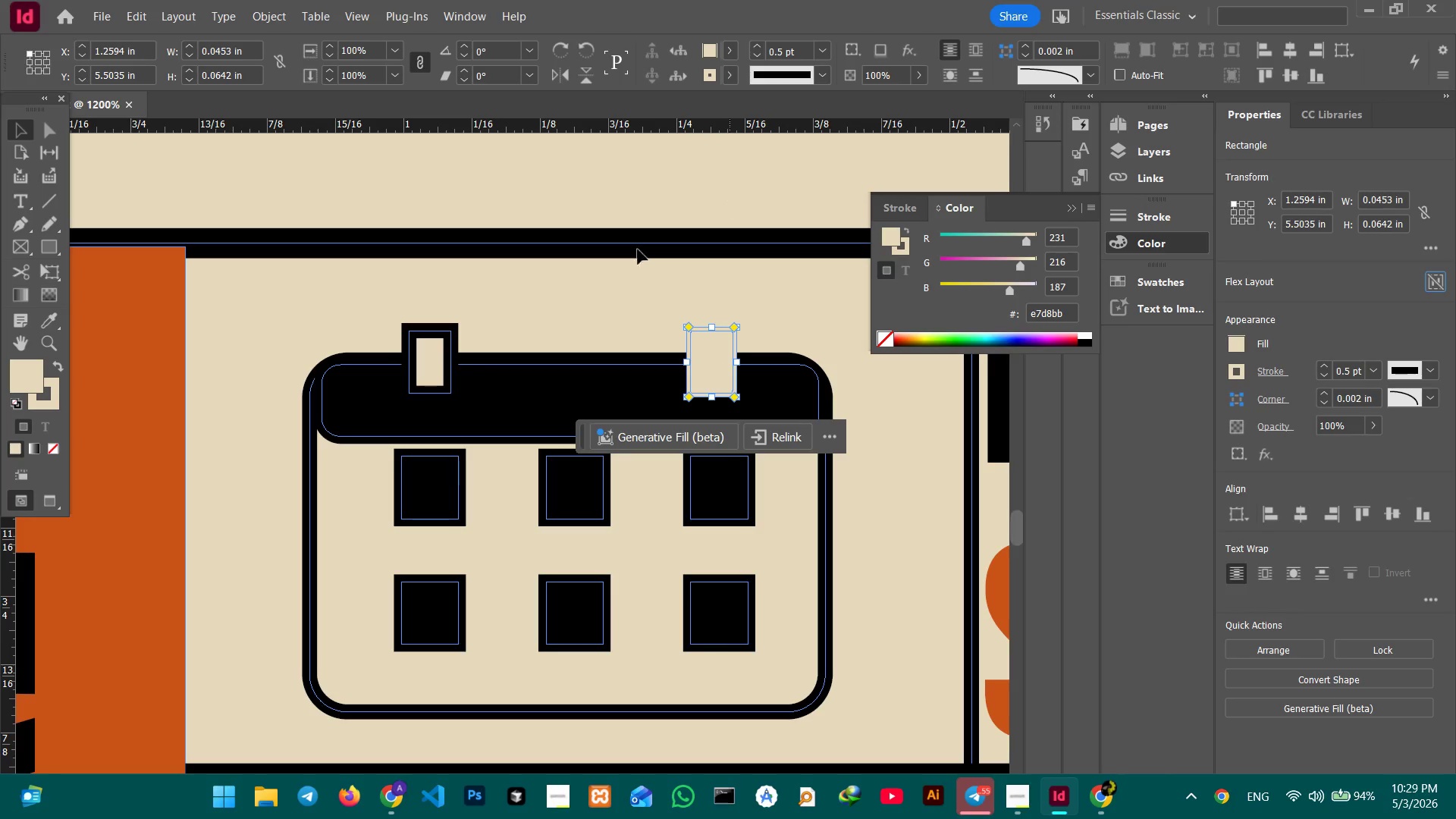 
left_click([46, 404])
 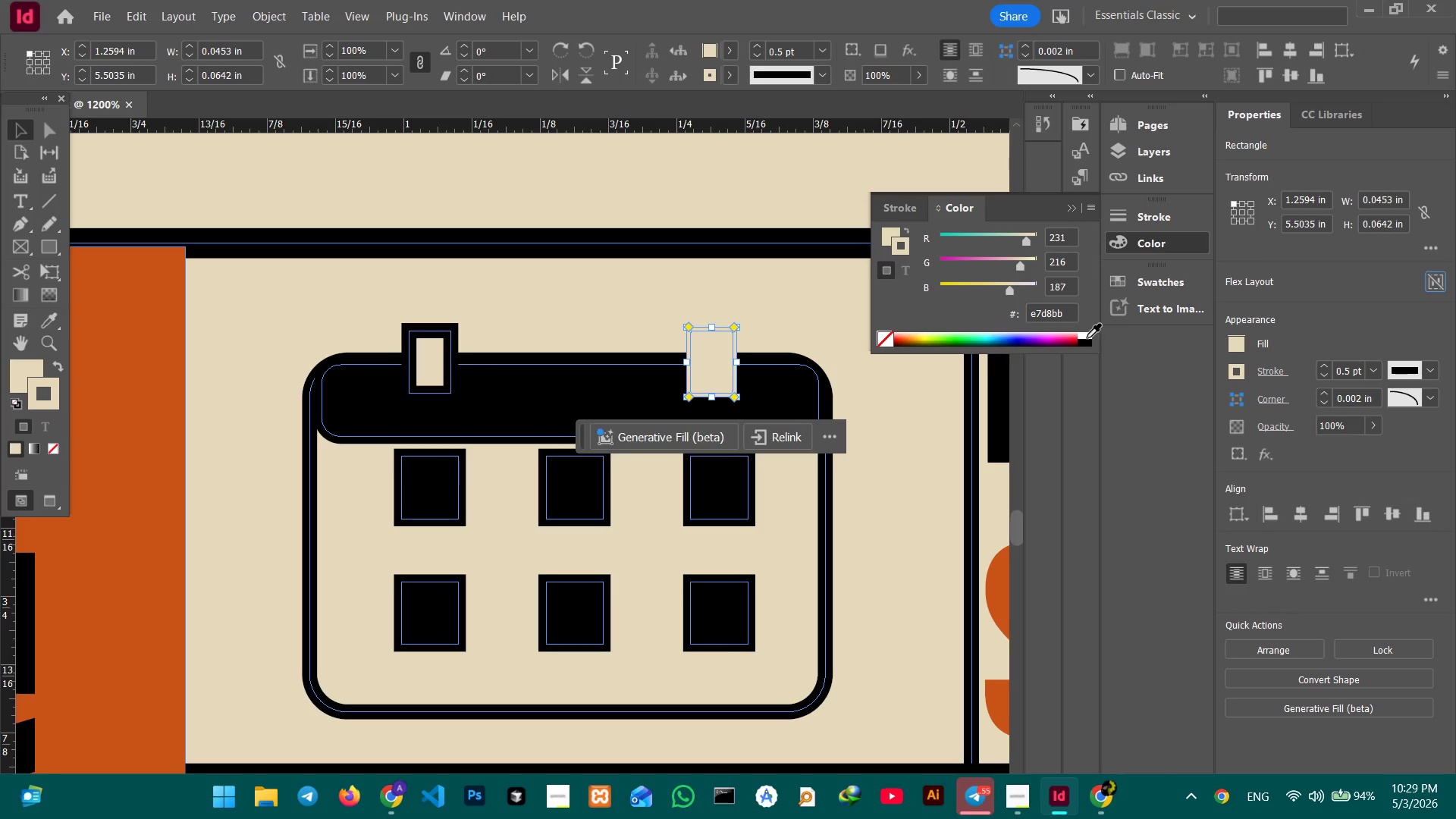 
left_click([1085, 344])
 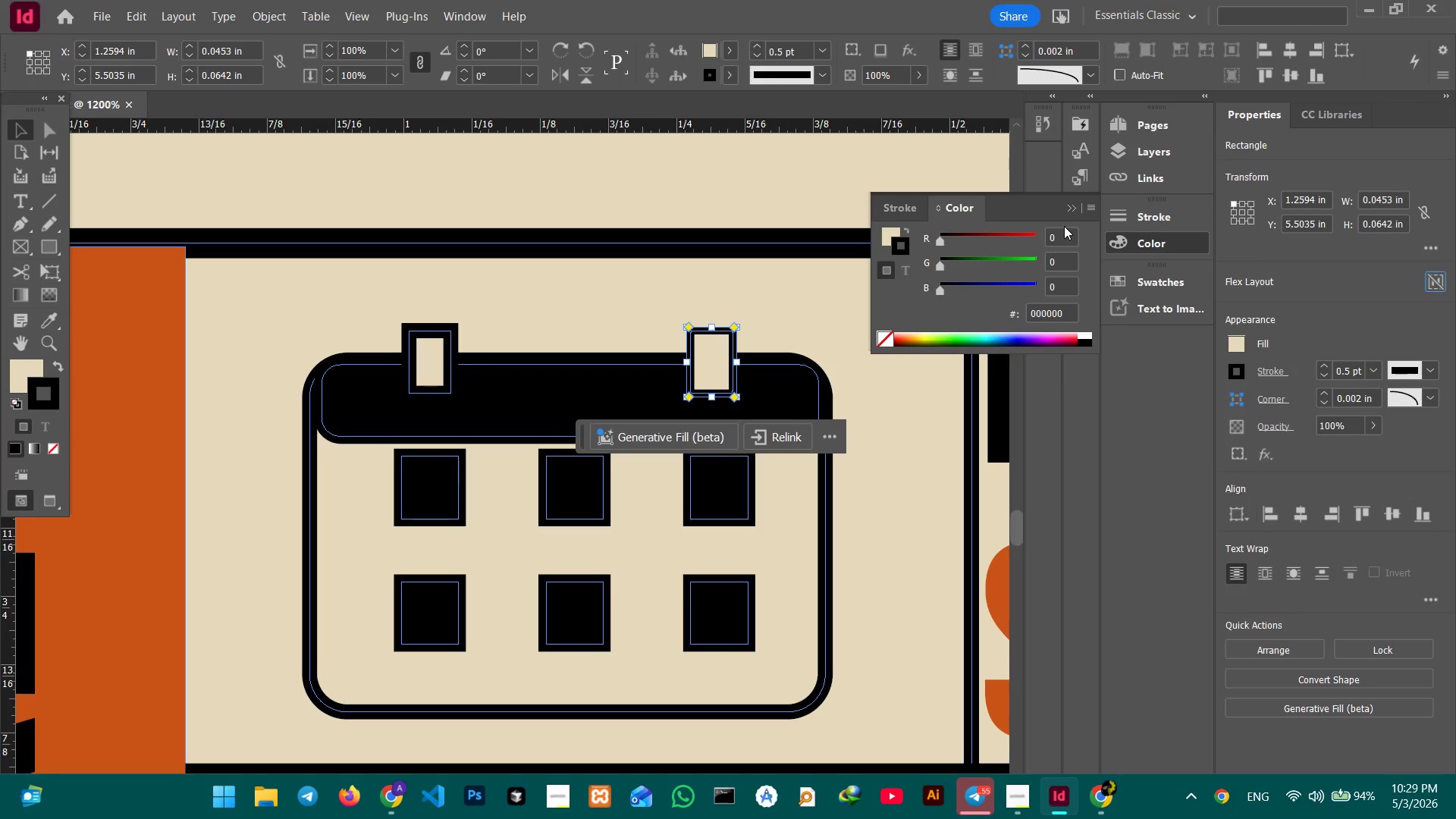 
left_click([1068, 211])
 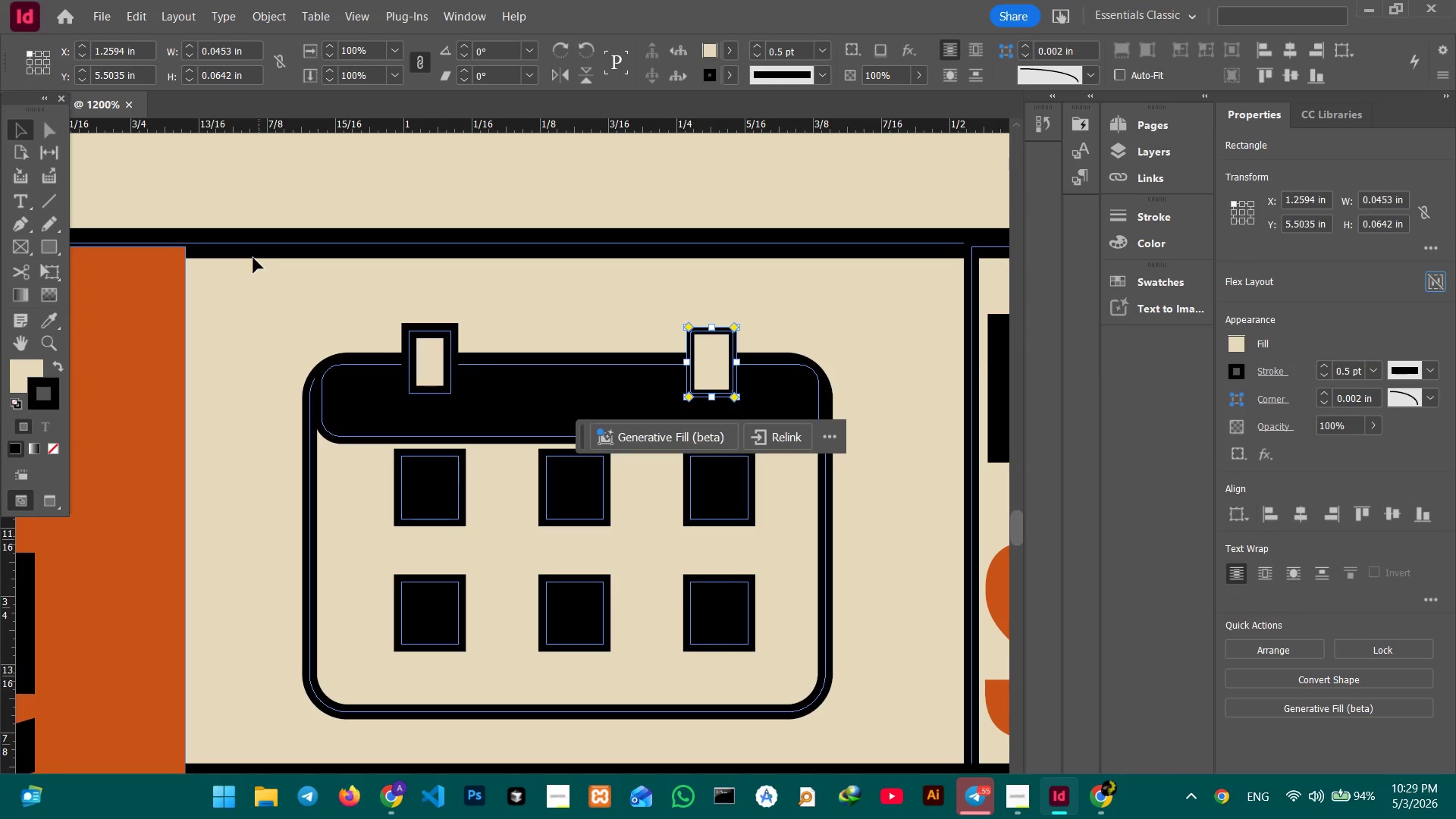 
left_click([263, 268])
 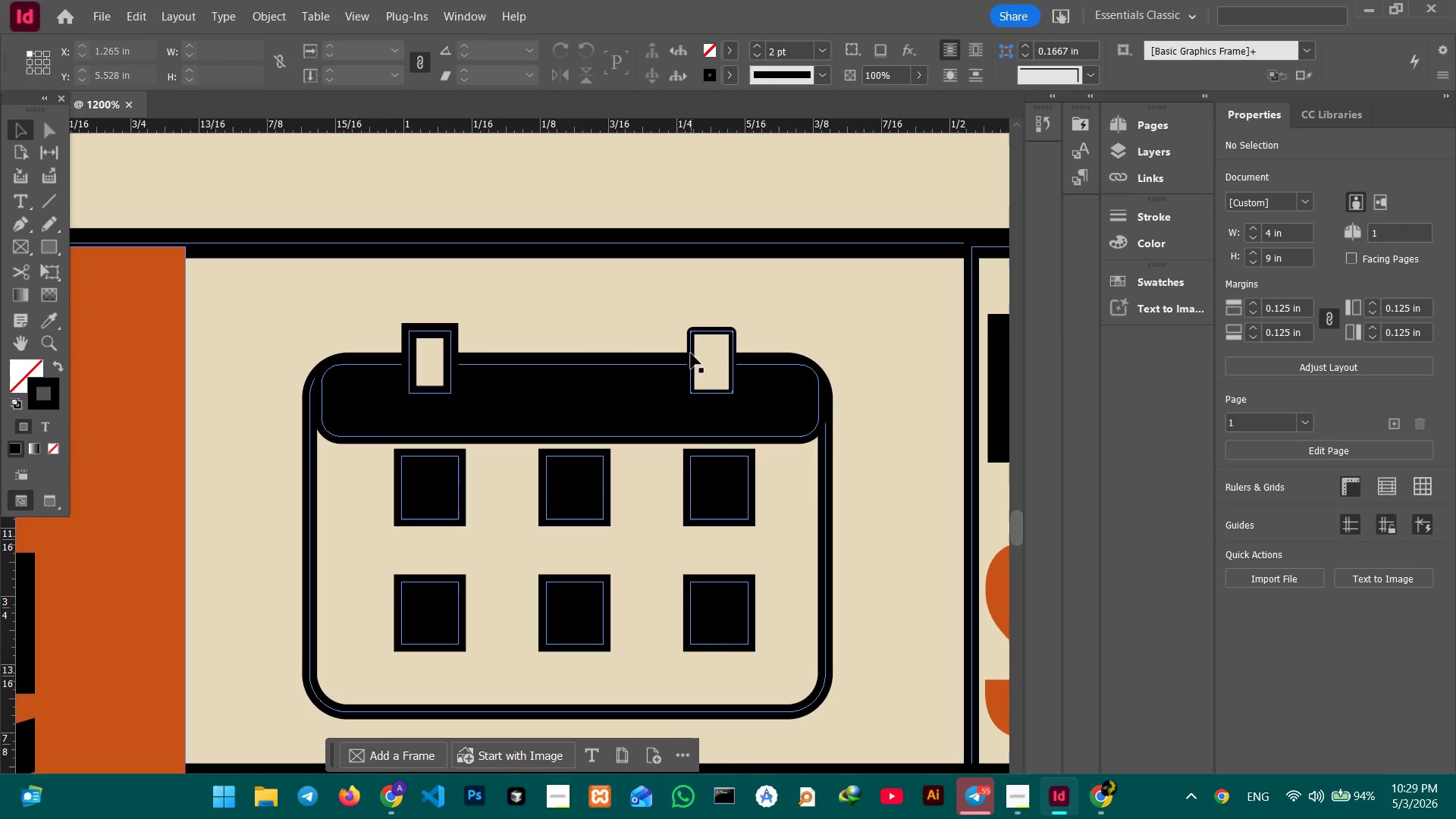 
double_click([705, 352])
 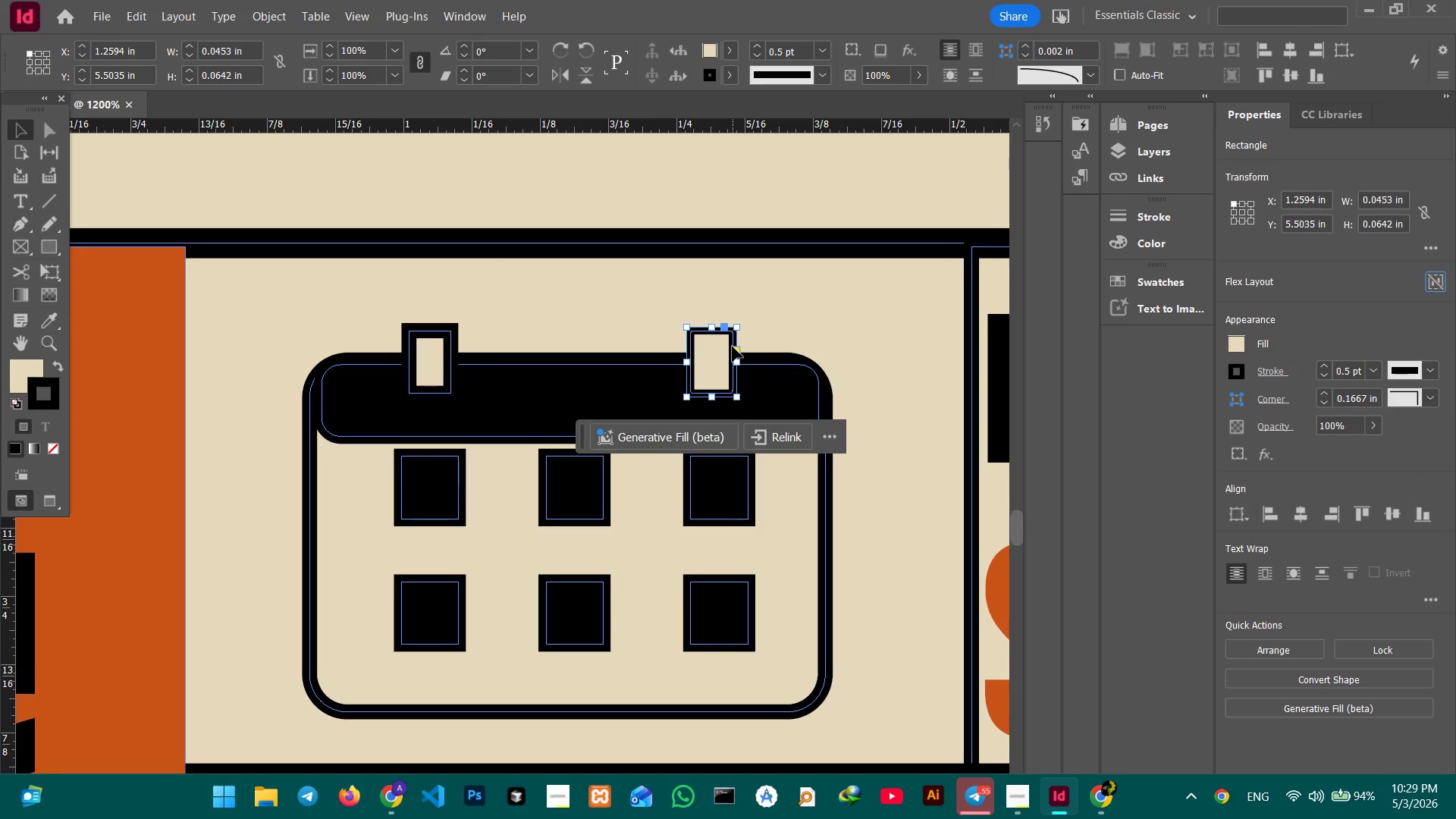 
left_click([739, 349])
 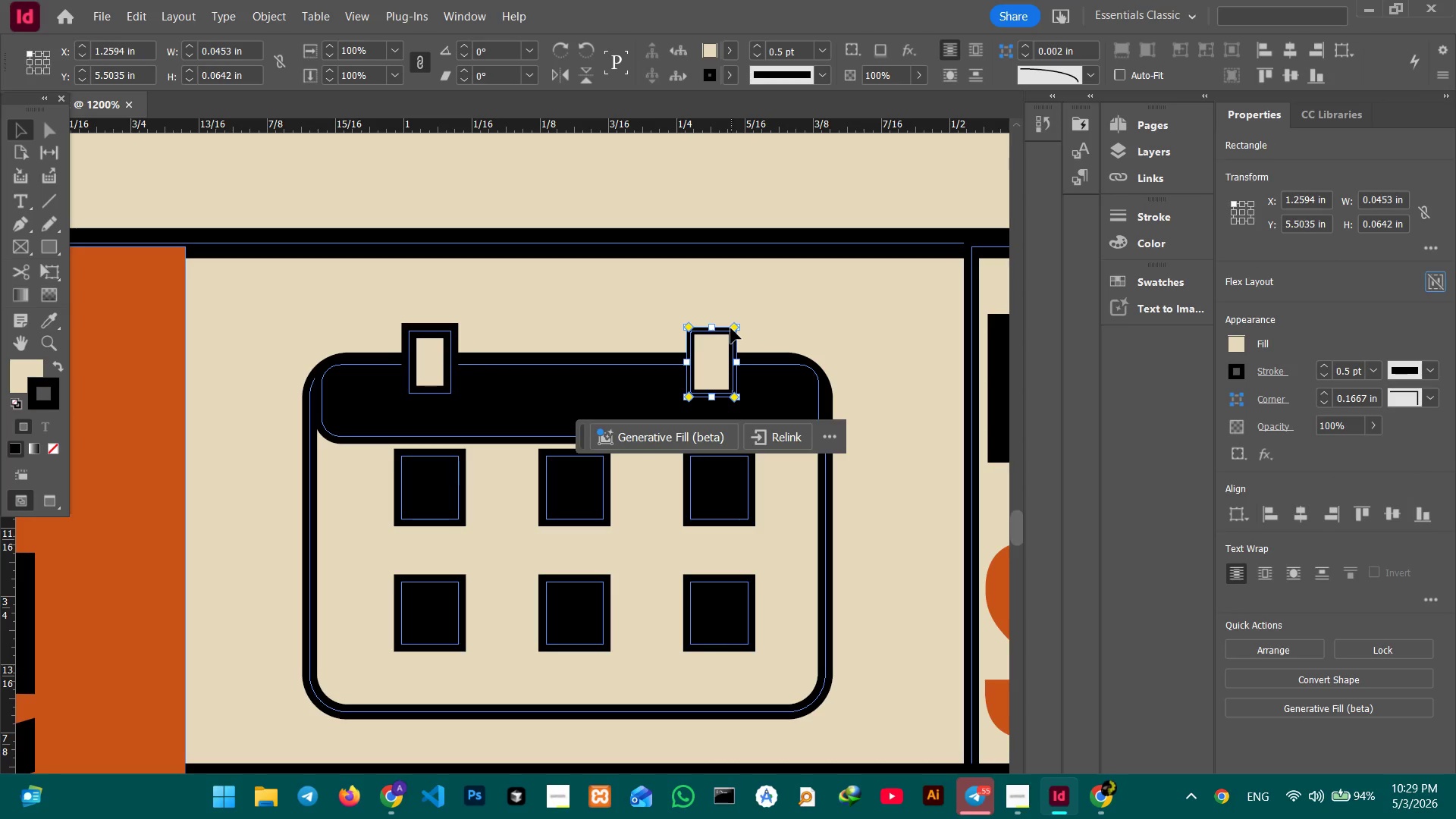 
left_click_drag(start_coordinate=[731, 328], to_coordinate=[728, 333])
 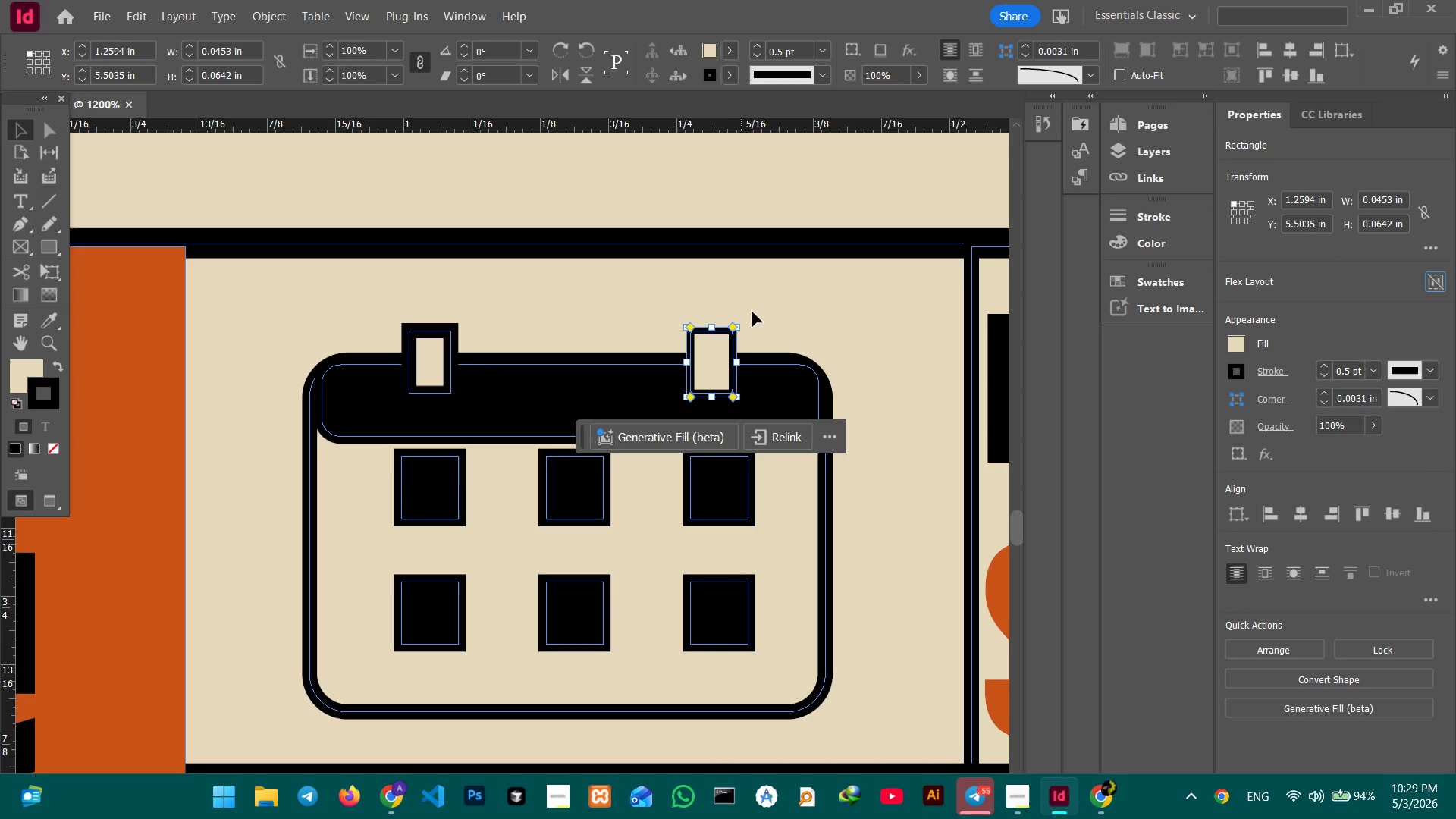 
left_click([754, 310])
 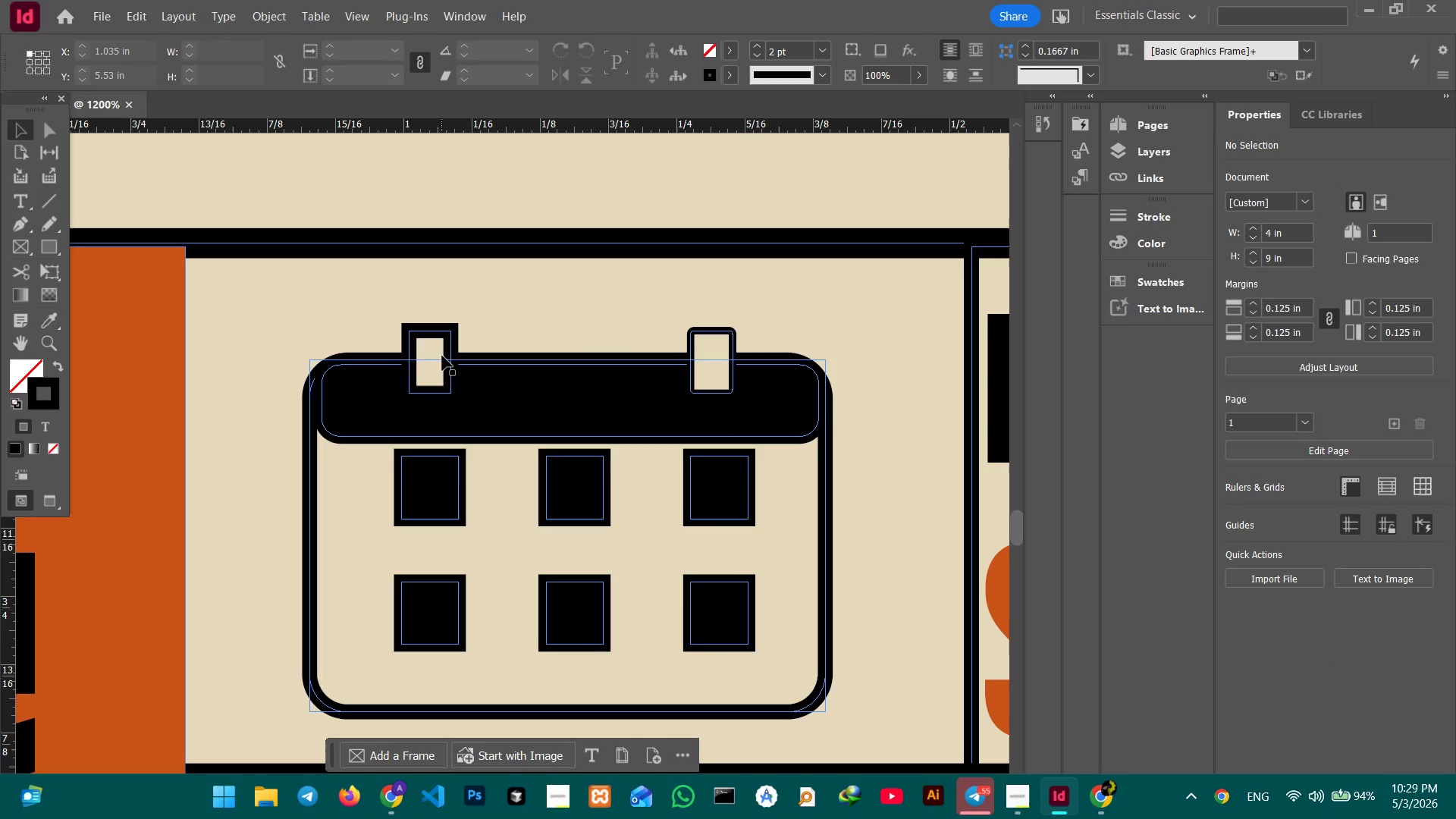 
left_click([442, 356])
 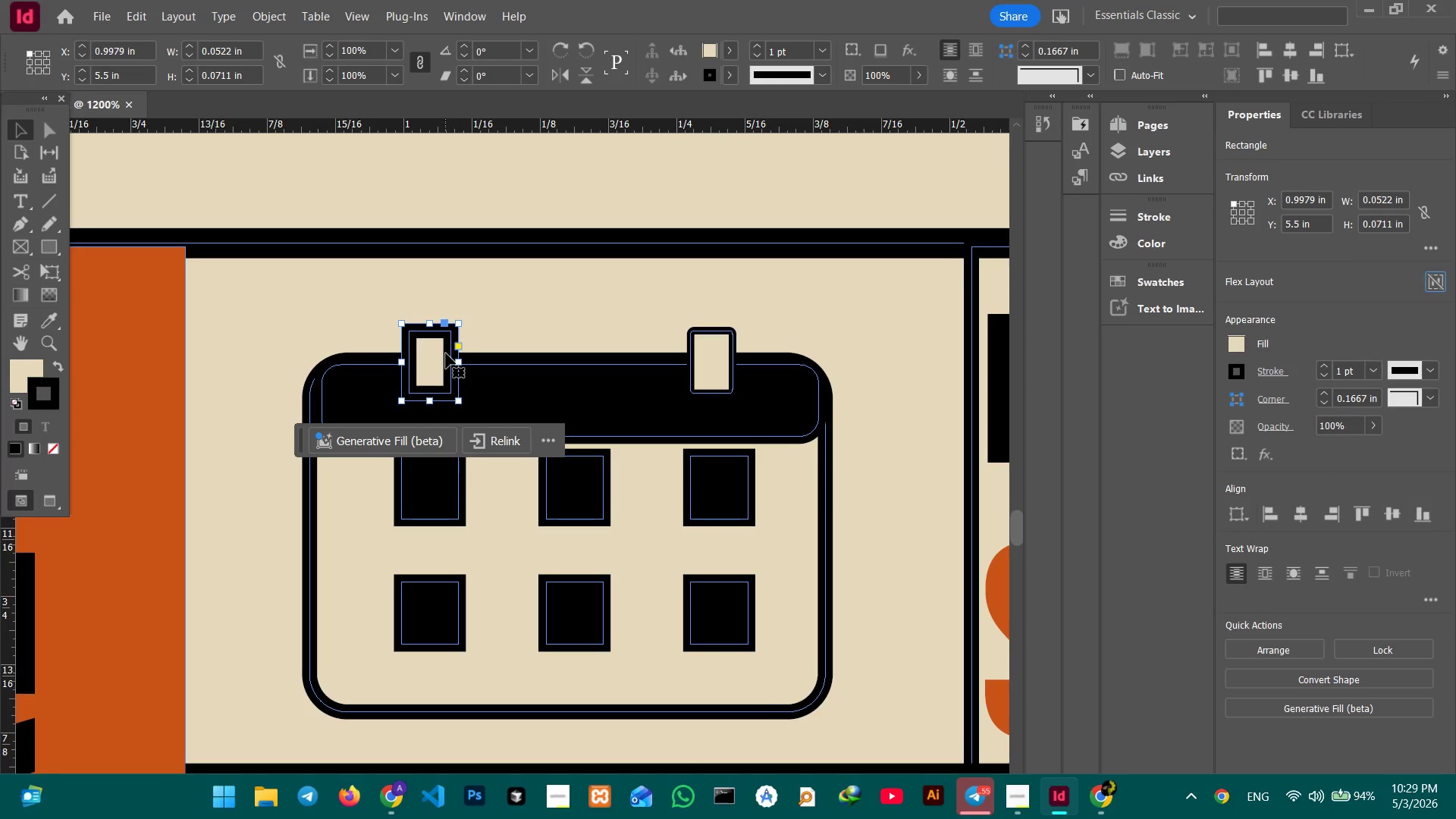 
key(Backspace)
 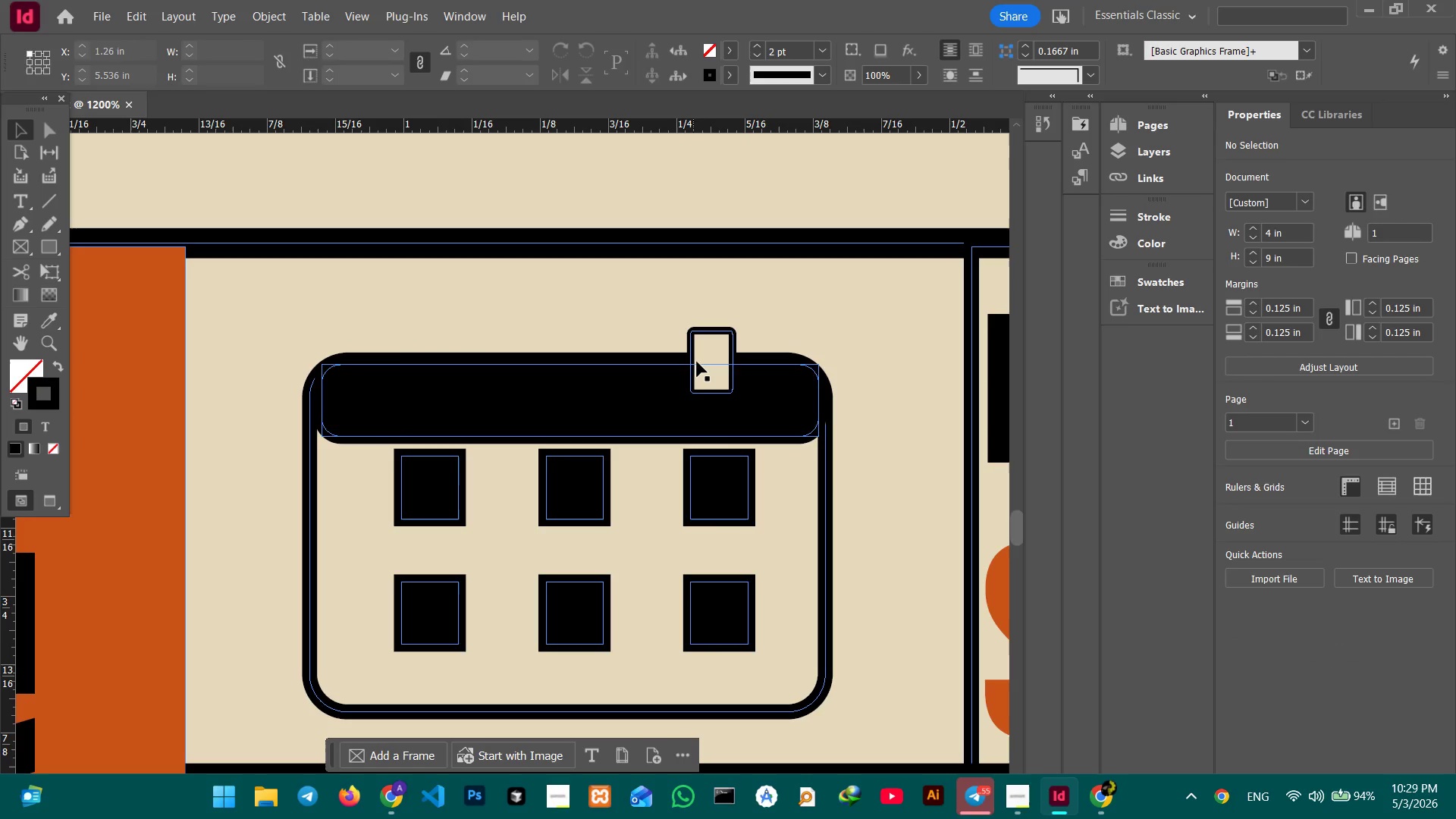 
left_click([701, 361])
 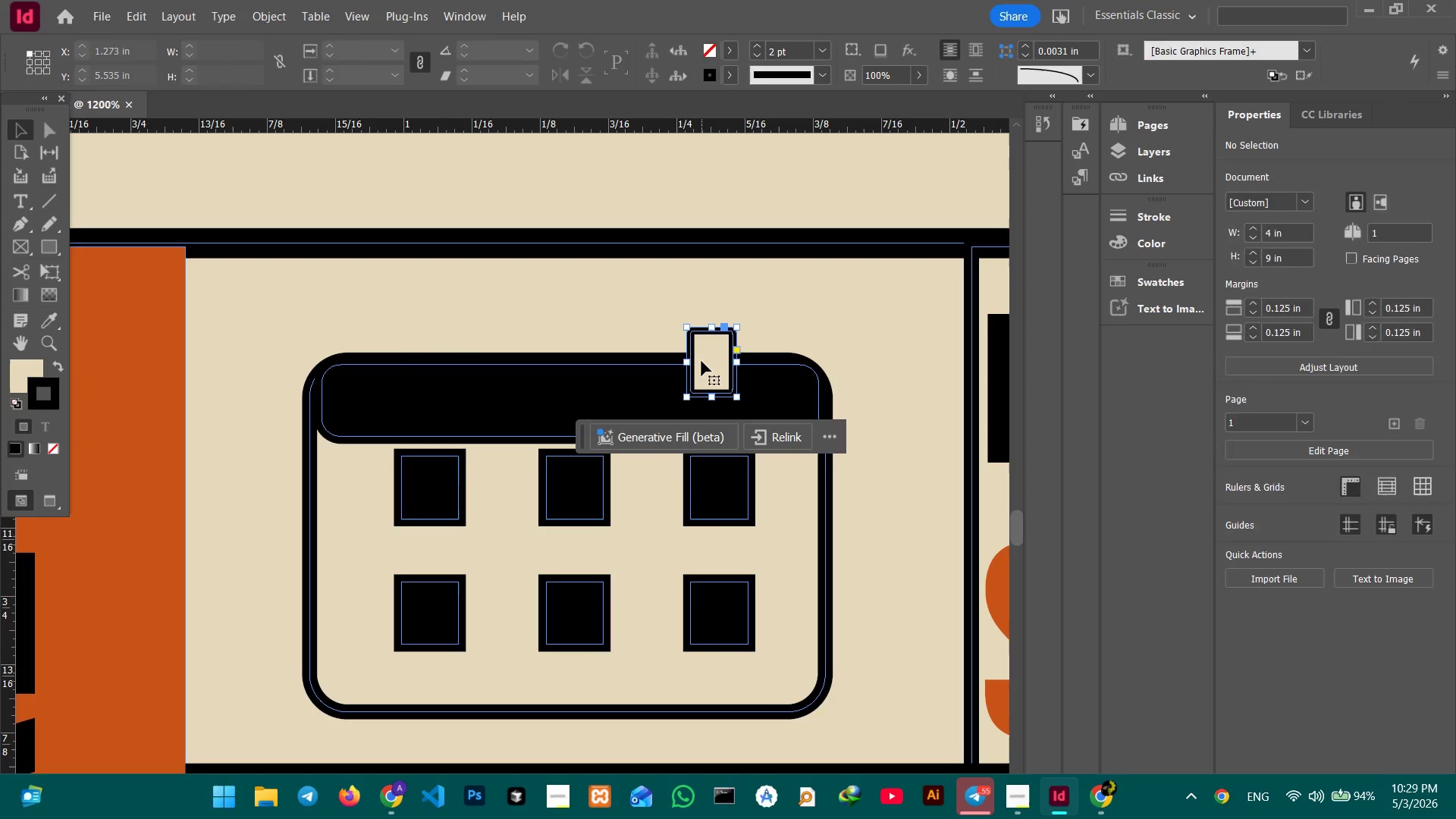 
key(Control+C)
 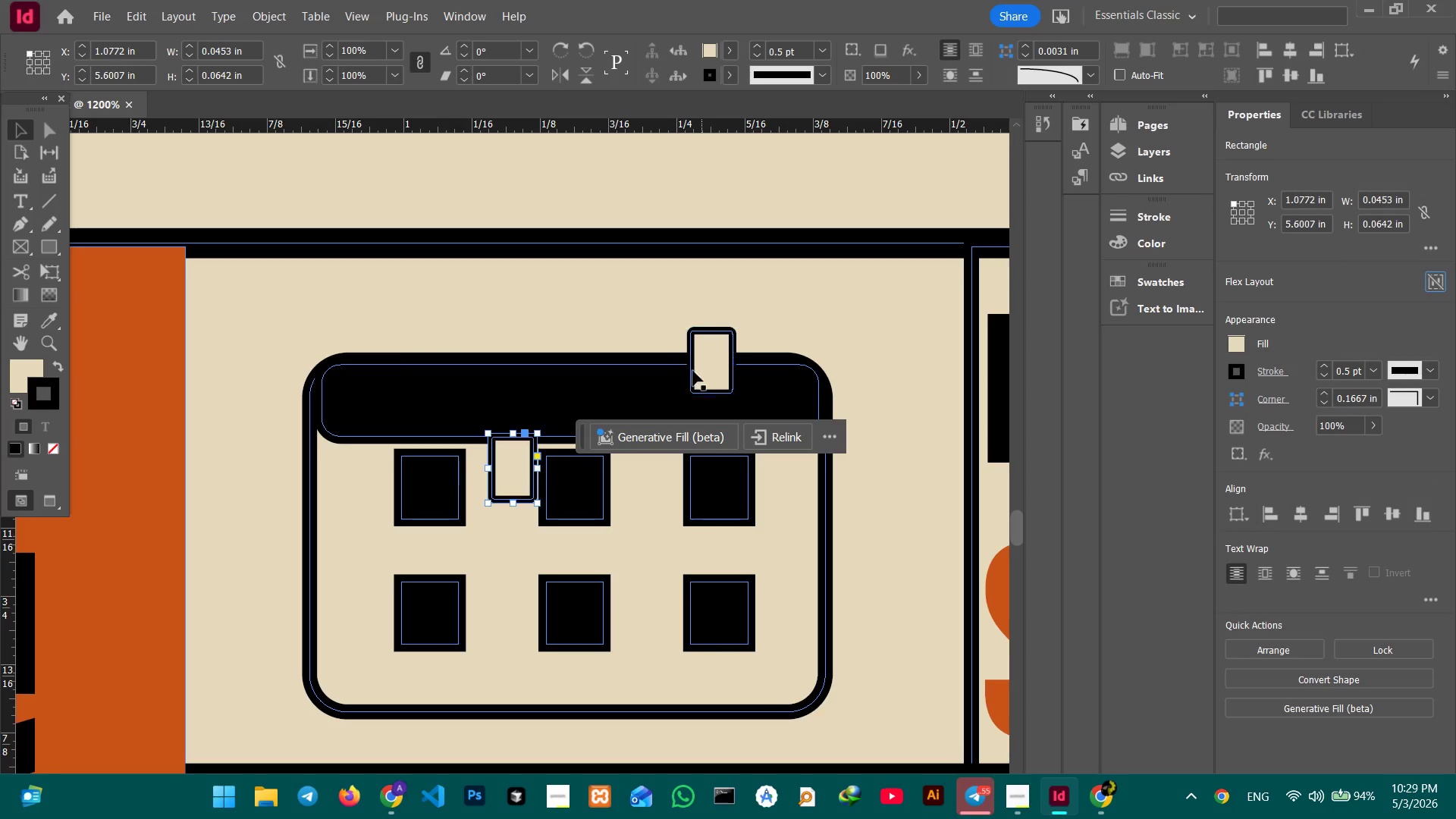 
key(Control+V)
 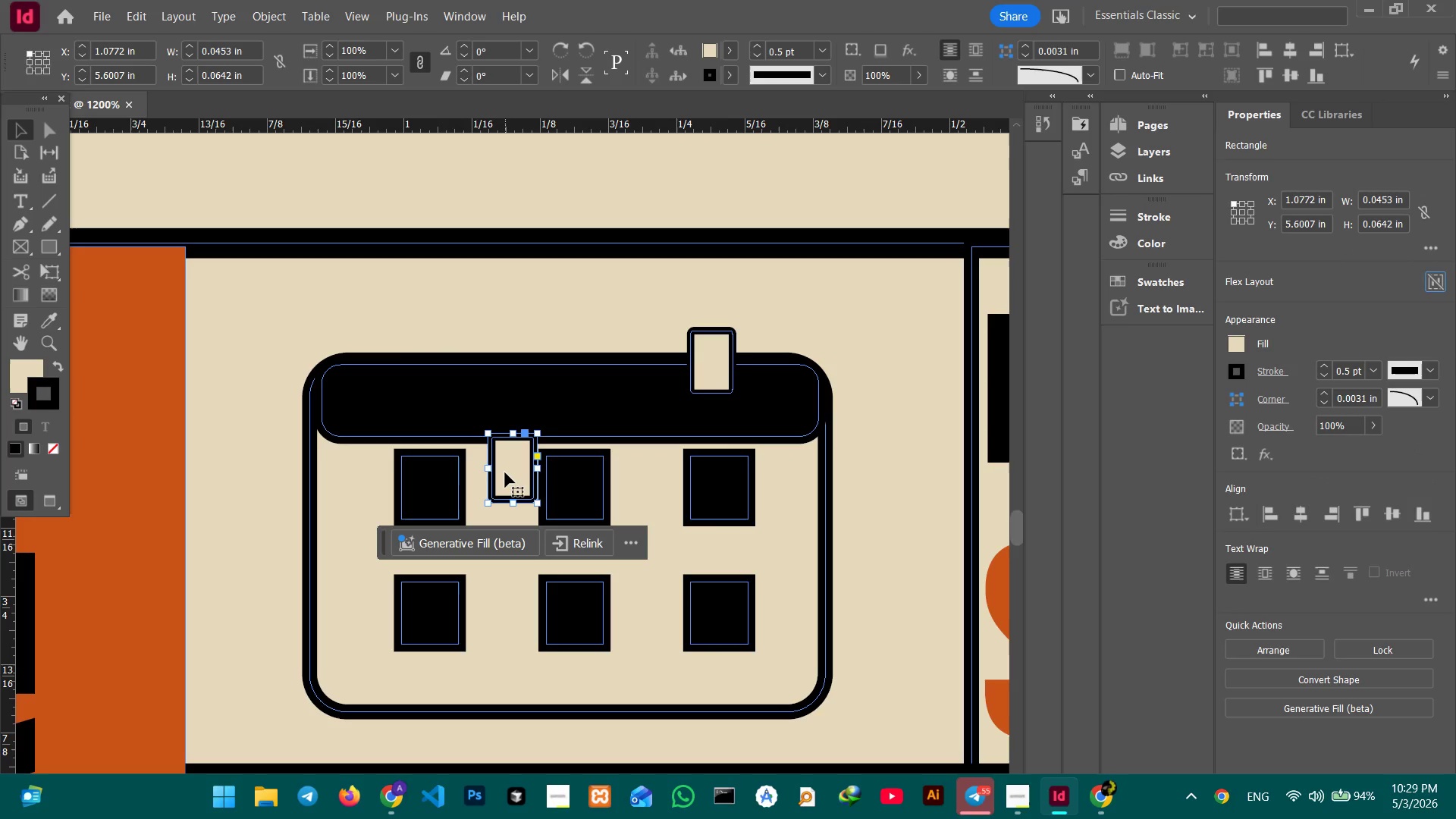 
left_click_drag(start_coordinate=[509, 469], to_coordinate=[439, 372])
 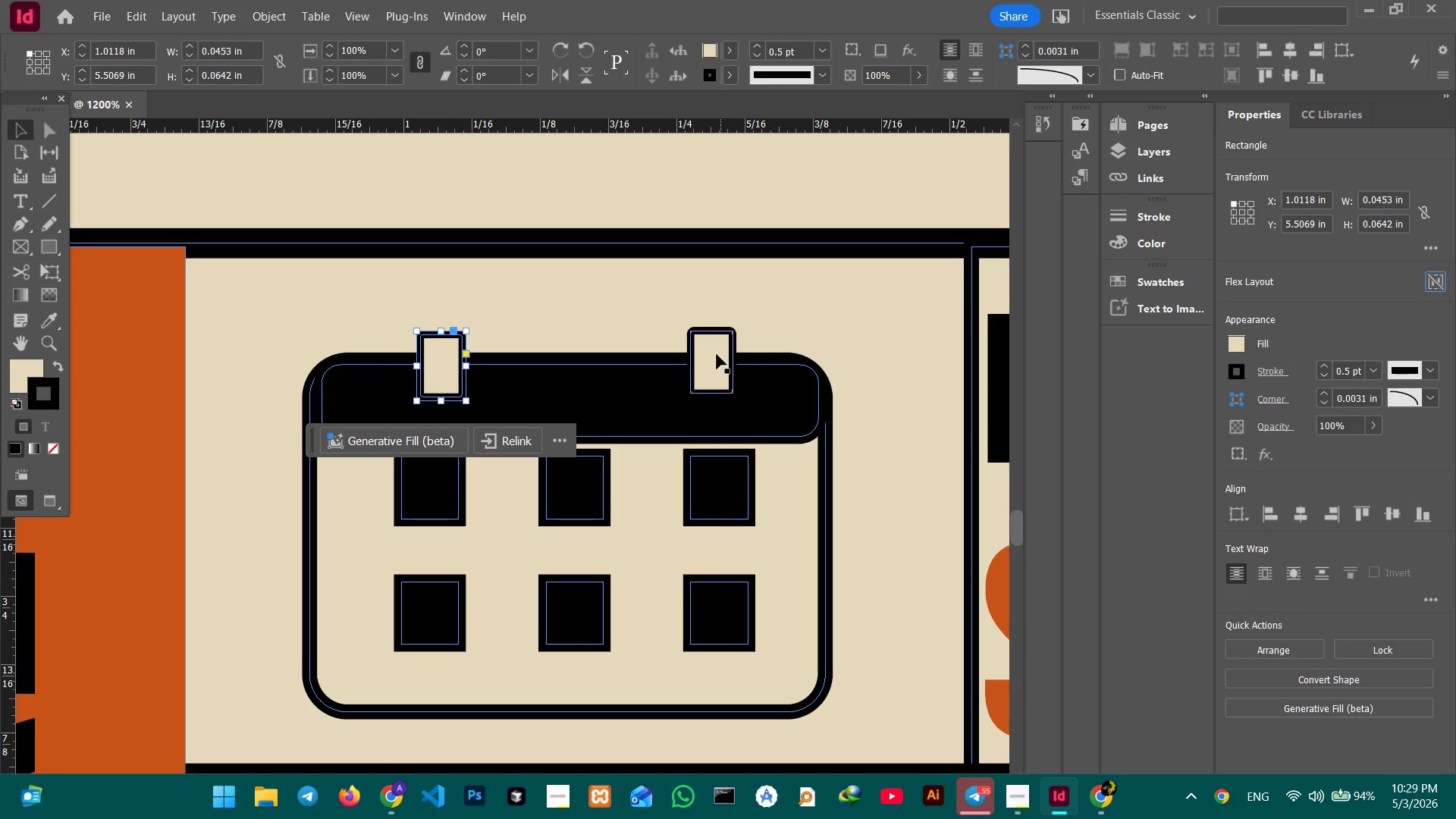 
left_click([716, 355])
 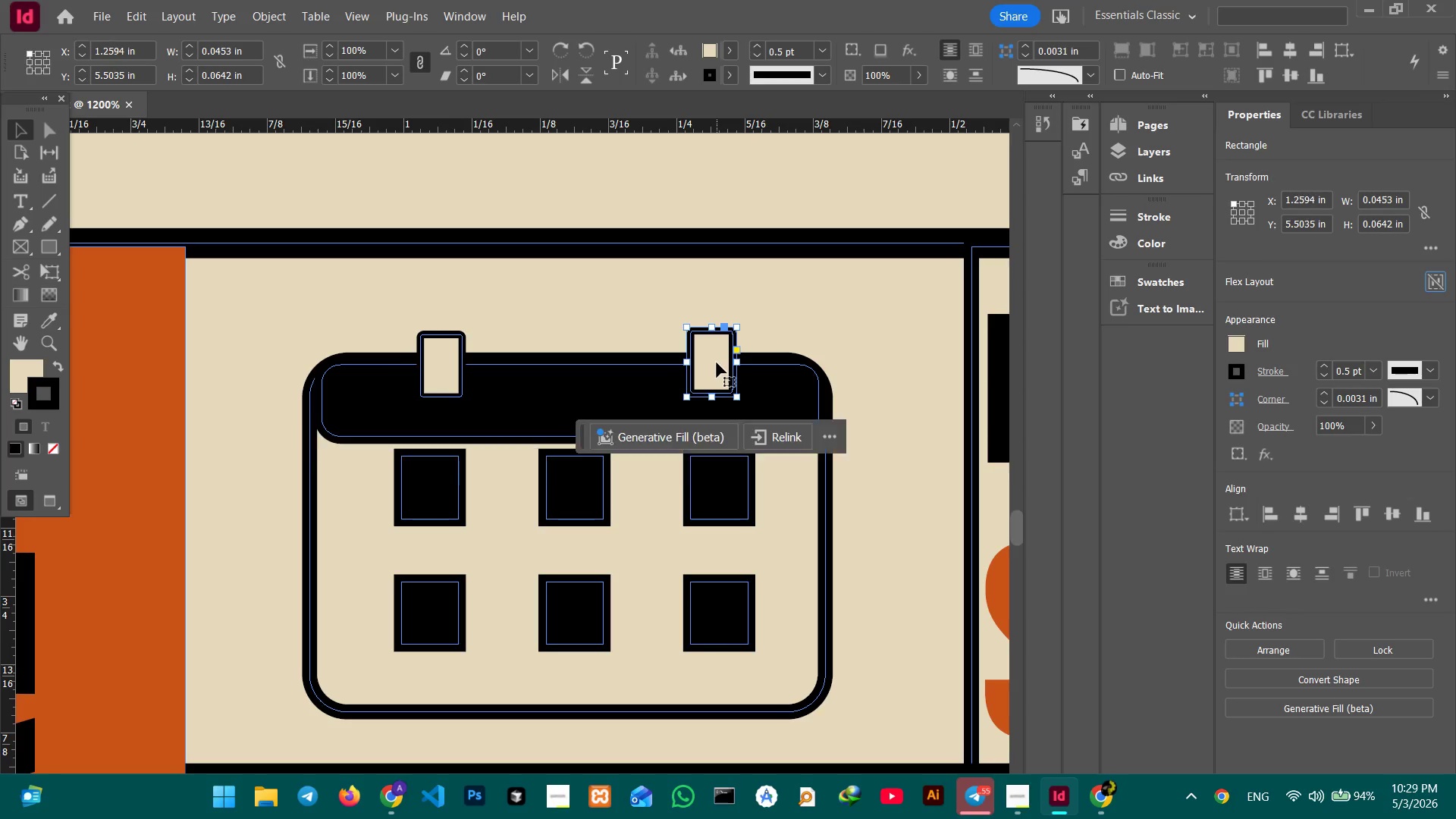 
left_click_drag(start_coordinate=[717, 362], to_coordinate=[698, 365])
 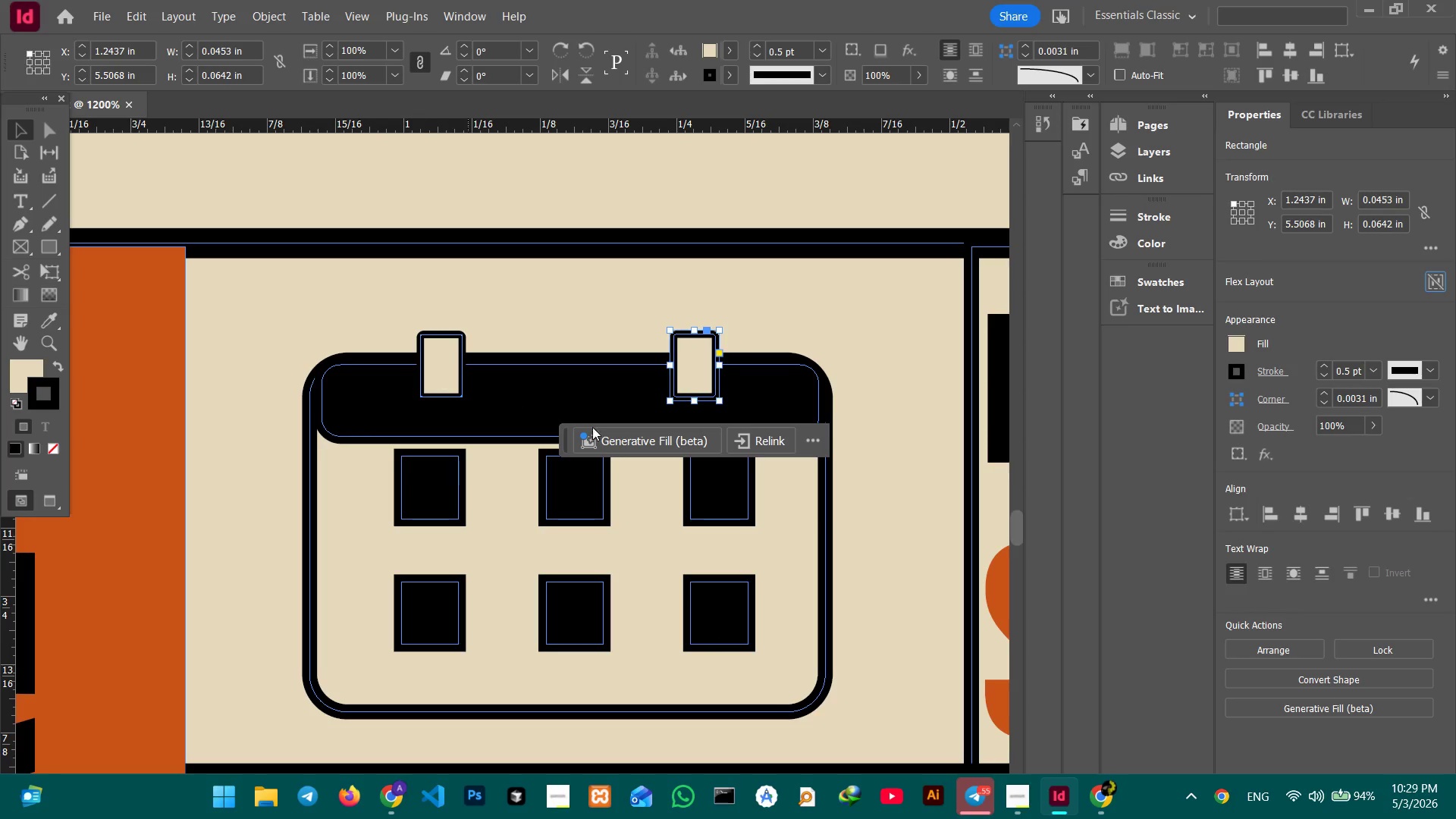 
left_click([620, 441])
 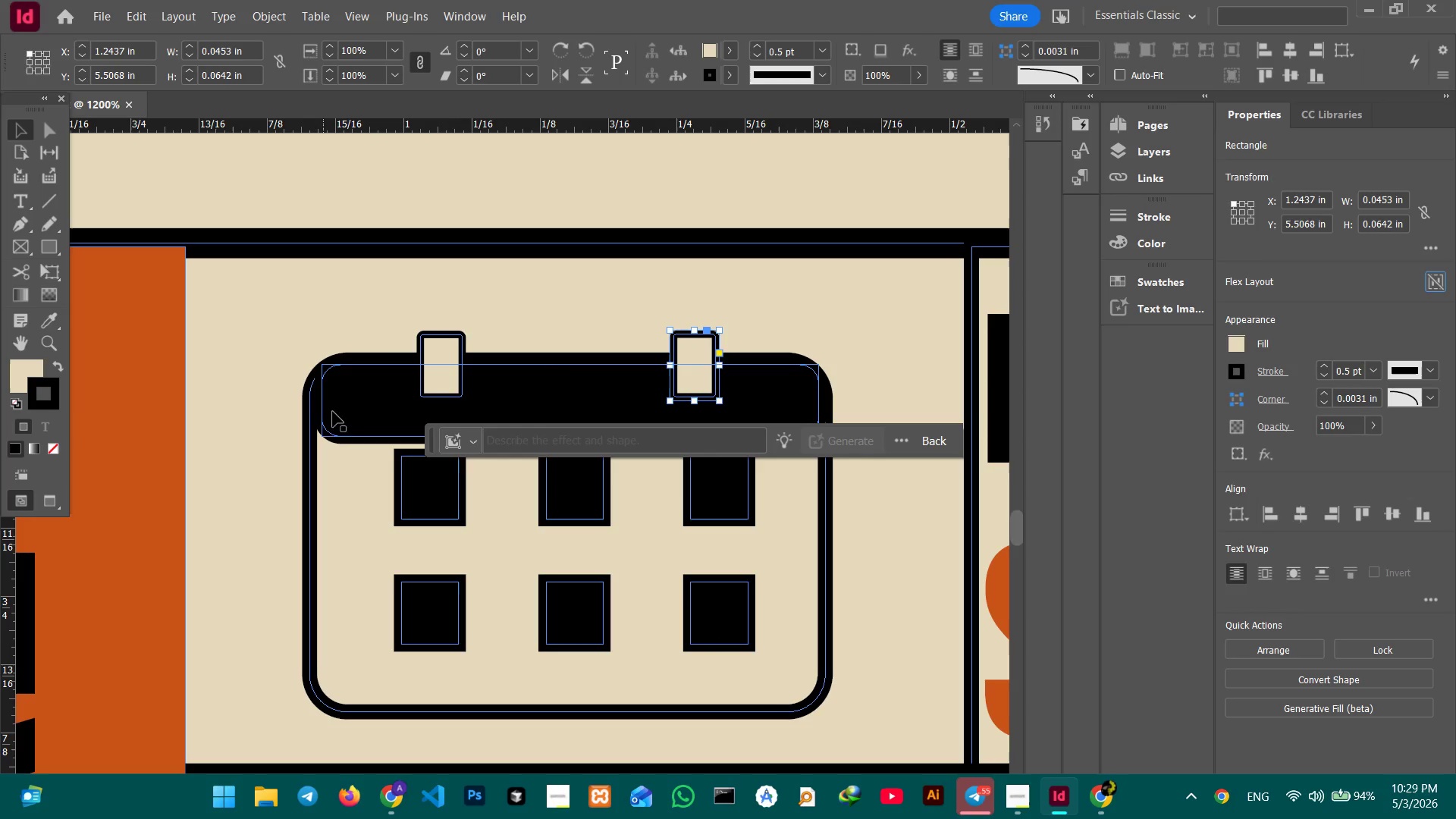 
left_click([345, 409])
 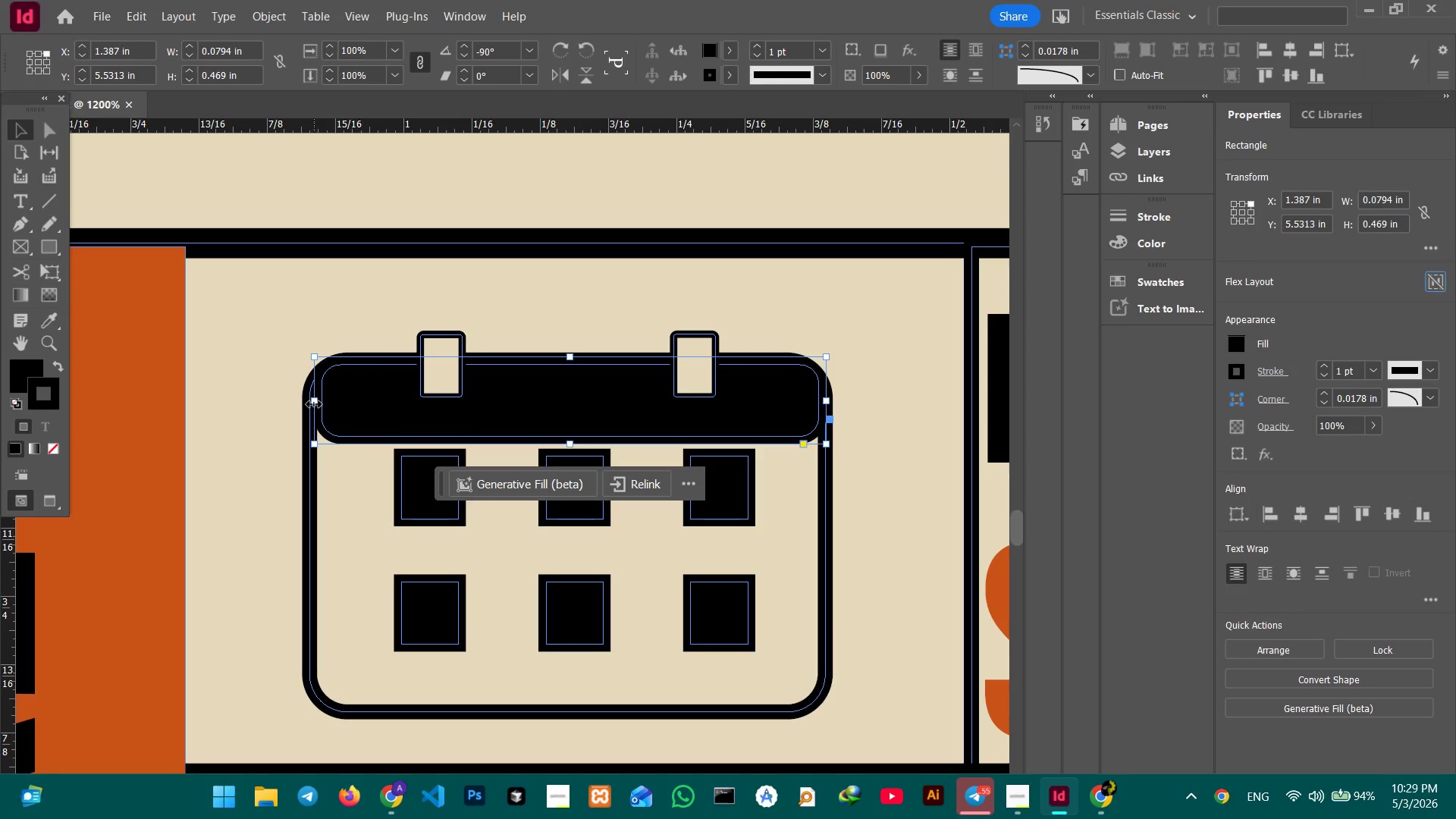 
left_click_drag(start_coordinate=[315, 404], to_coordinate=[309, 404])
 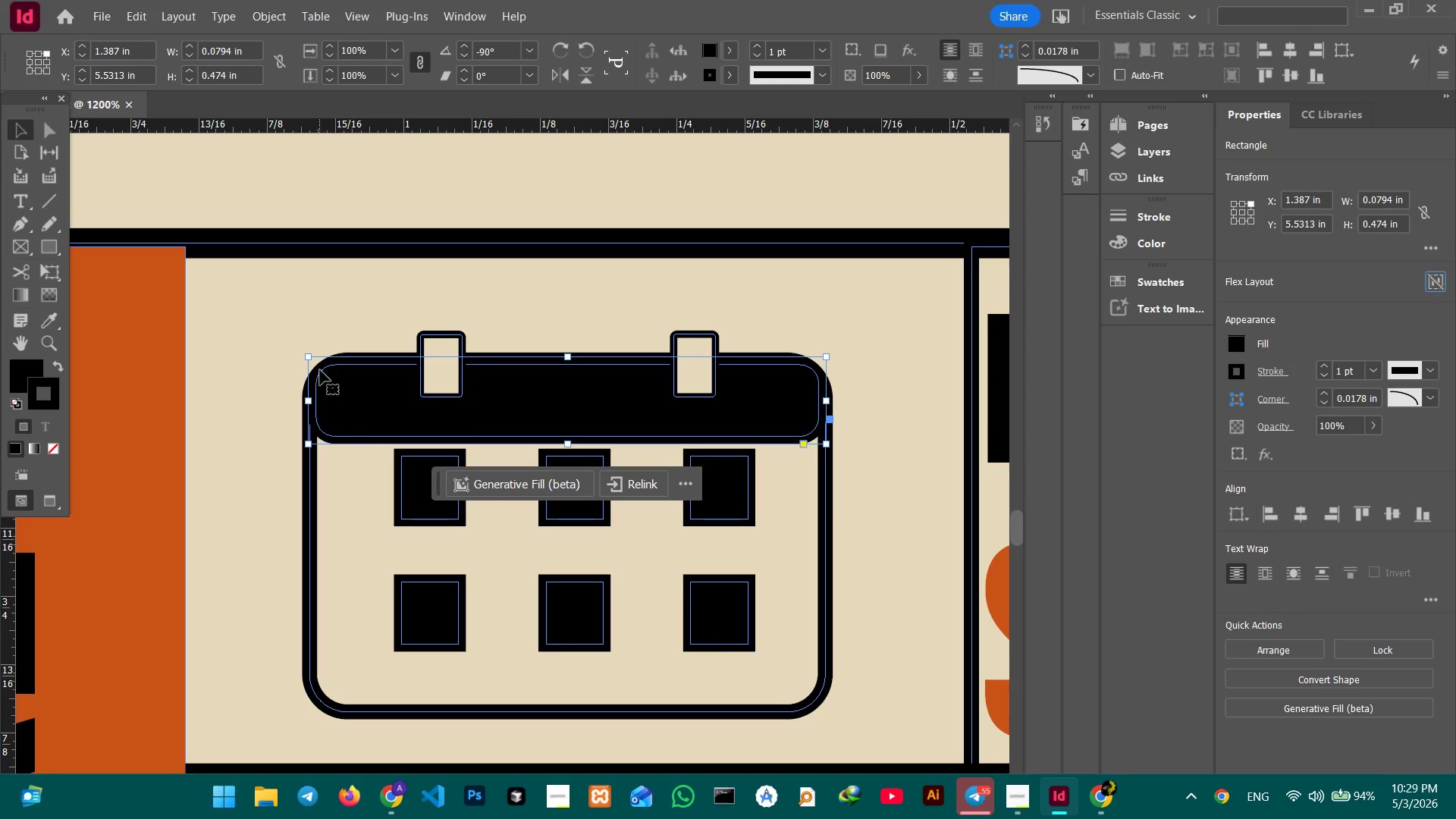 
left_click([325, 366])
 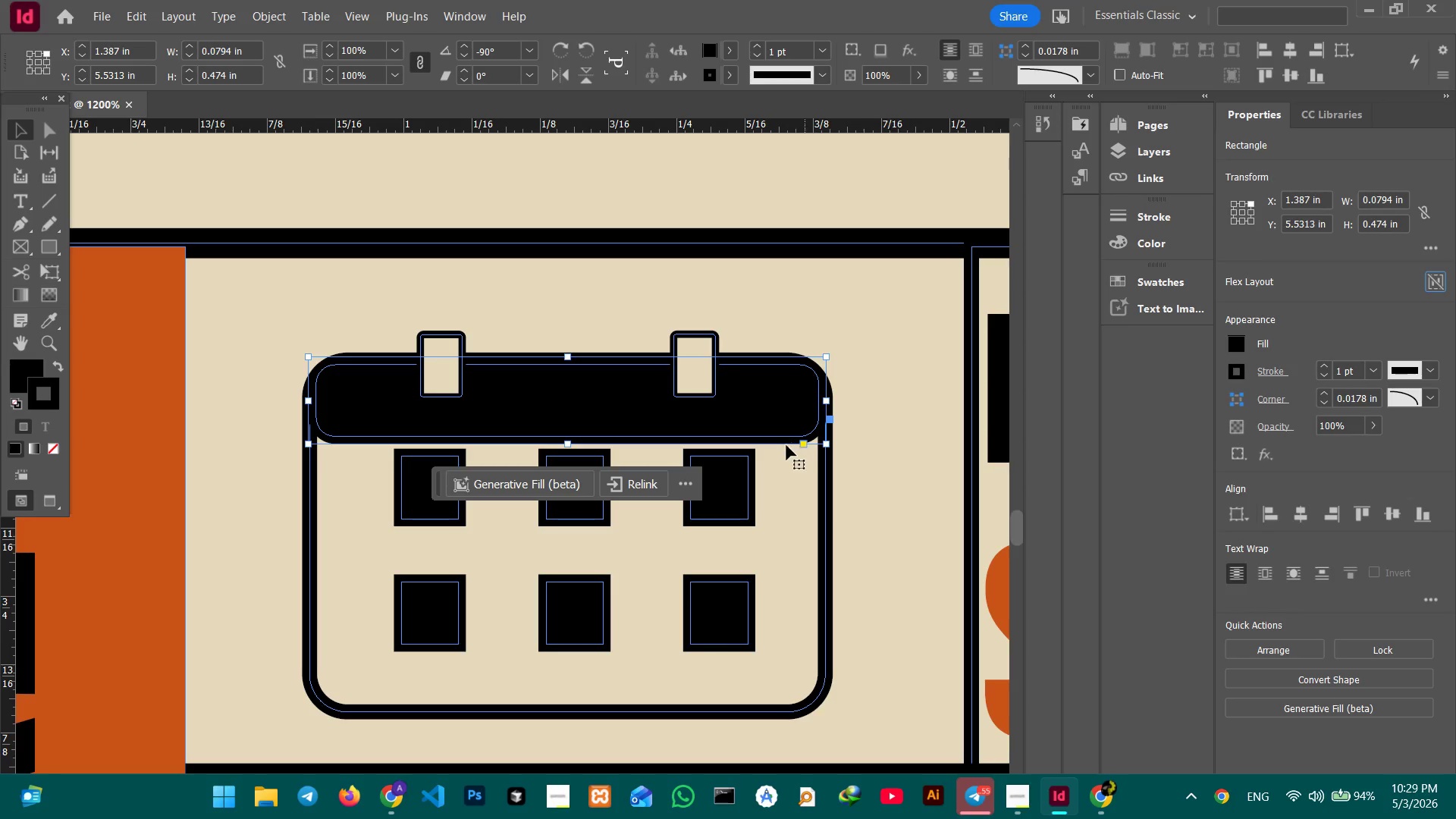 
left_click([803, 444])
 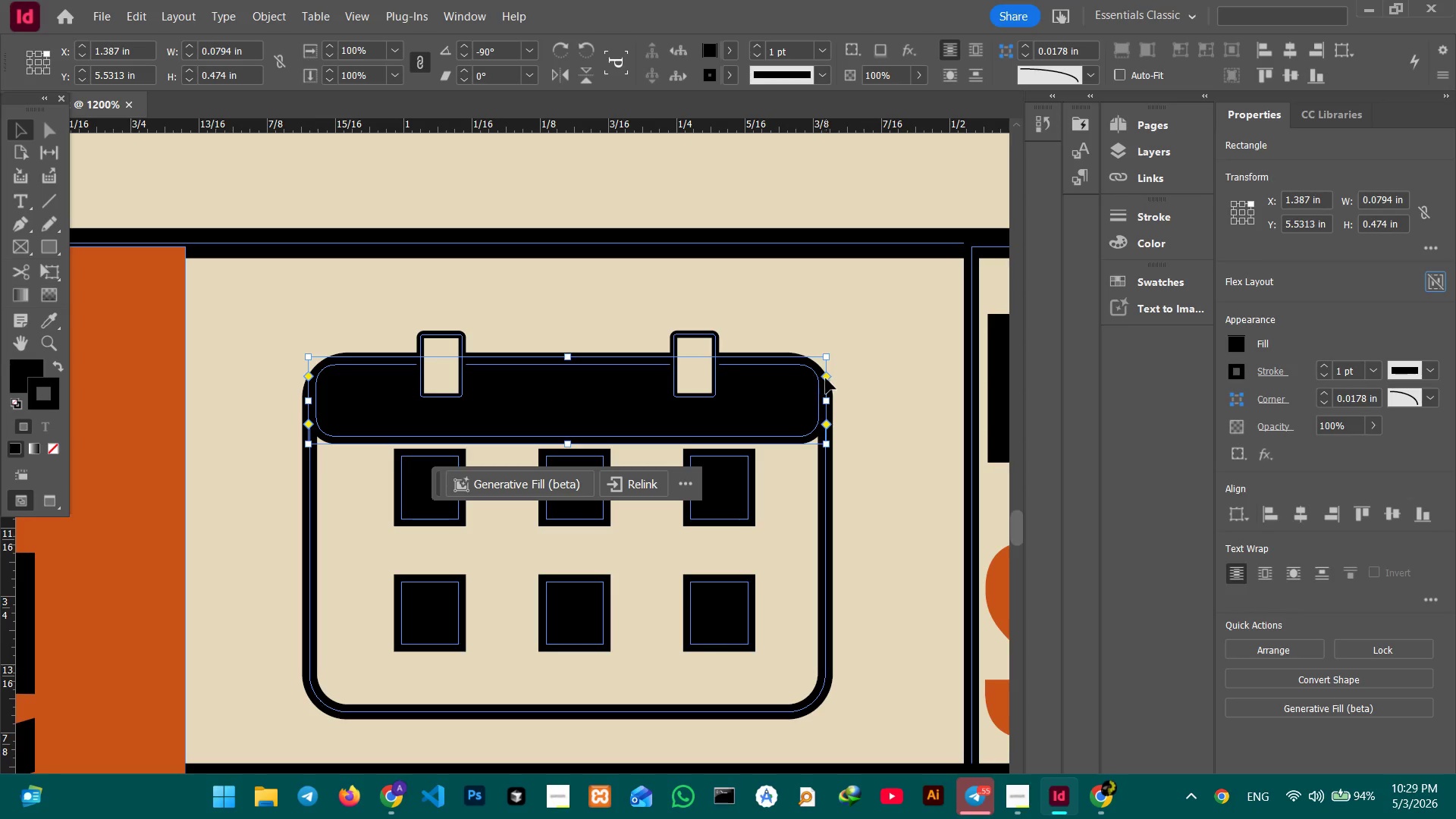 
left_click_drag(start_coordinate=[827, 378], to_coordinate=[811, 384])
 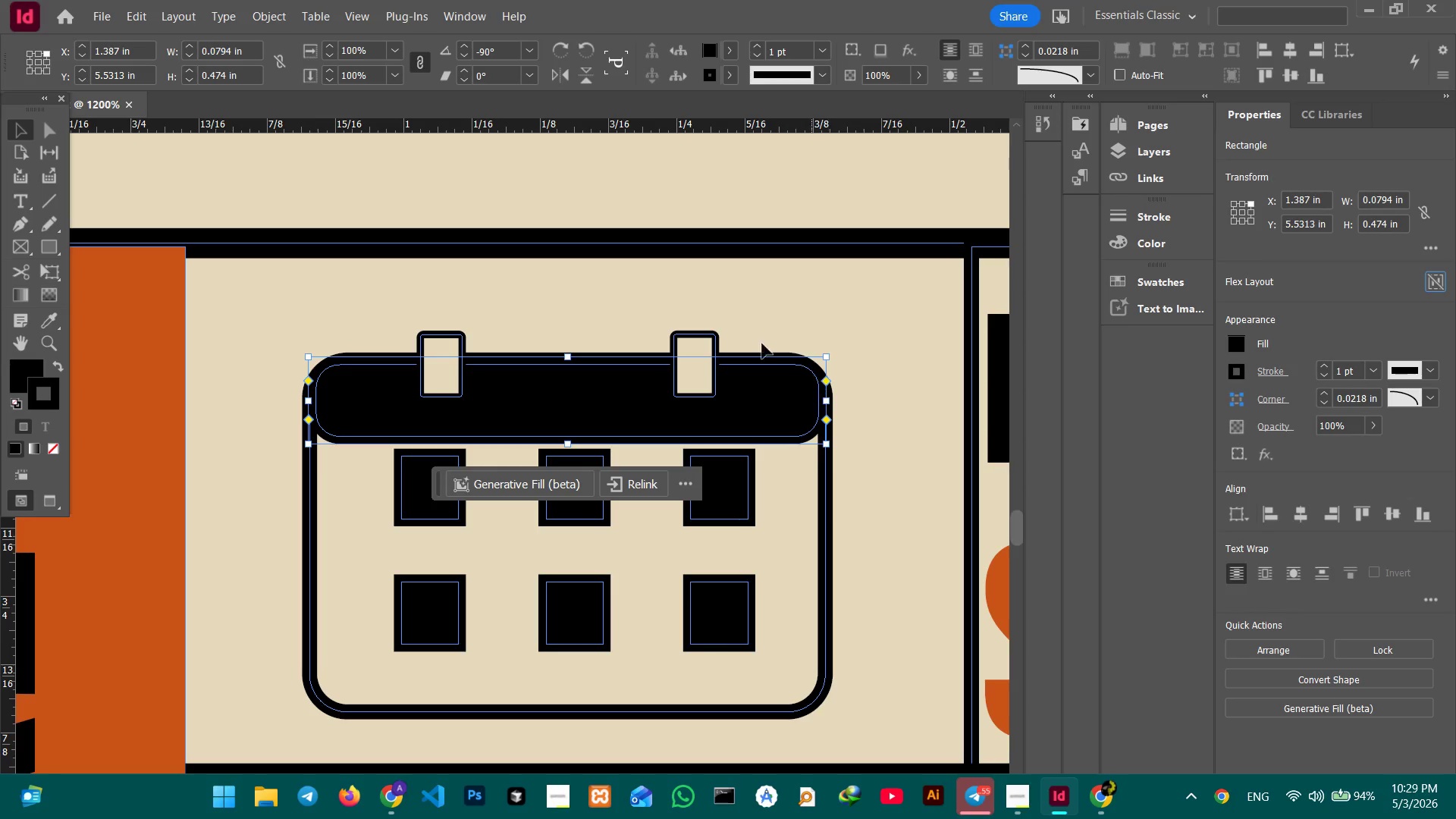 
left_click([626, 311])
 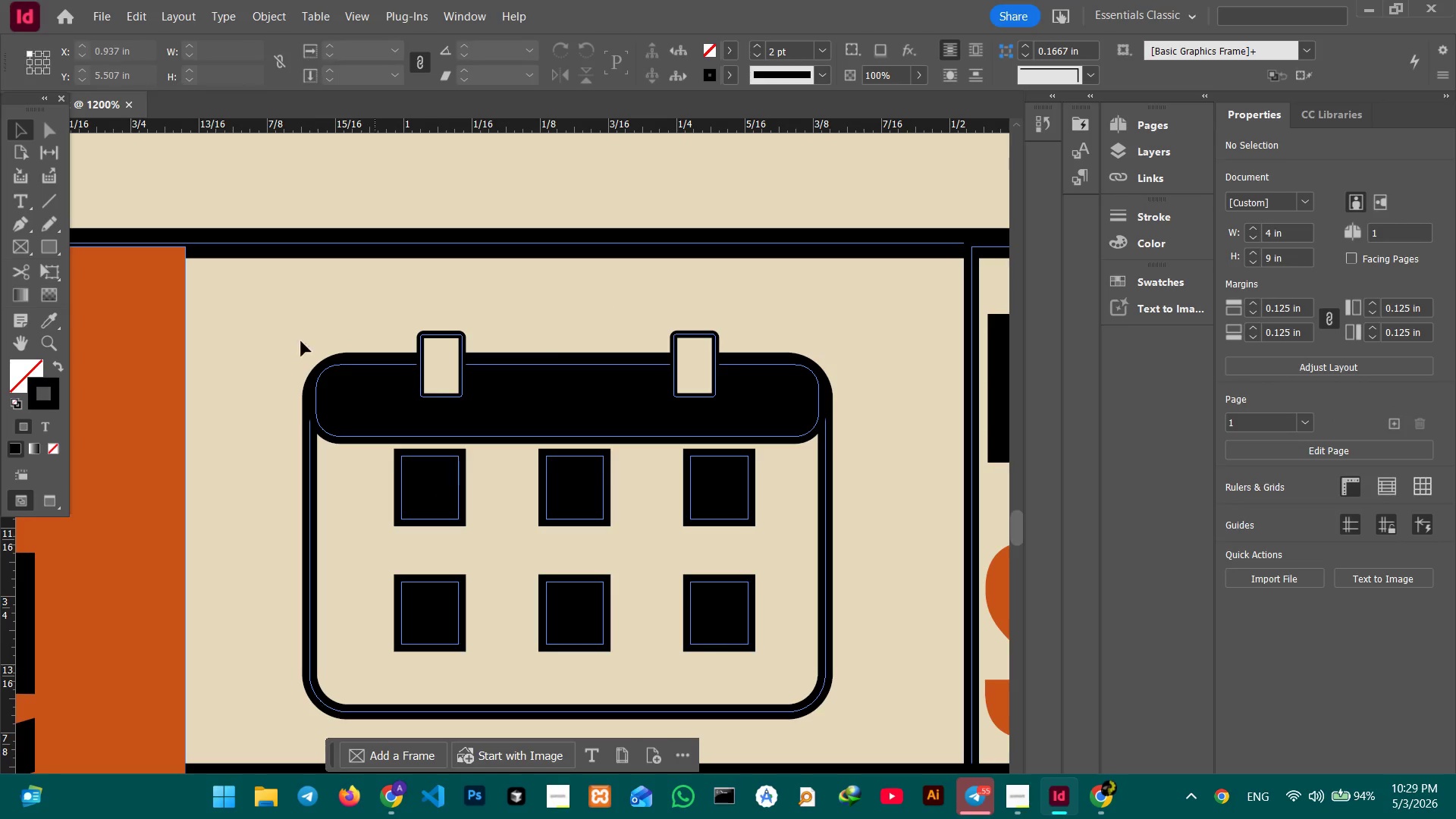 
left_click_drag(start_coordinate=[277, 331], to_coordinate=[828, 729])
 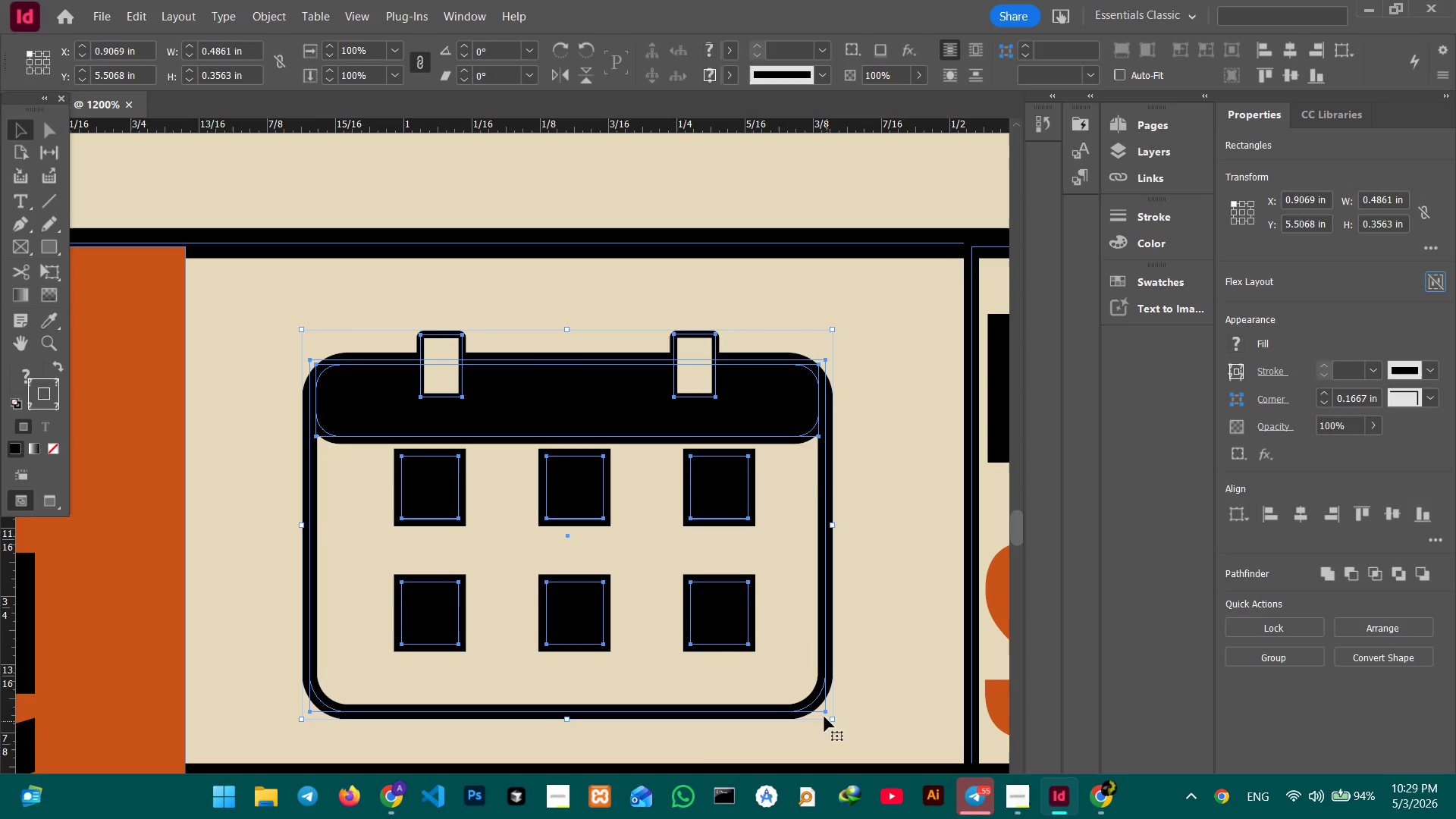 
key(Control+G)
 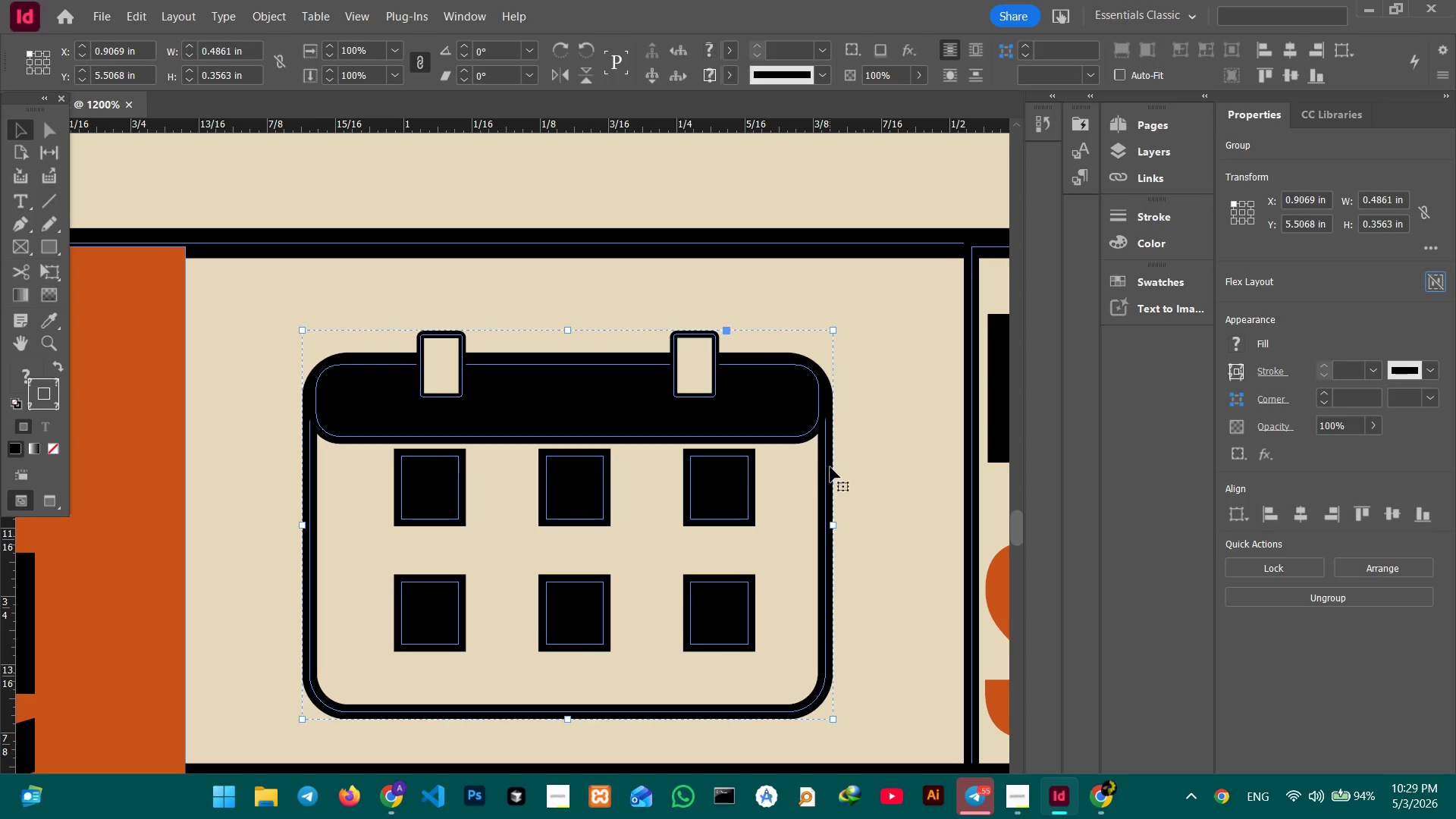 
left_click([843, 471])
 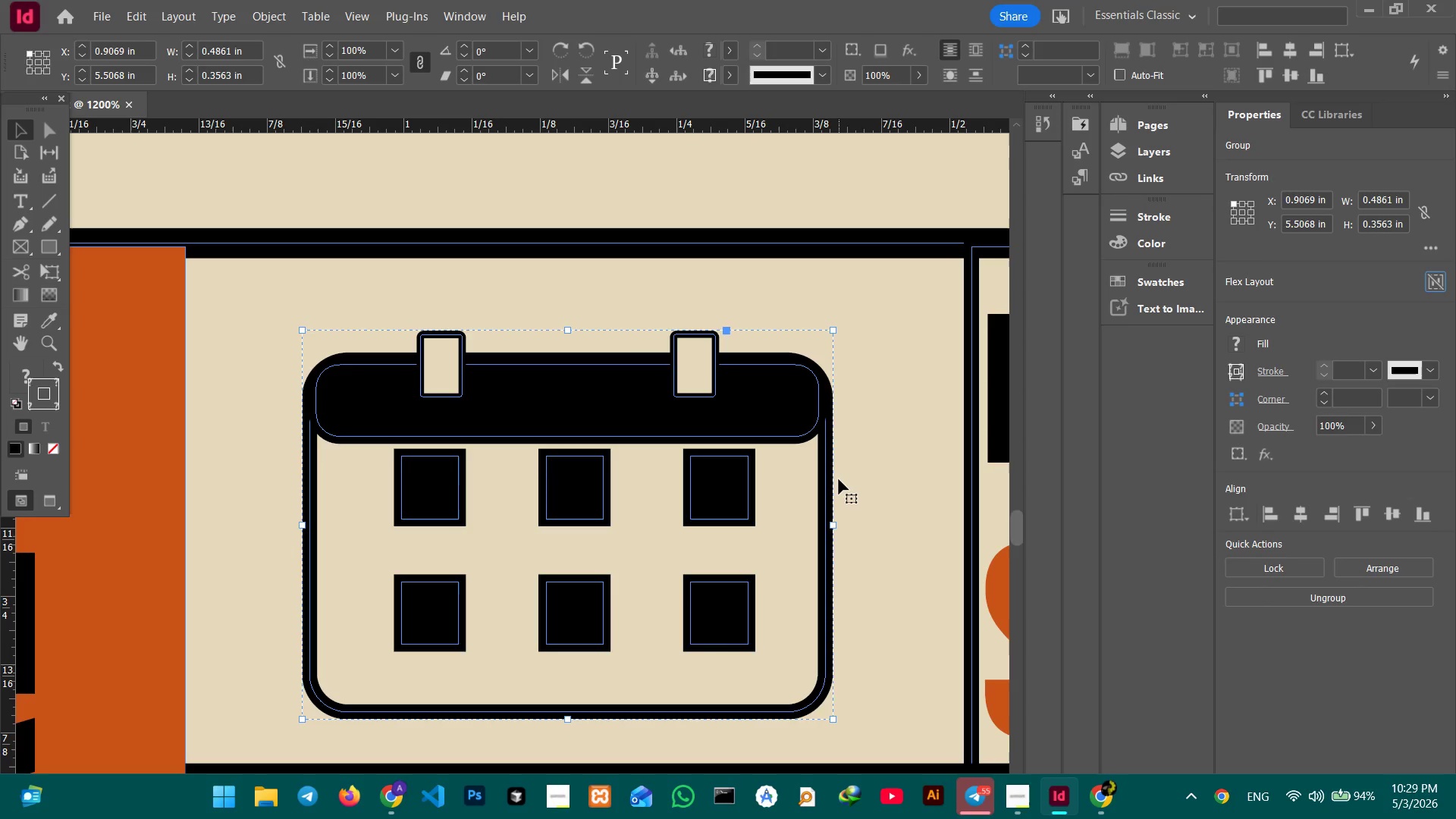 
scroll: coordinate [647, 471], scroll_direction: down, amount: 12.0
 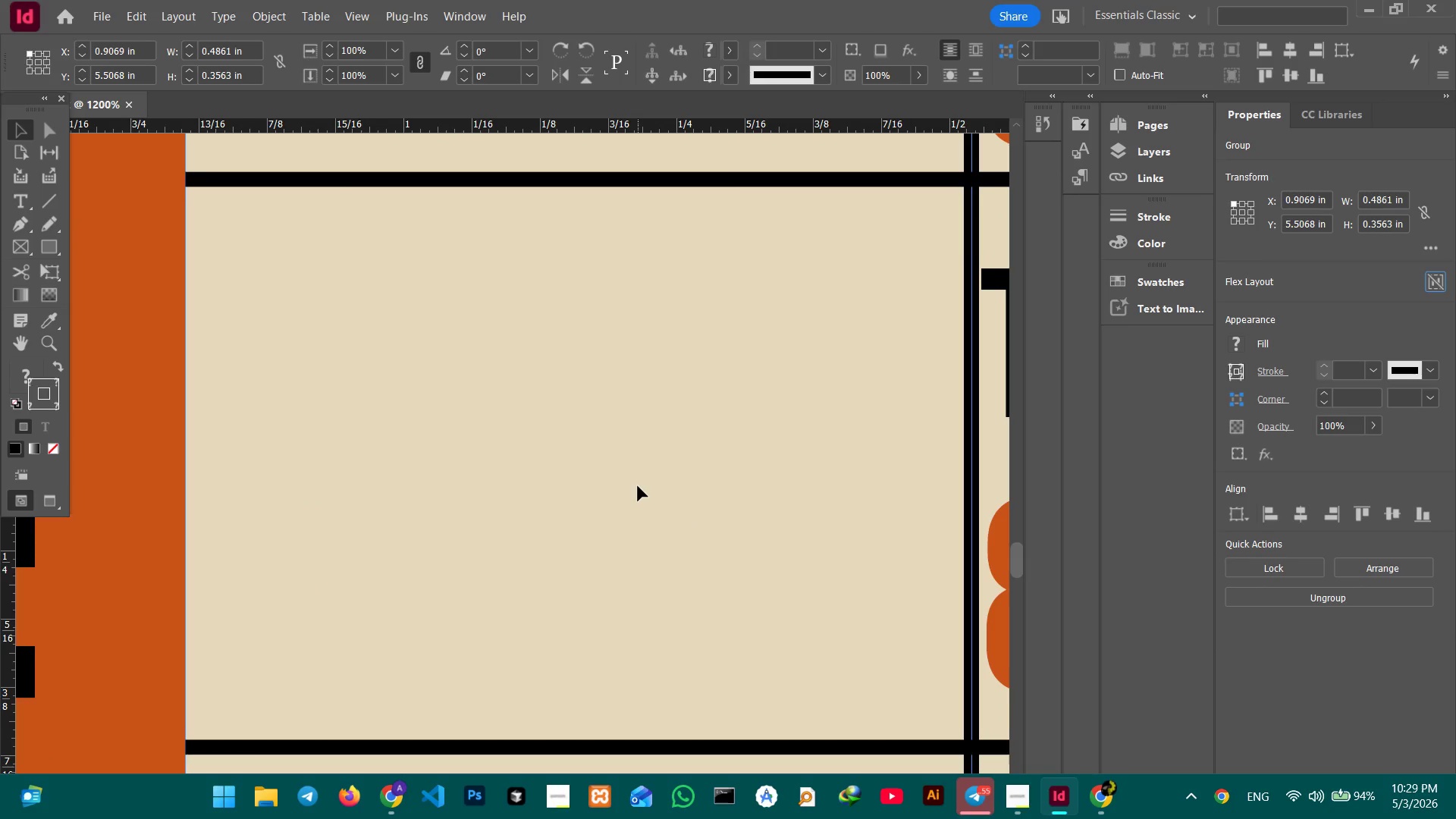 
hold_key(key=ControlLeft, duration=0.36)
scroll: coordinate [638, 486], scroll_direction: down, amount: 4.0
 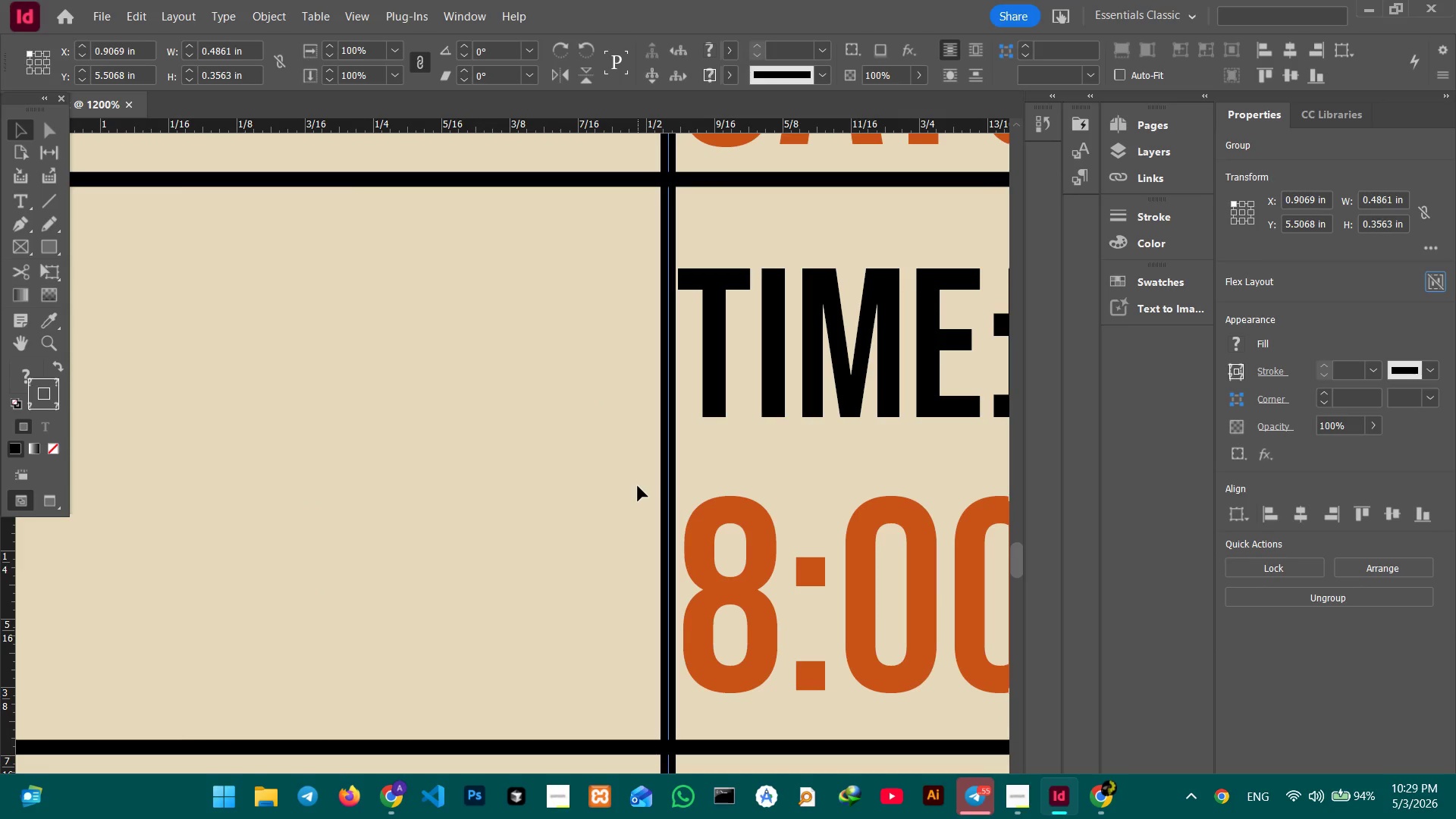 
key(Control+Minus)
 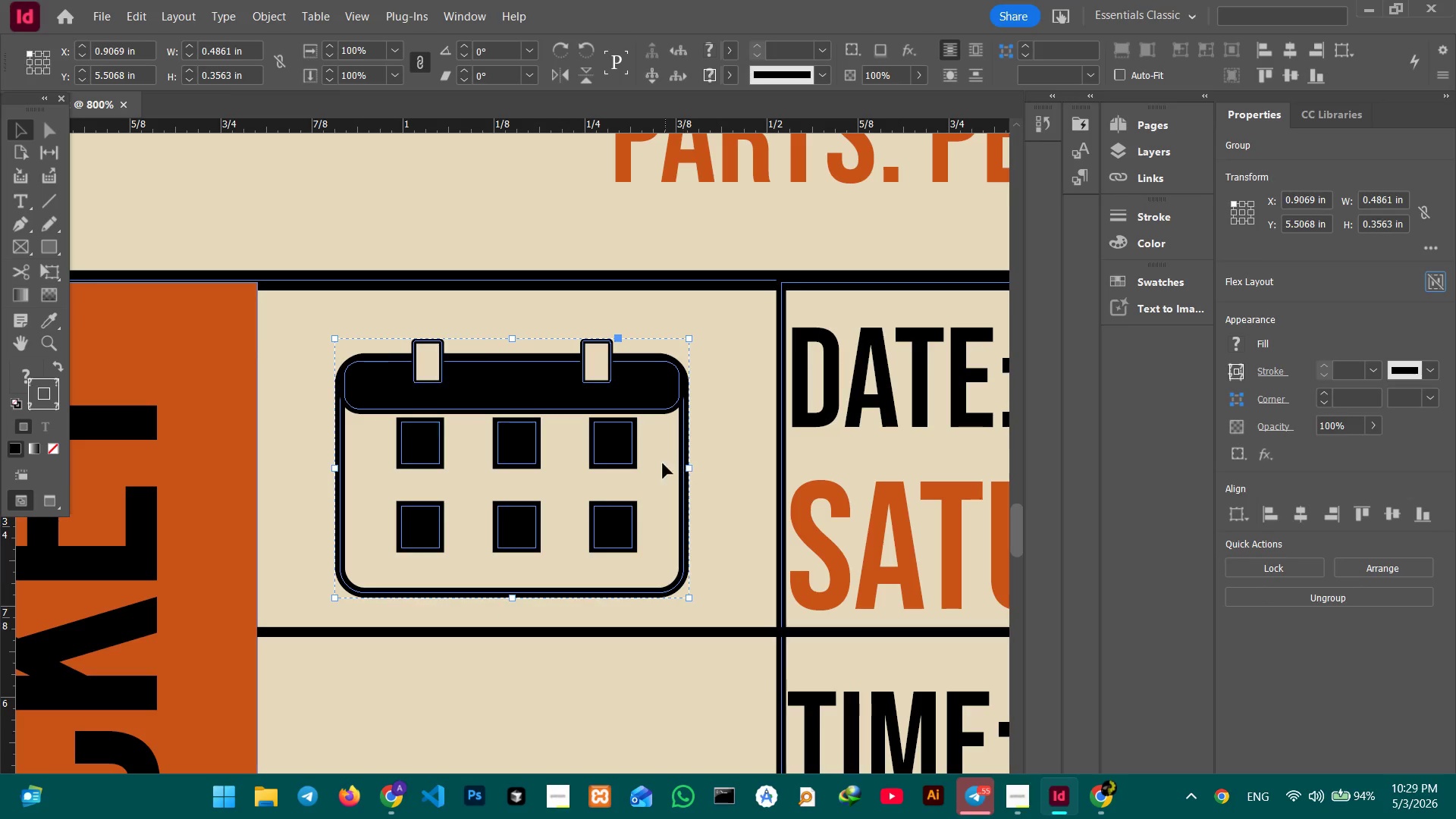 
scroll: coordinate [642, 448], scroll_direction: down, amount: 5.0
 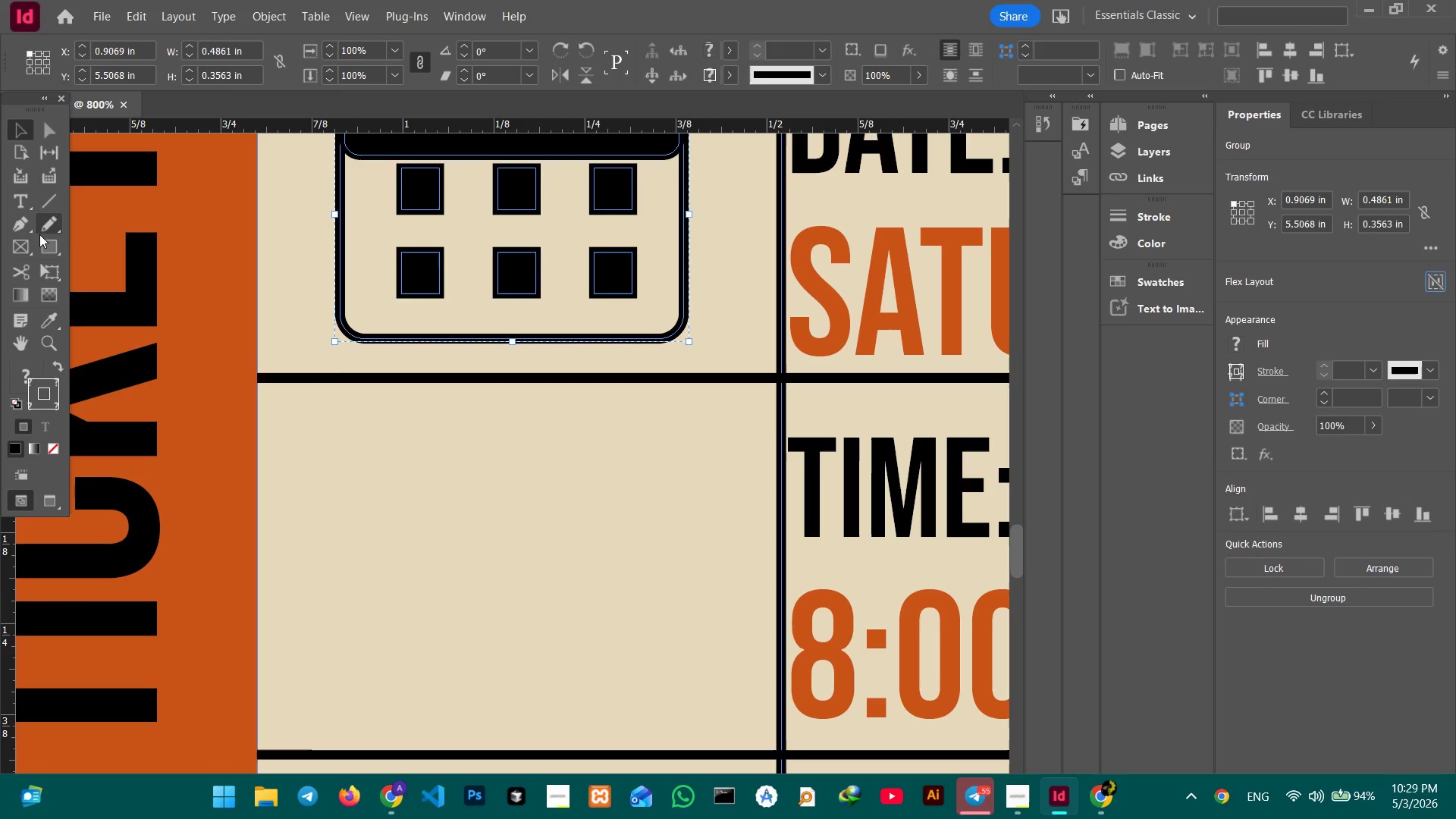 
right_click([42, 249])
 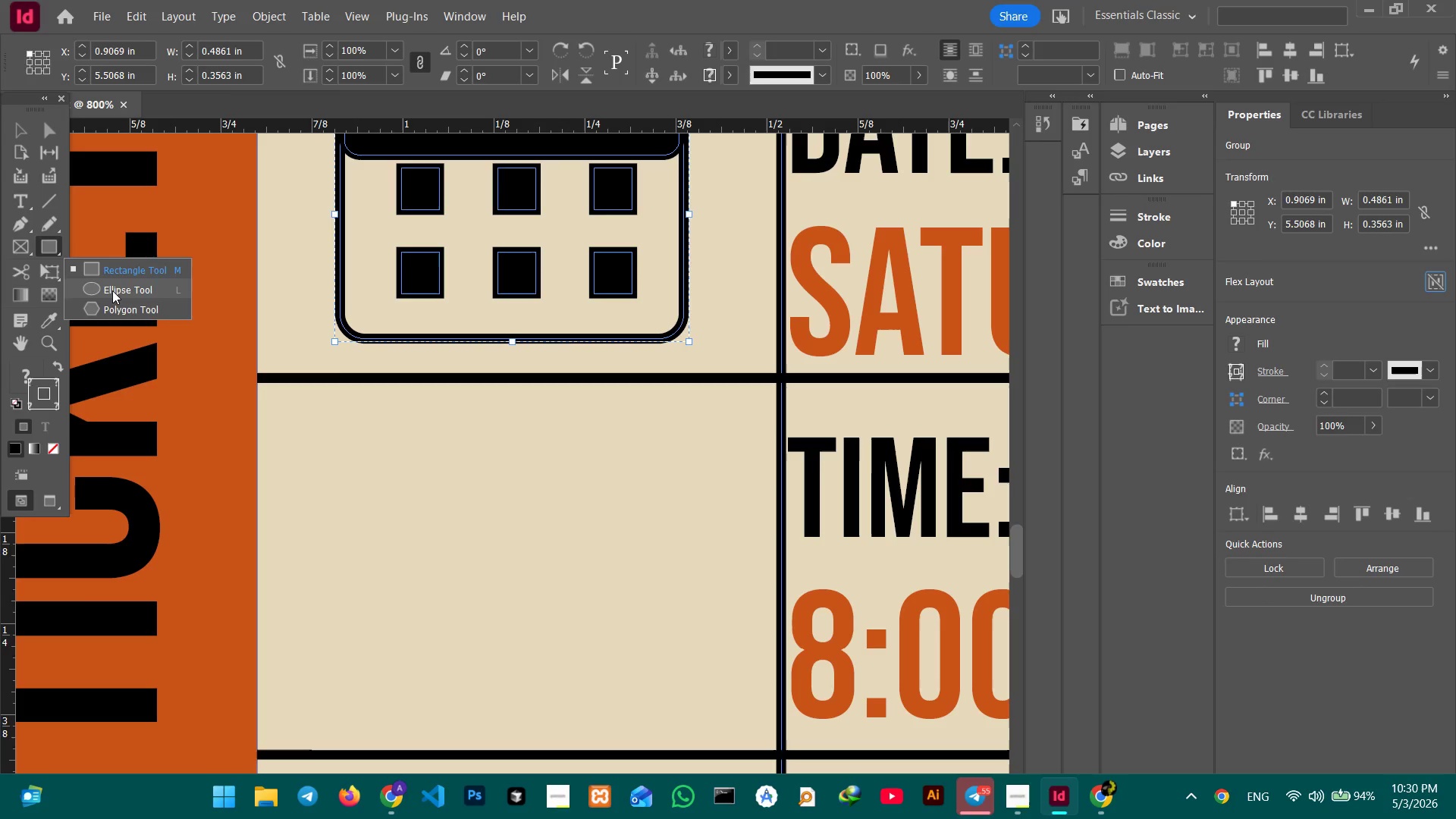 
left_click([112, 290])
 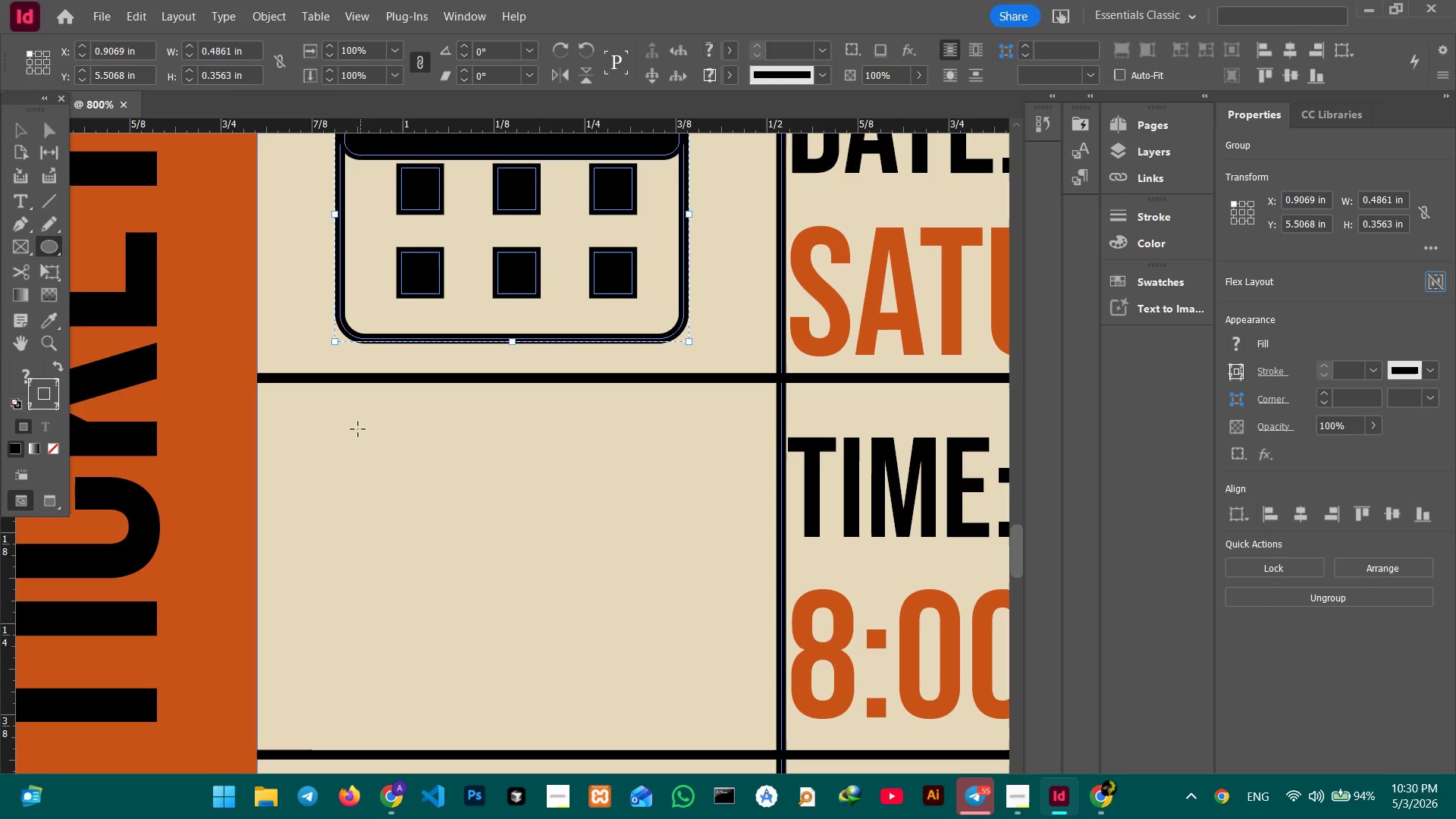 
left_click_drag(start_coordinate=[346, 418], to_coordinate=[670, 749])
 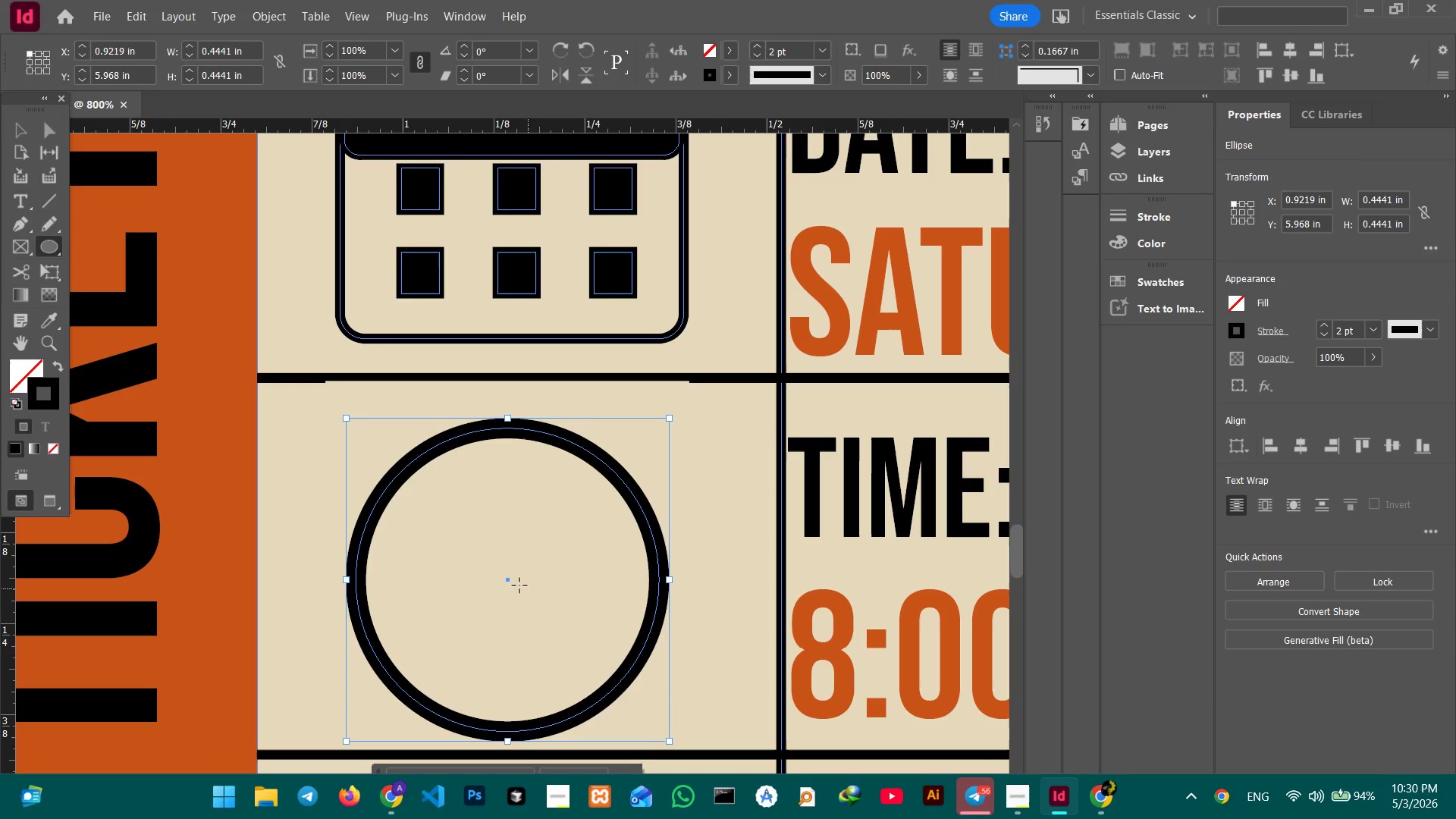 
hold_key(key=ShiftLeft, duration=2.33)
 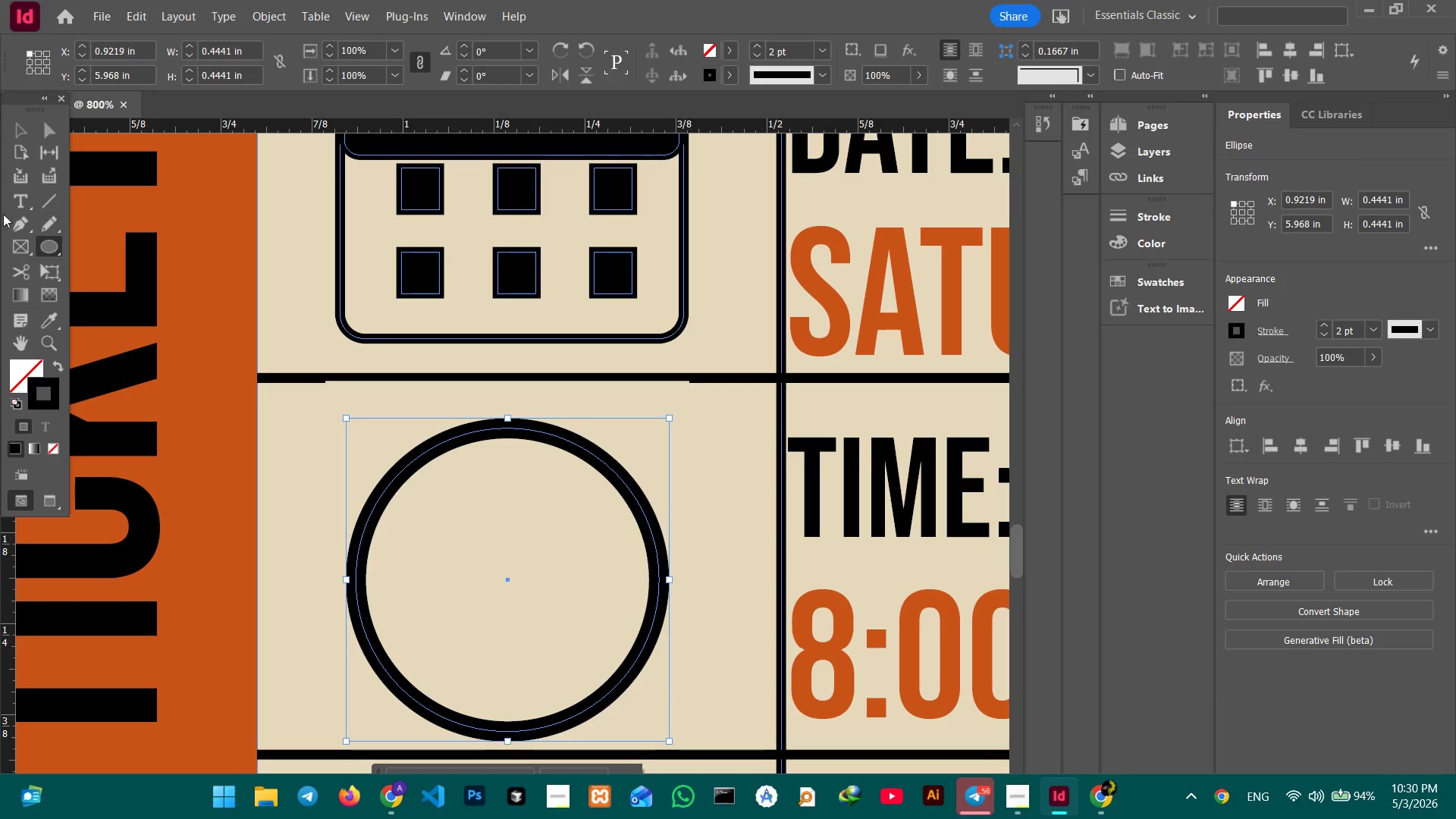 
left_click([11, 128])
 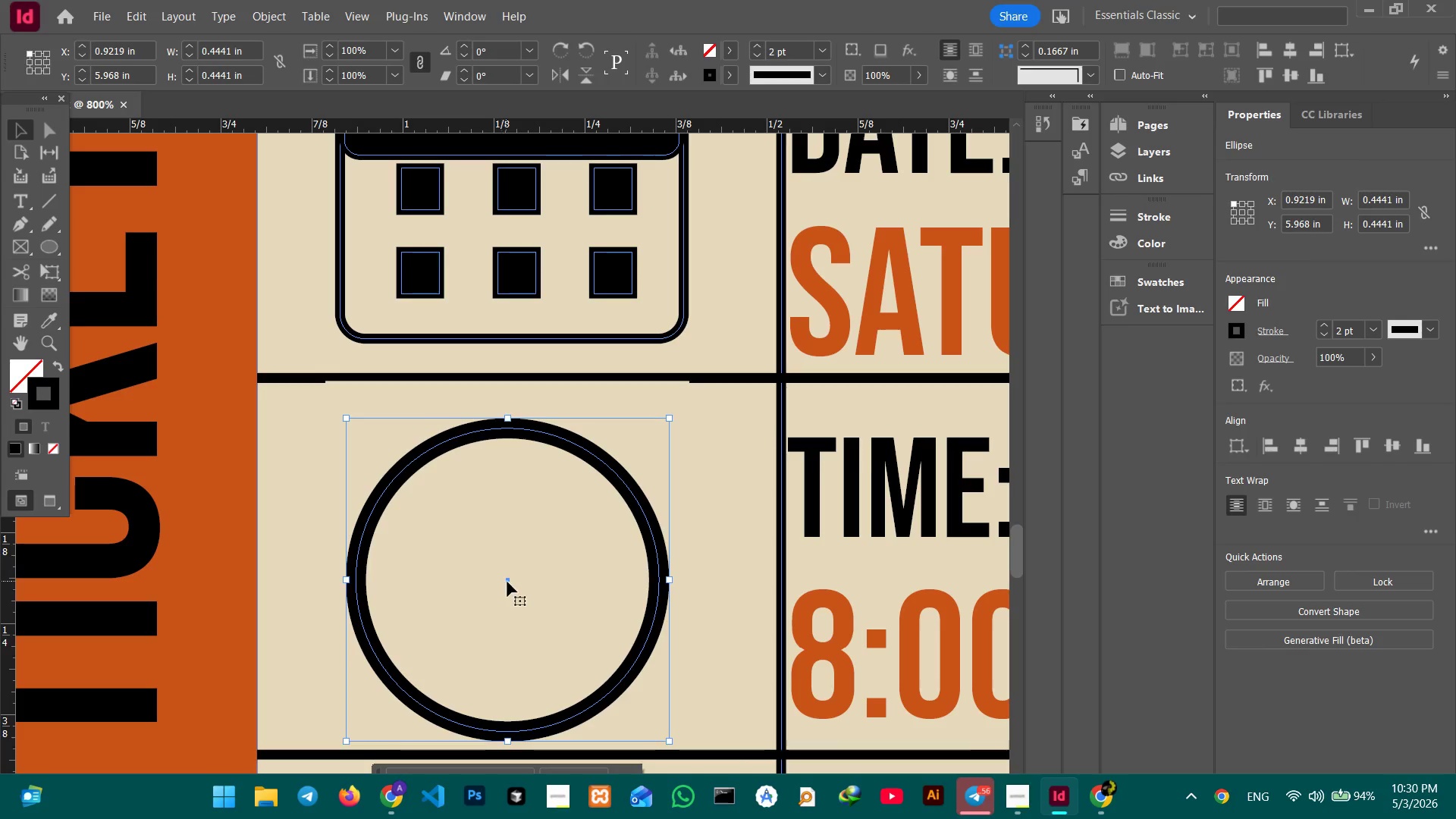 
left_click_drag(start_coordinate=[507, 582], to_coordinate=[536, 566])
 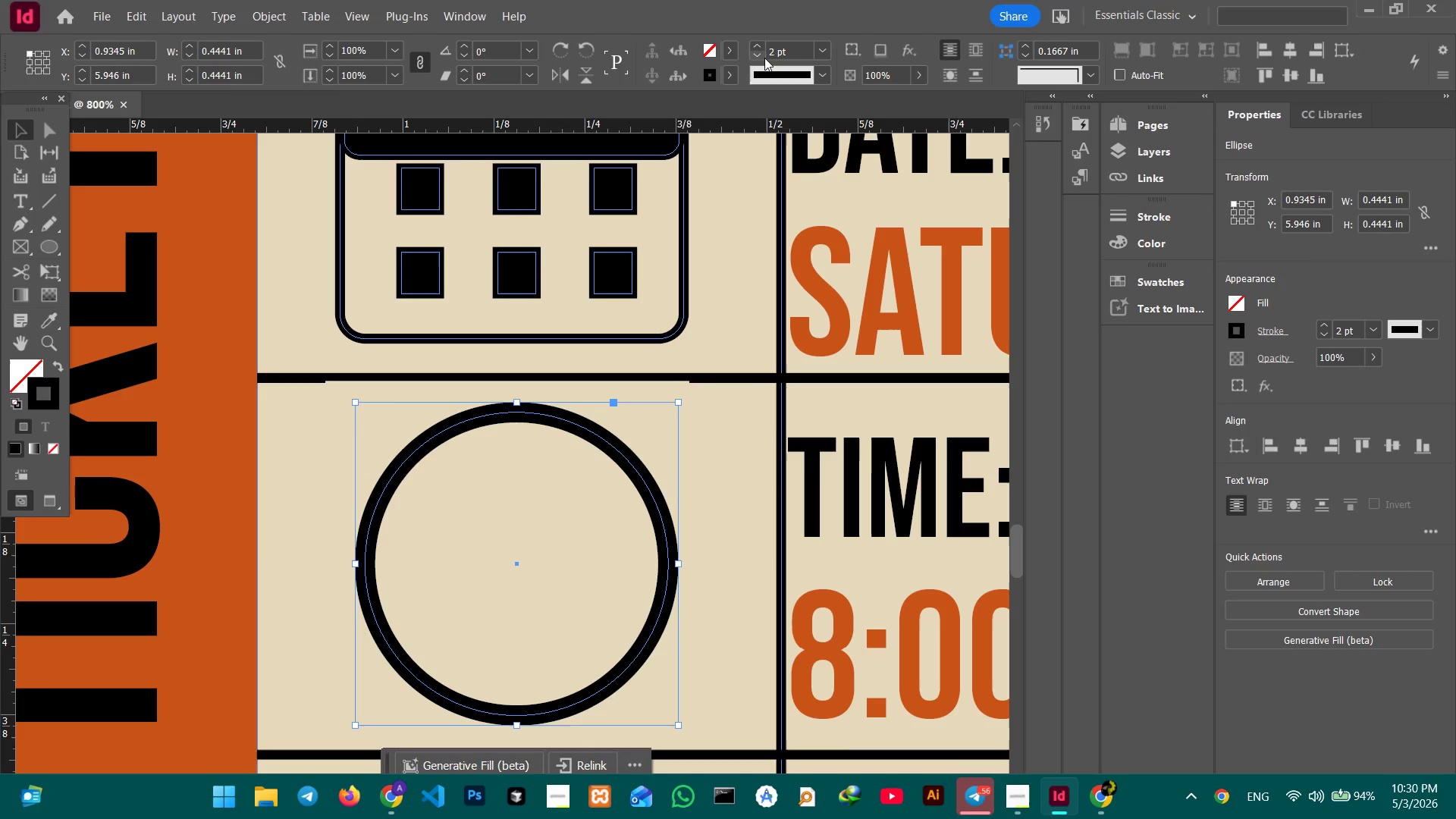 
left_click([755, 53])
 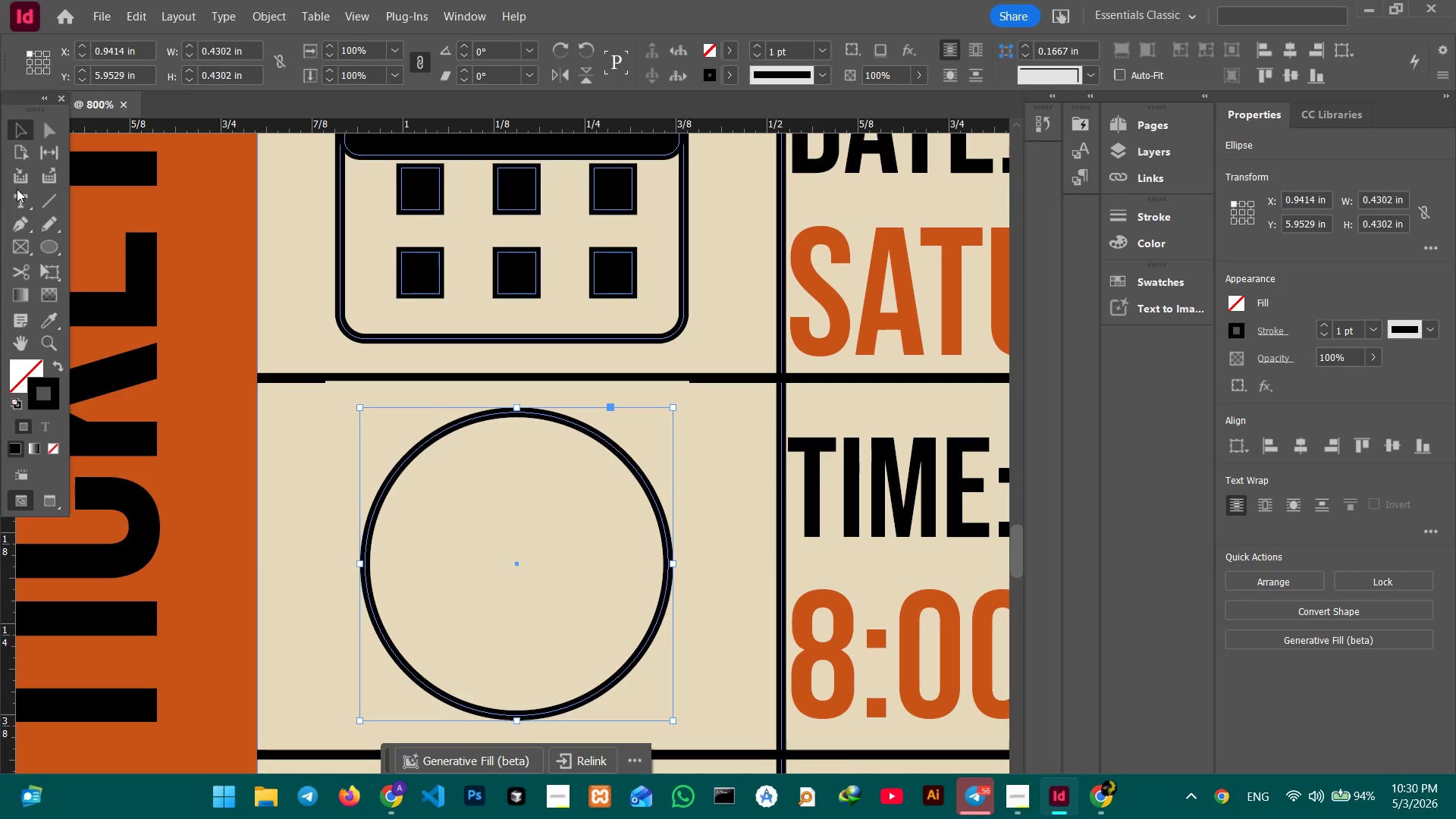 
left_click([44, 196])
 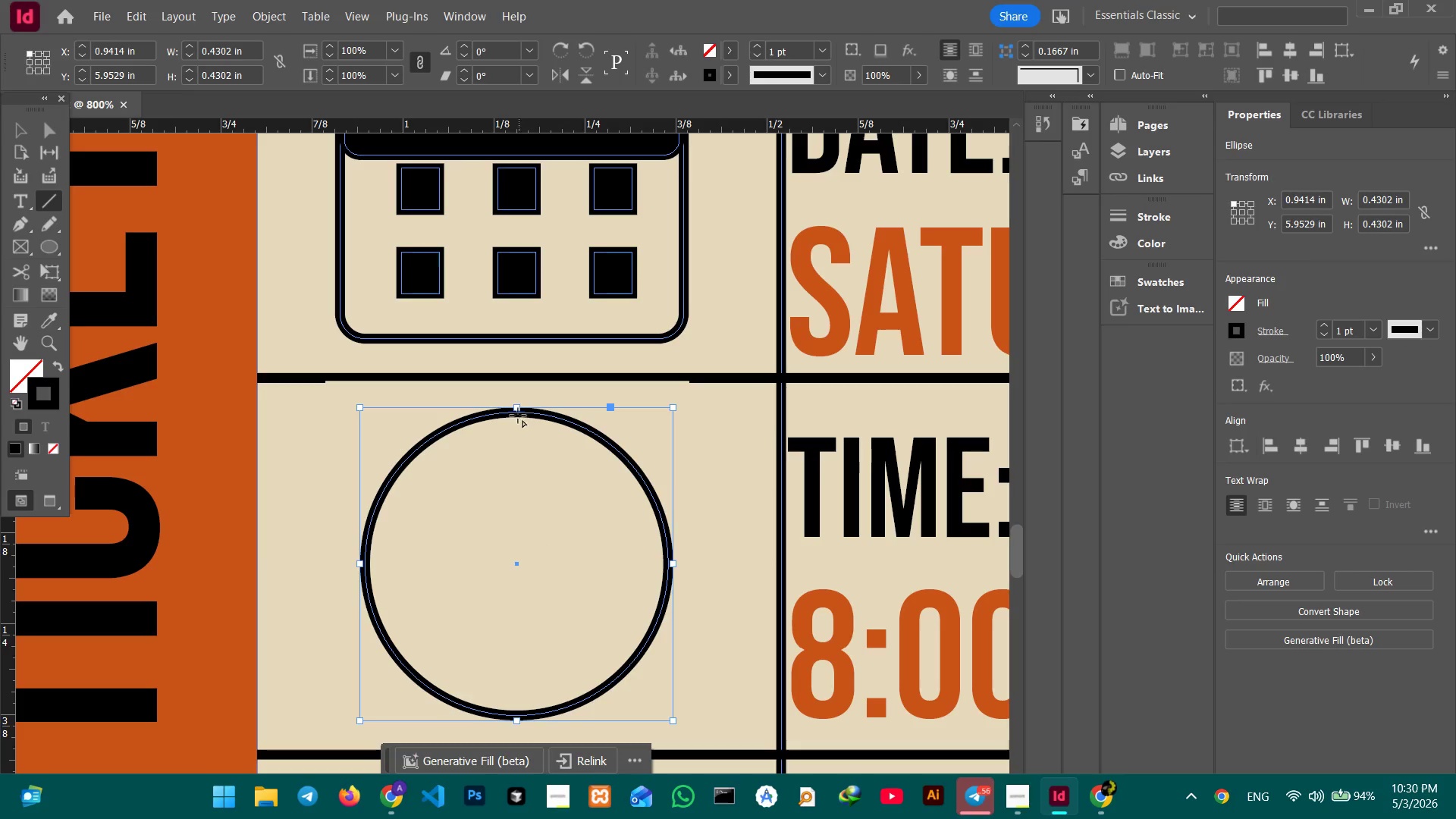 
left_click([519, 421])
 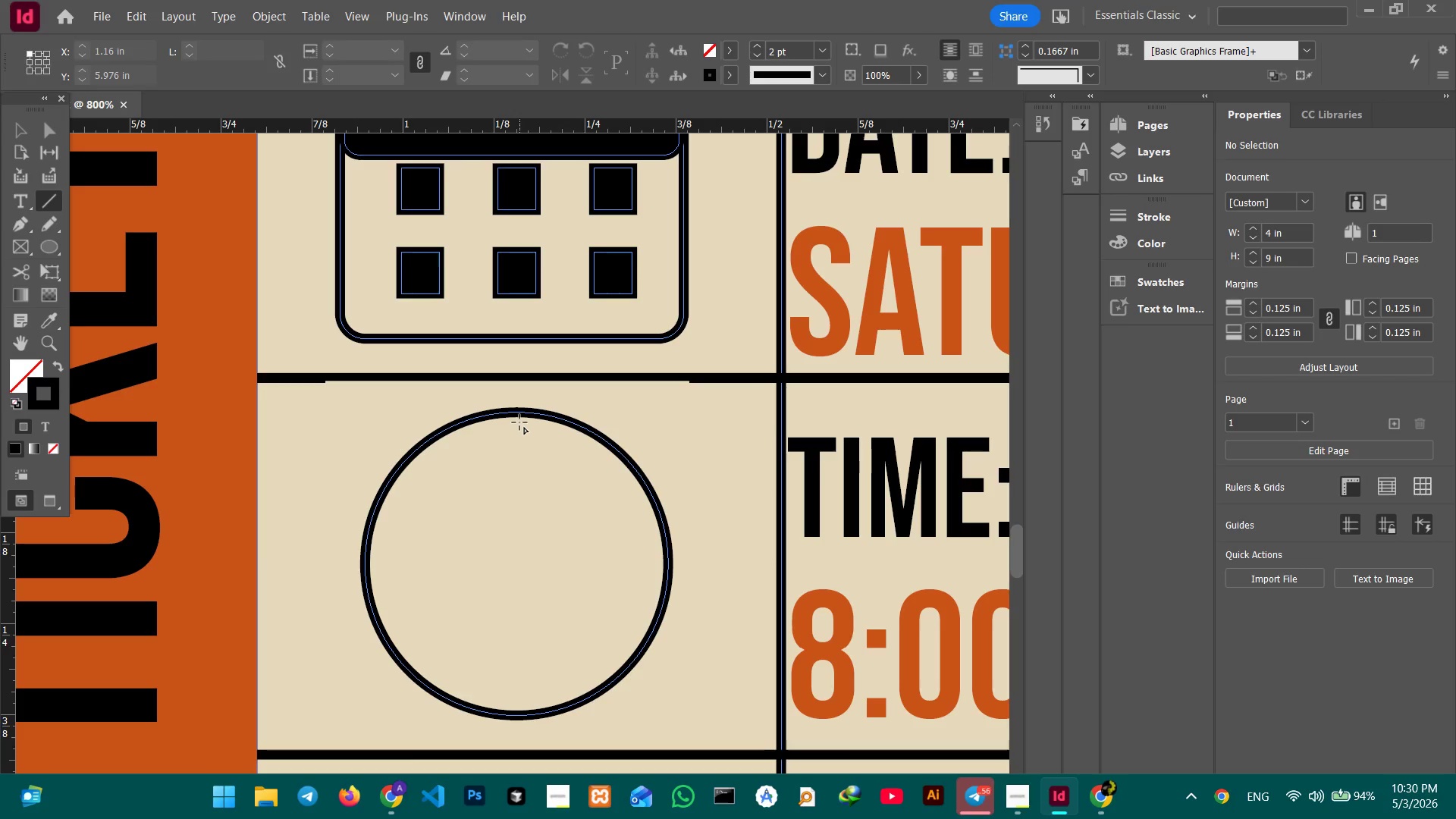 
left_click_drag(start_coordinate=[519, 416], to_coordinate=[525, 569])
 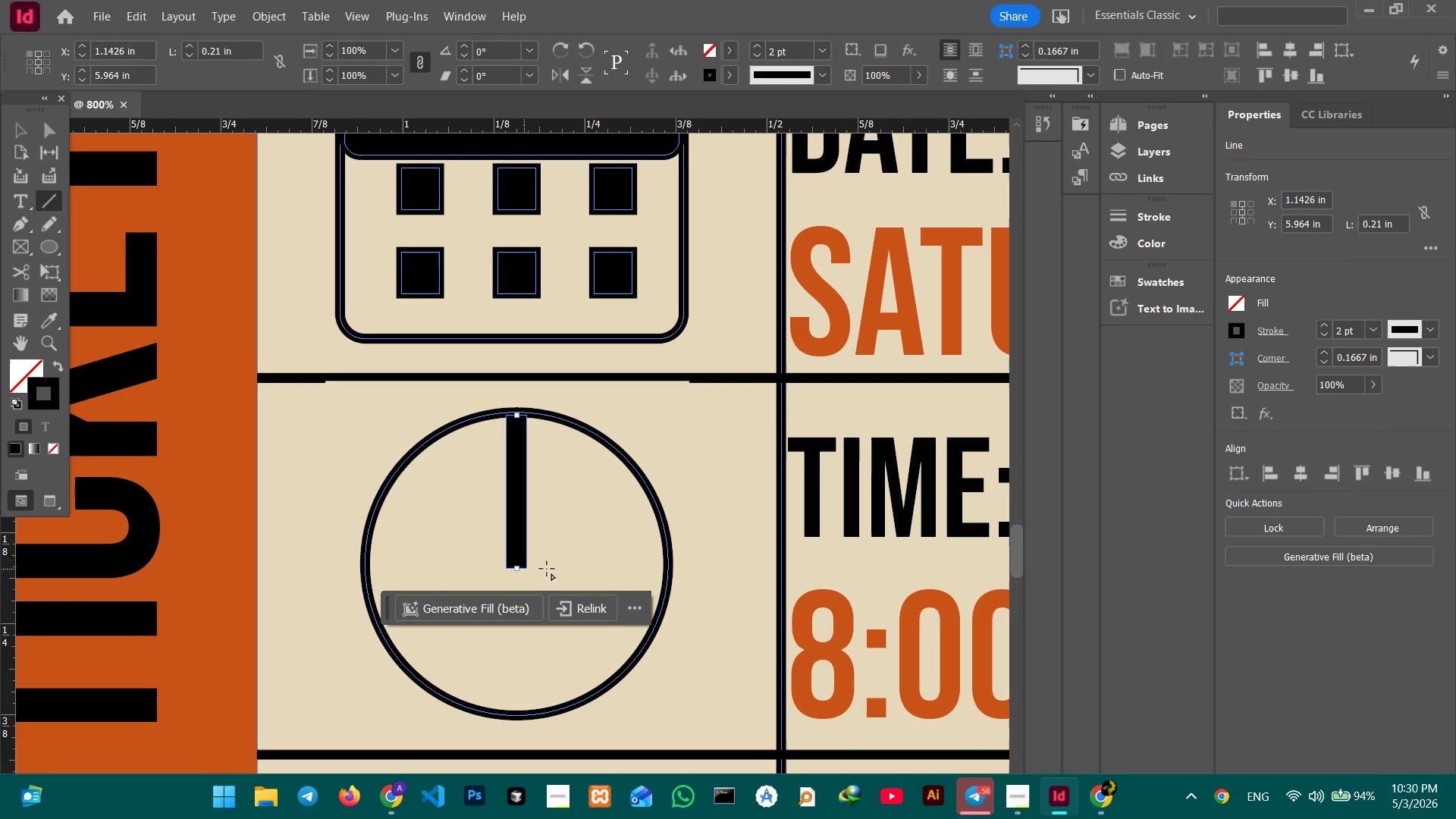 
hold_key(key=ShiftLeft, duration=2.45)
 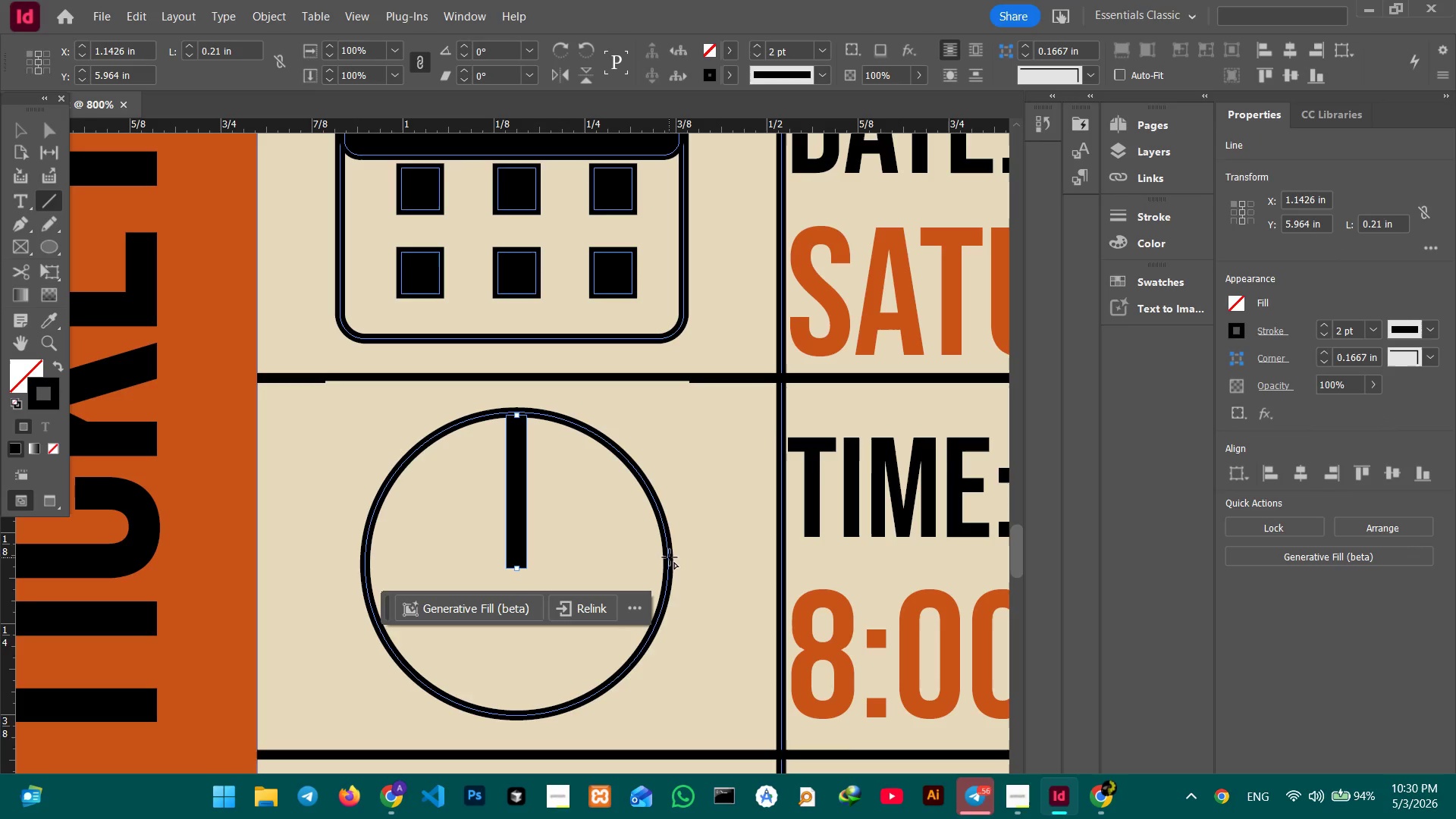 
left_click_drag(start_coordinate=[670, 557], to_coordinate=[509, 565])
 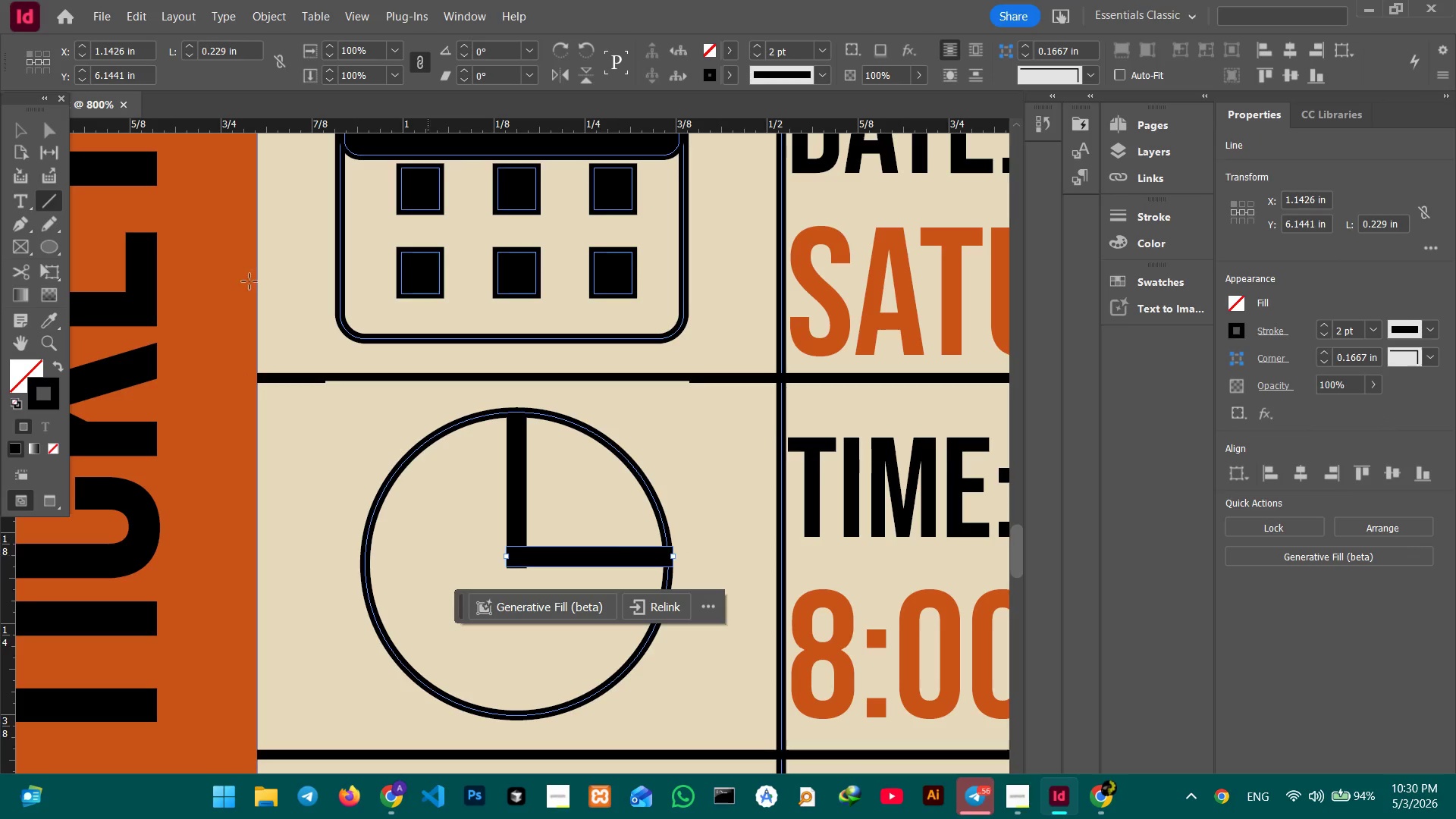 
hold_key(key=ShiftLeft, duration=3.7)
 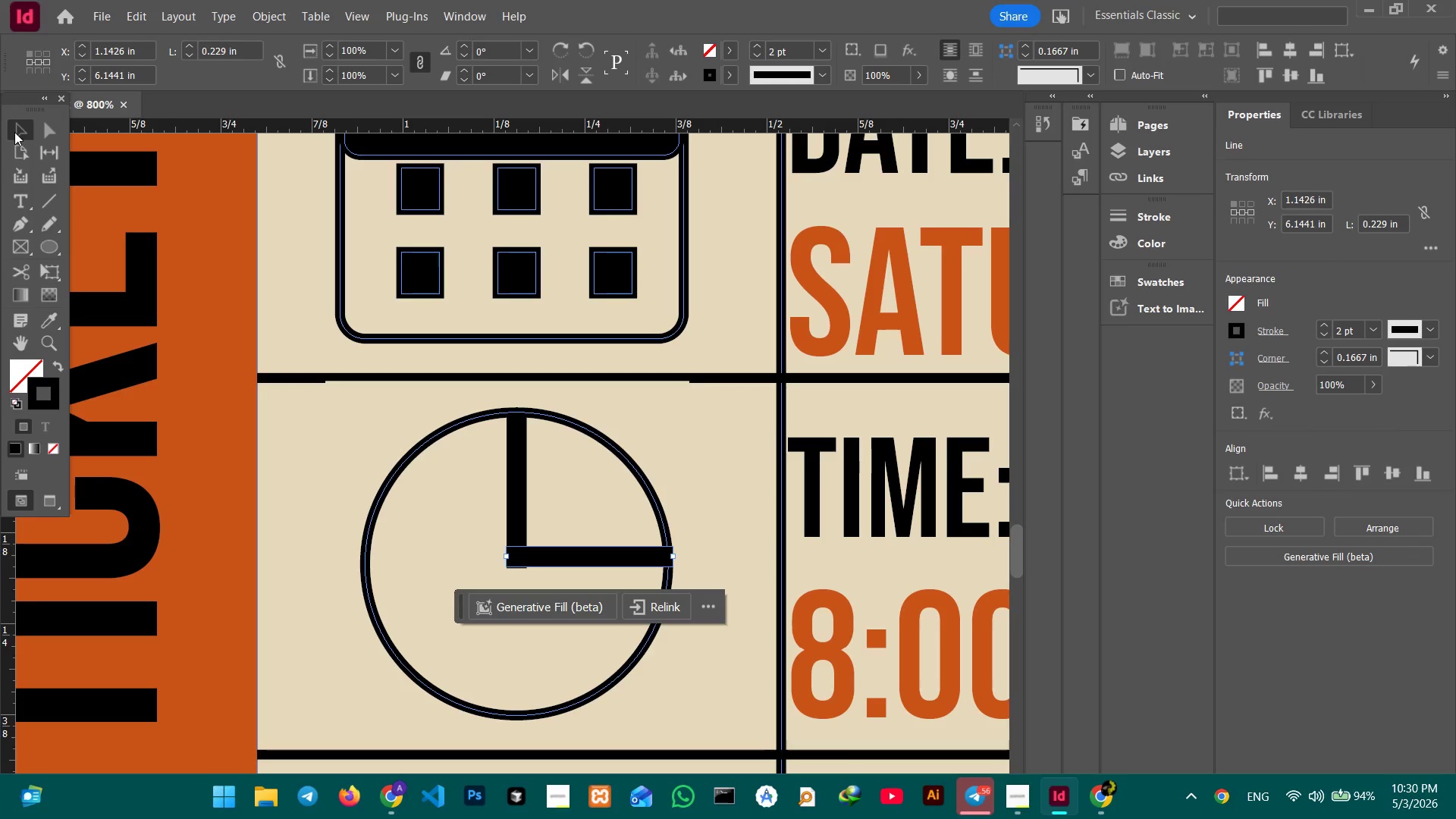 
hold_key(key=ShiftLeft, duration=1.28)
left_click([509, 502])
 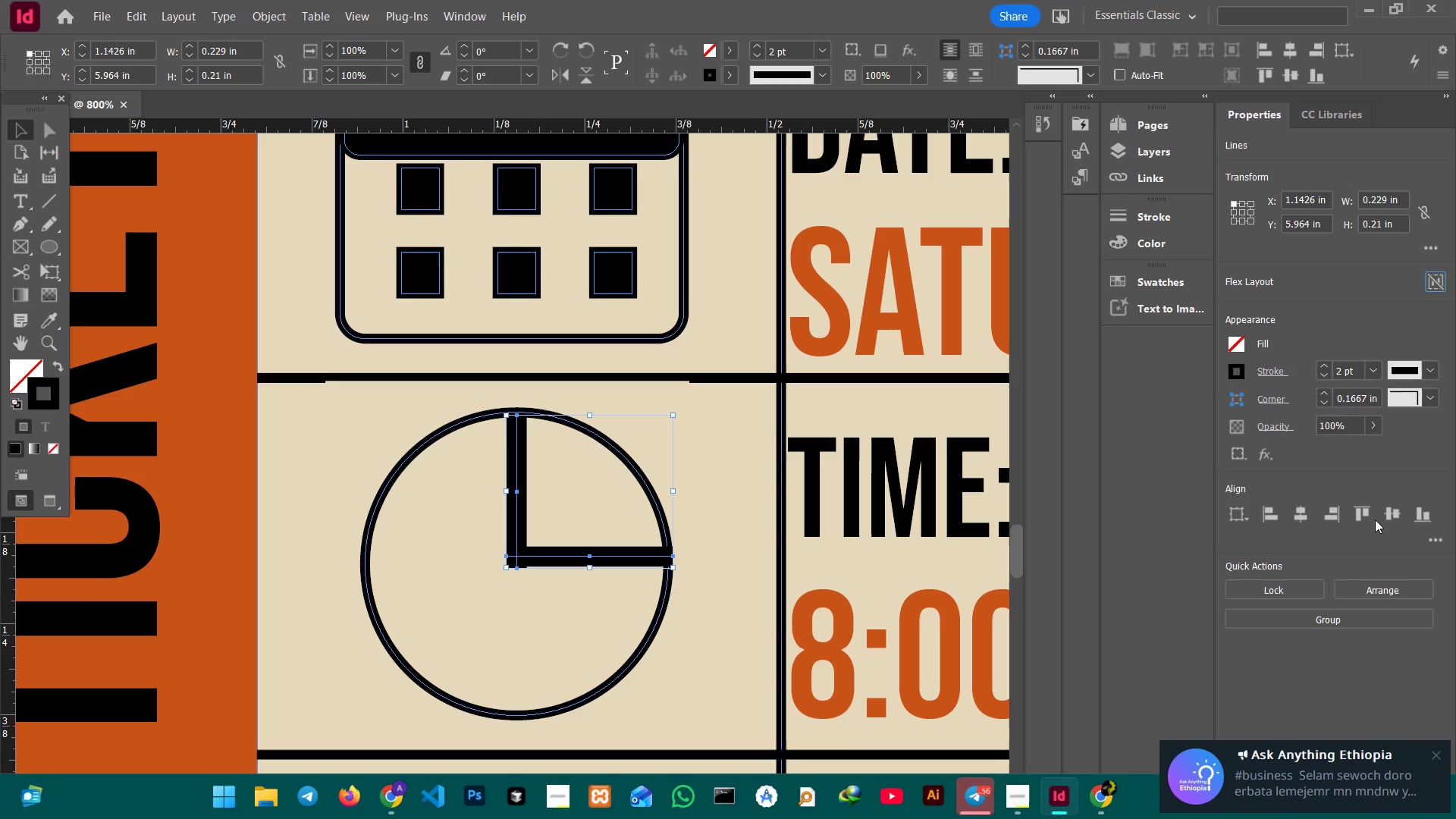 
left_click([1414, 520])
 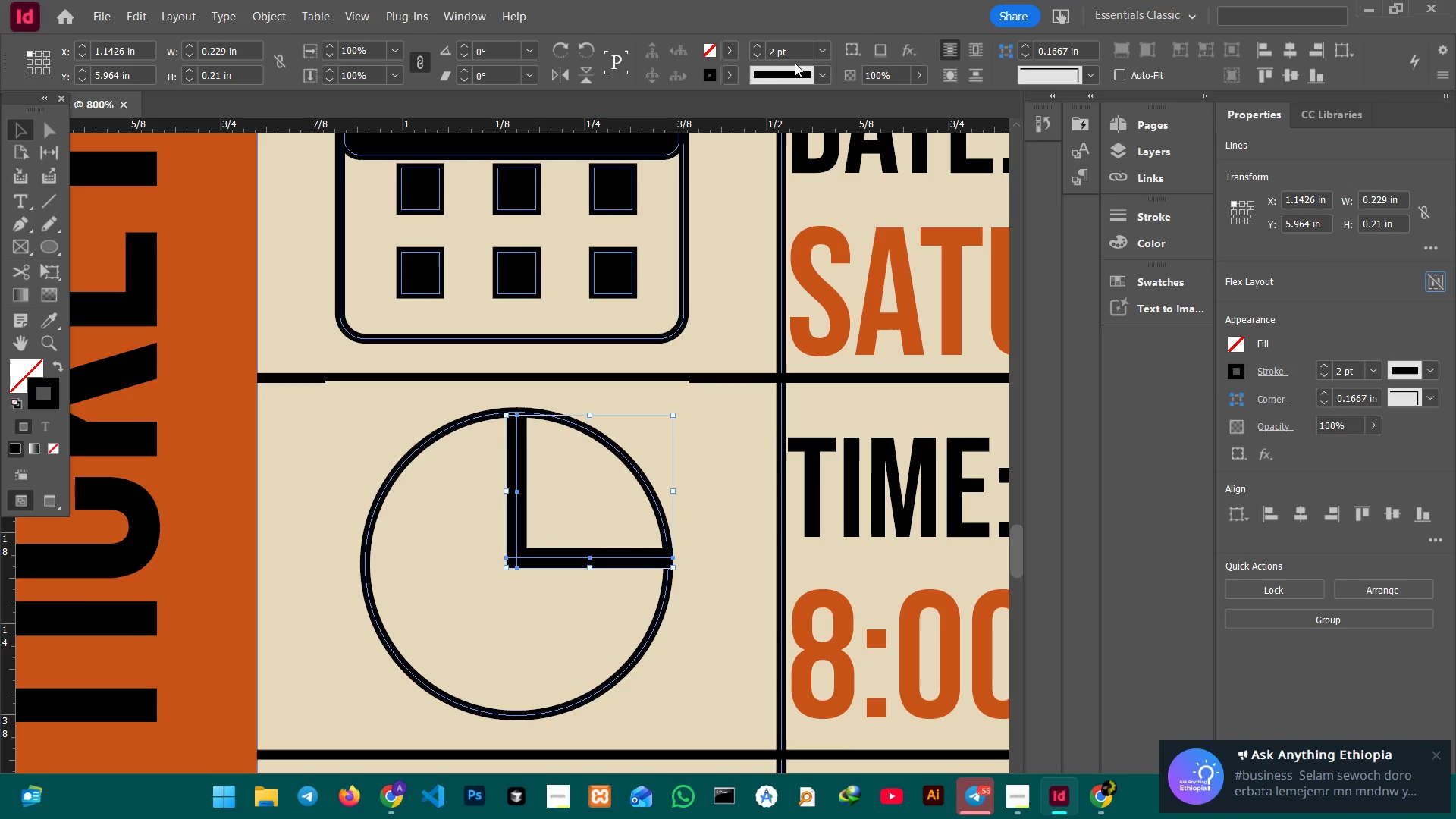 
left_click([751, 53])
 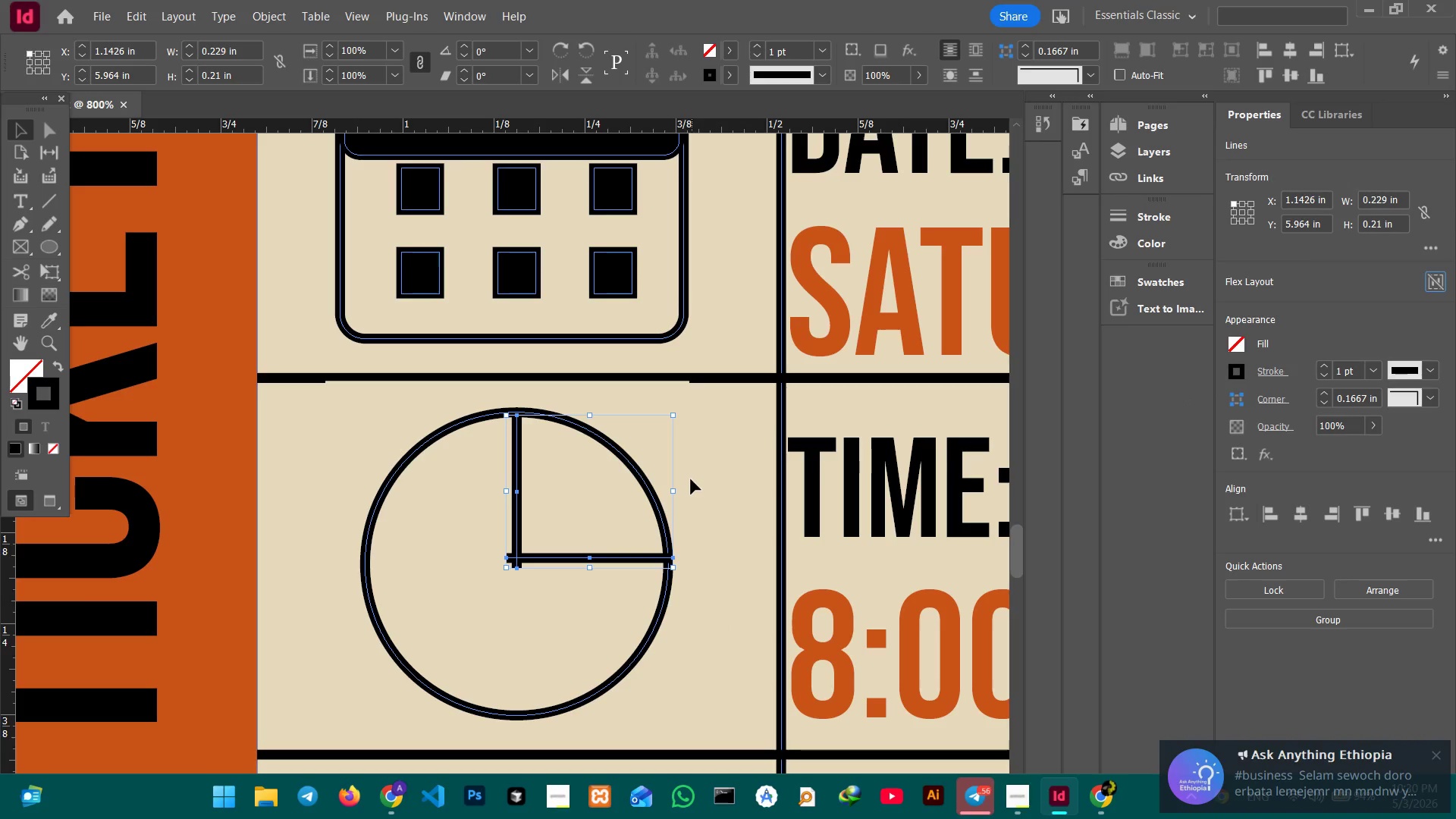 
left_click([690, 458])
 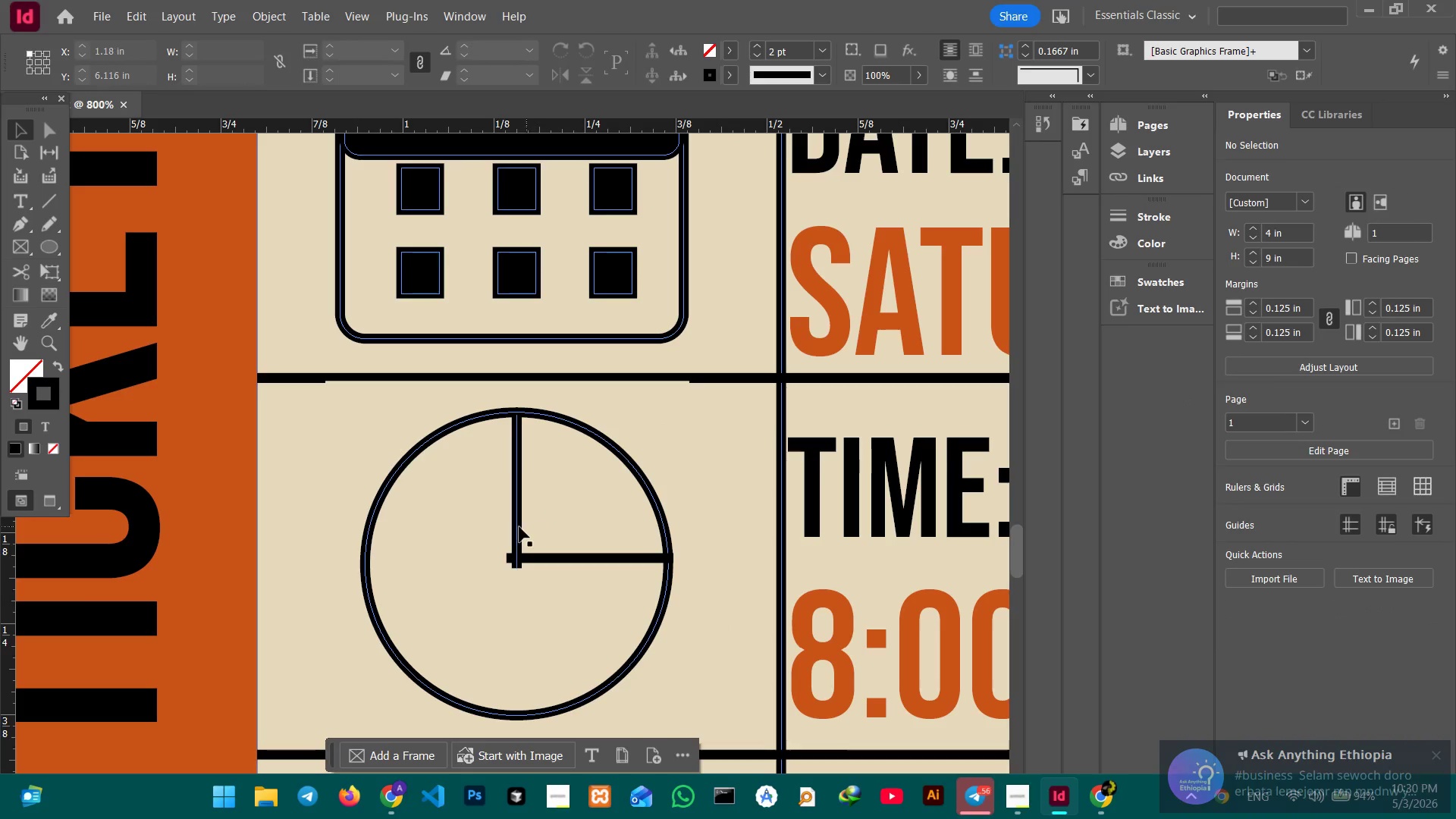 
left_click([519, 527])
 